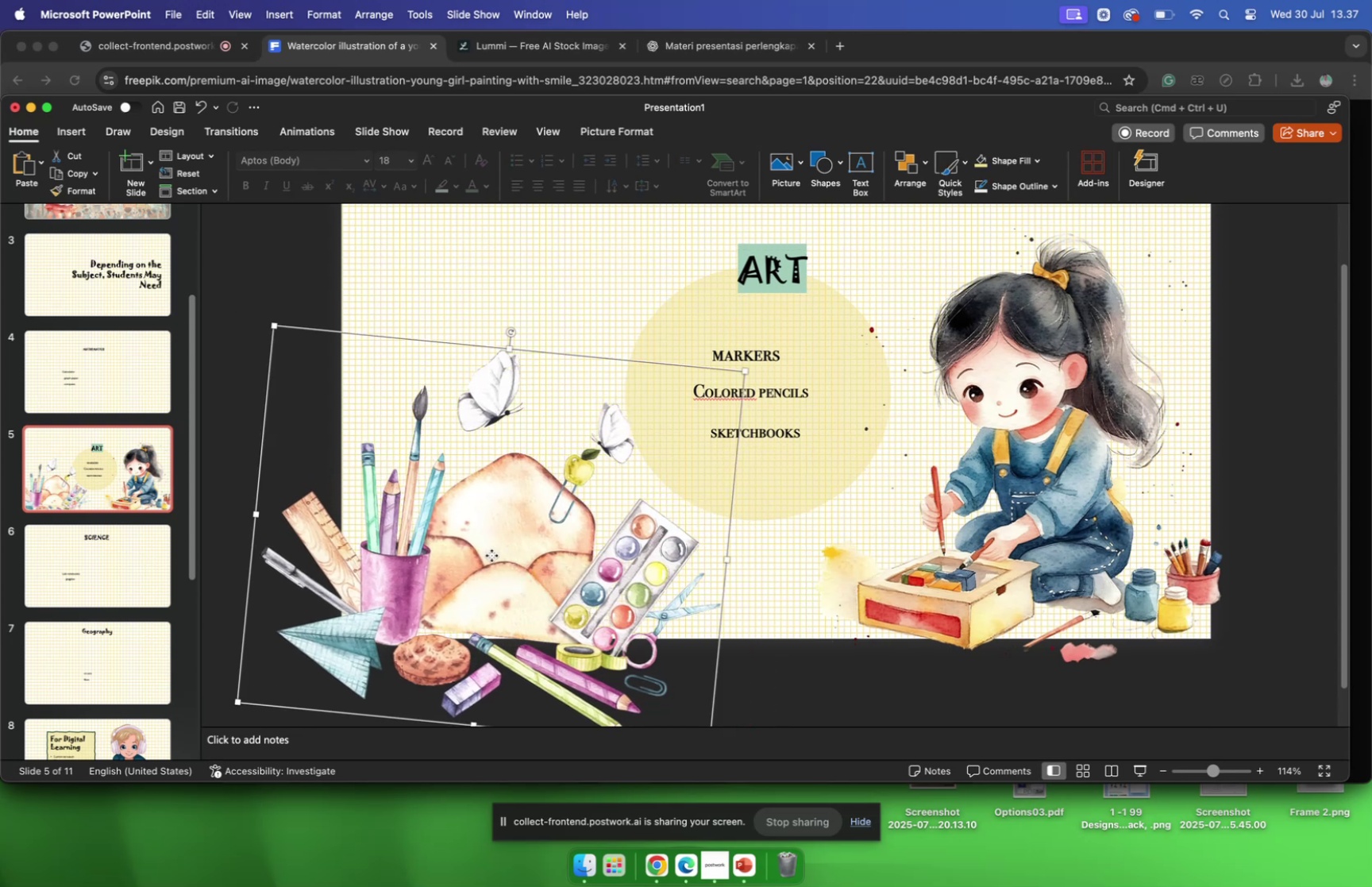 
left_click_drag(start_coordinate=[491, 554], to_coordinate=[523, 562])
 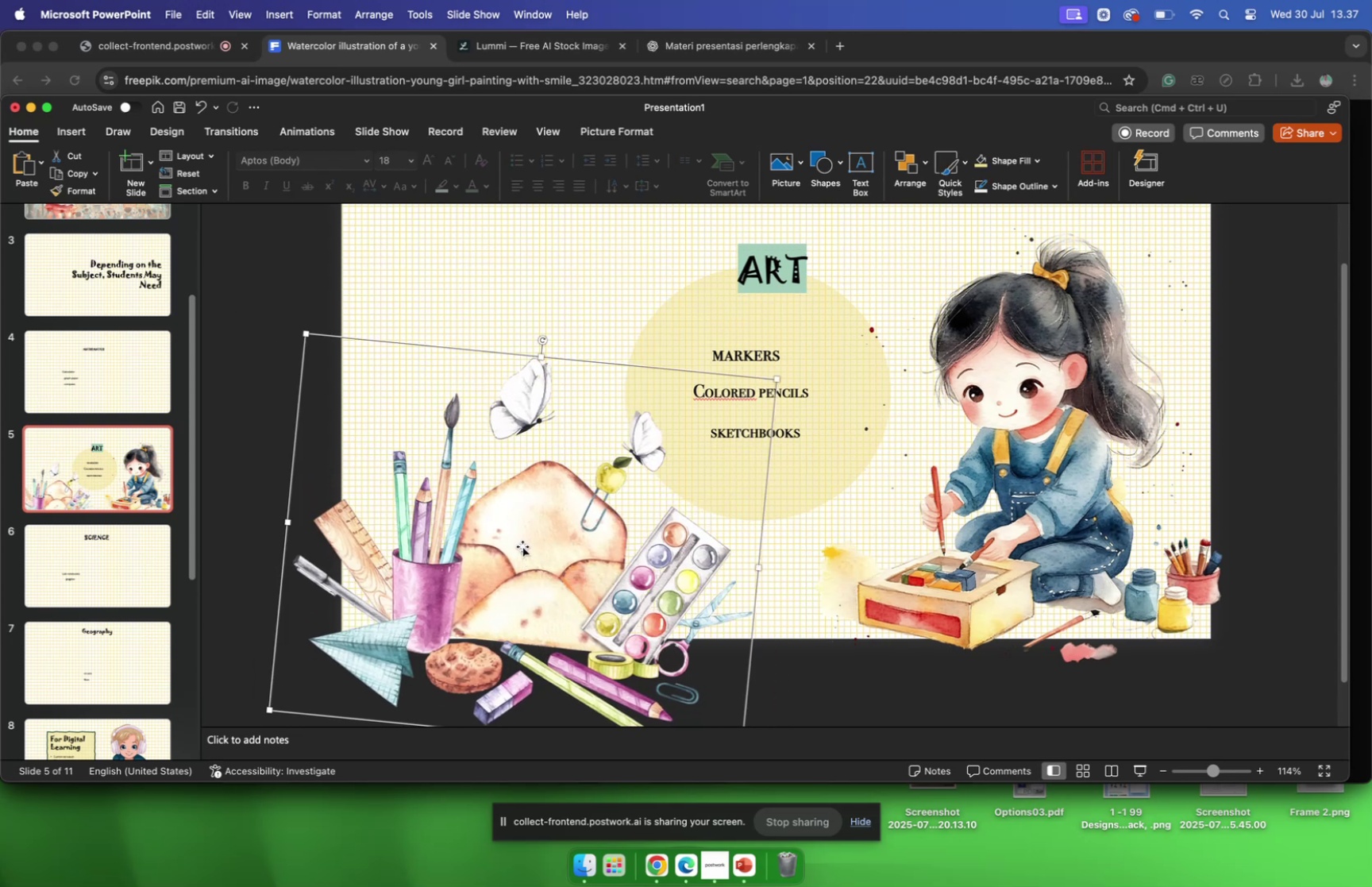 
scroll: coordinate [522, 547], scroll_direction: up, amount: 8.0
 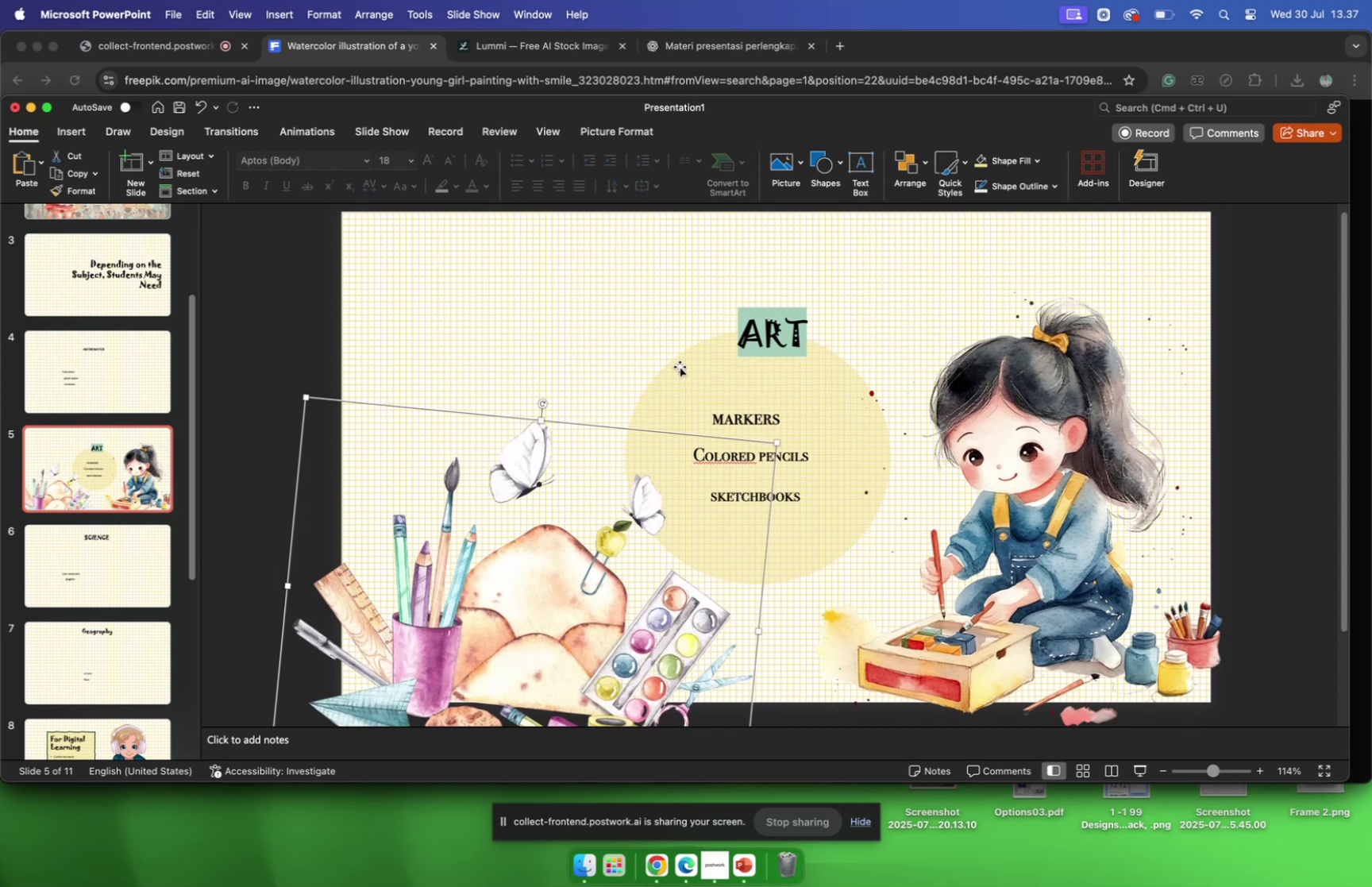 
left_click([680, 366])
 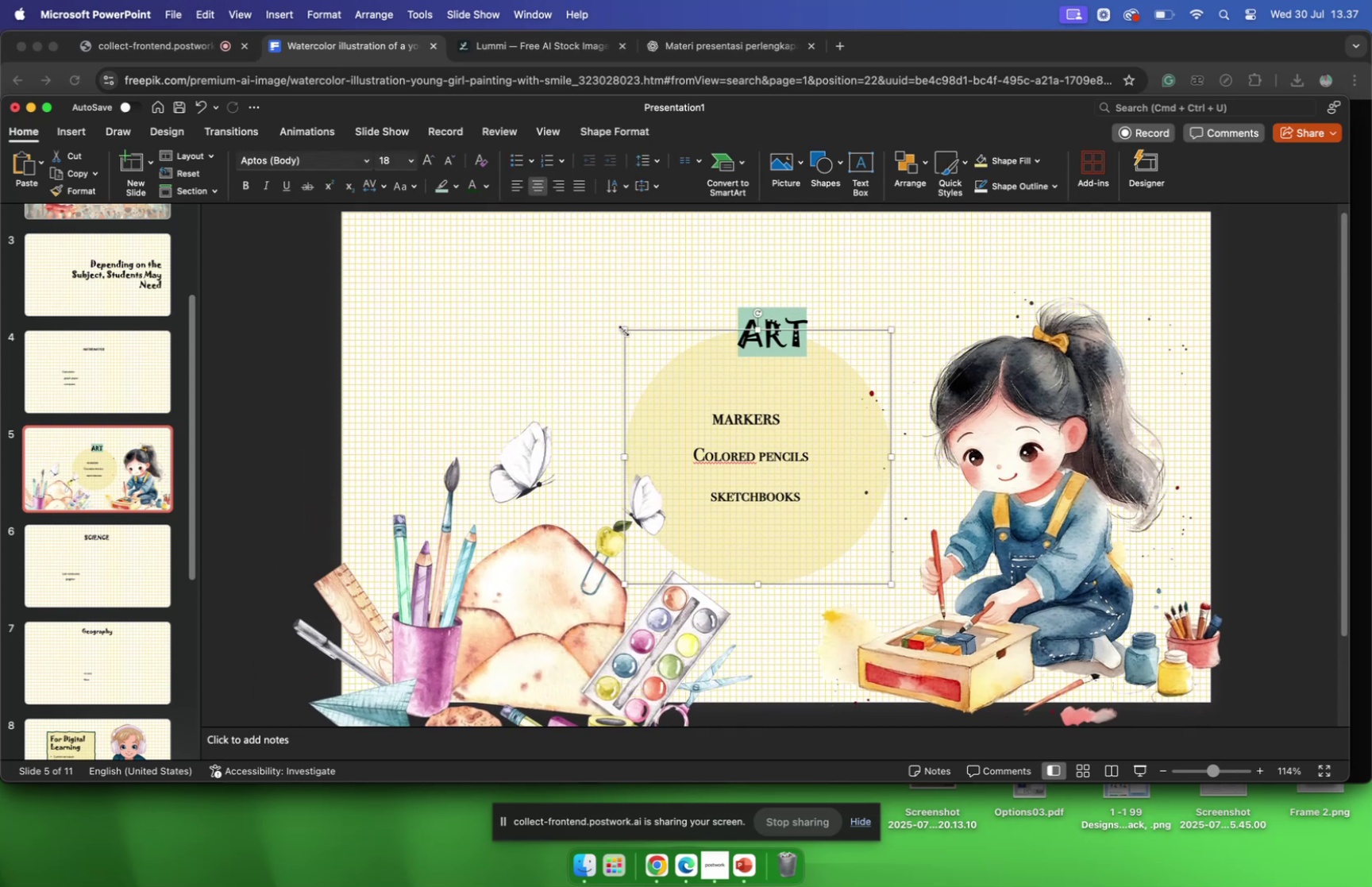 
left_click_drag(start_coordinate=[624, 330], to_coordinate=[661, 367])
 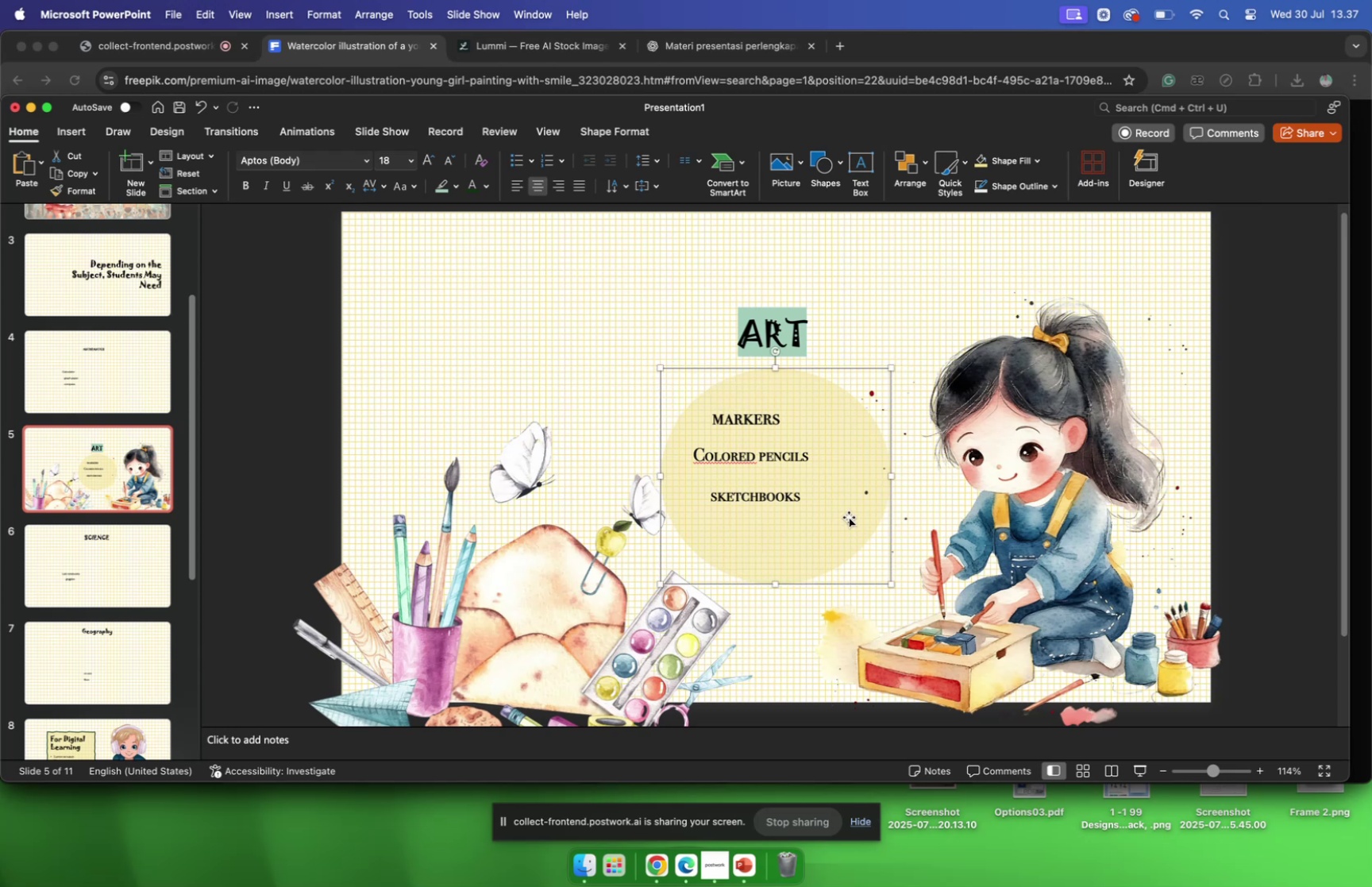 
left_click_drag(start_coordinate=[852, 520], to_coordinate=[861, 527])
 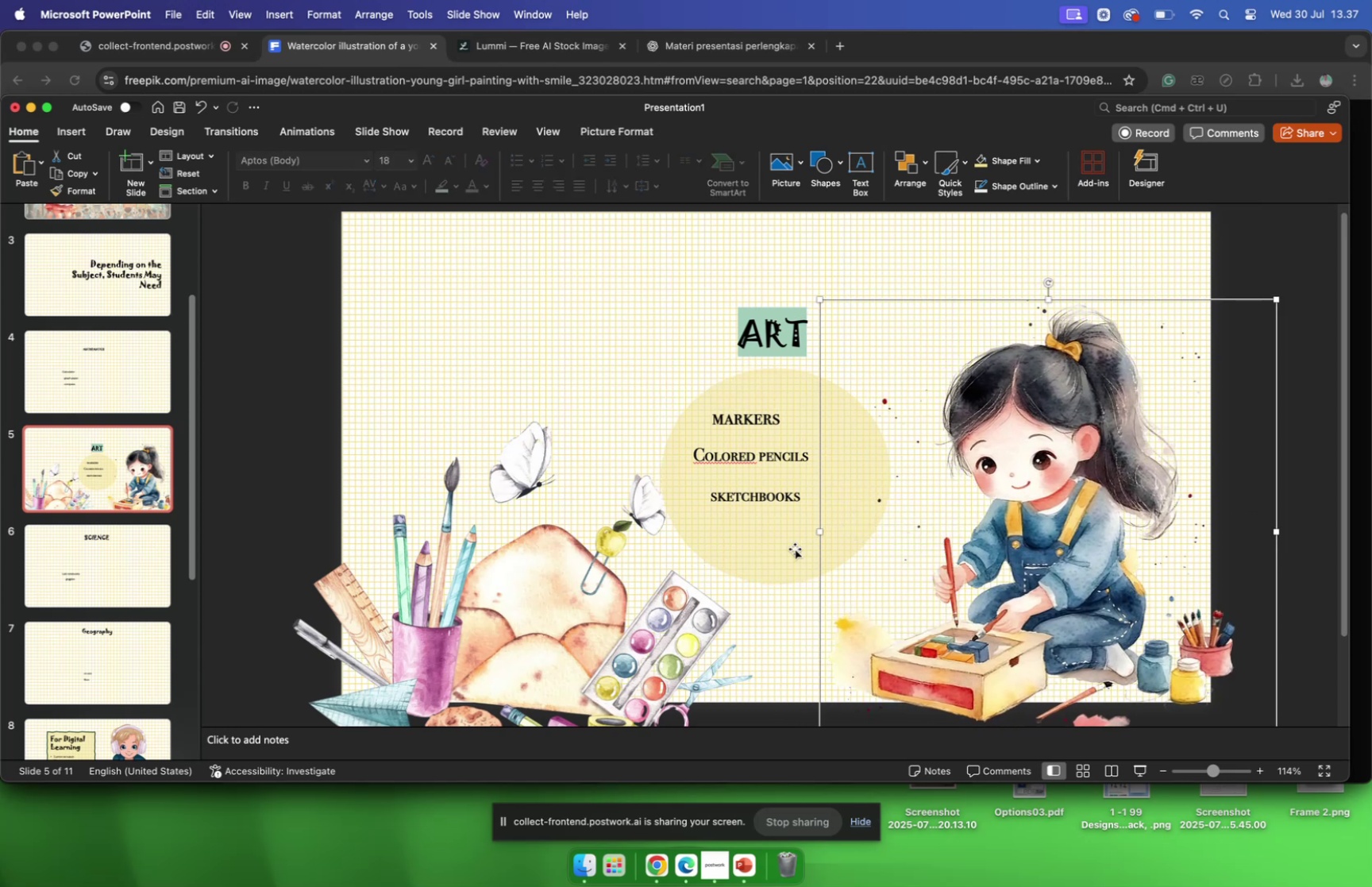 
left_click_drag(start_coordinate=[789, 550], to_coordinate=[770, 488])
 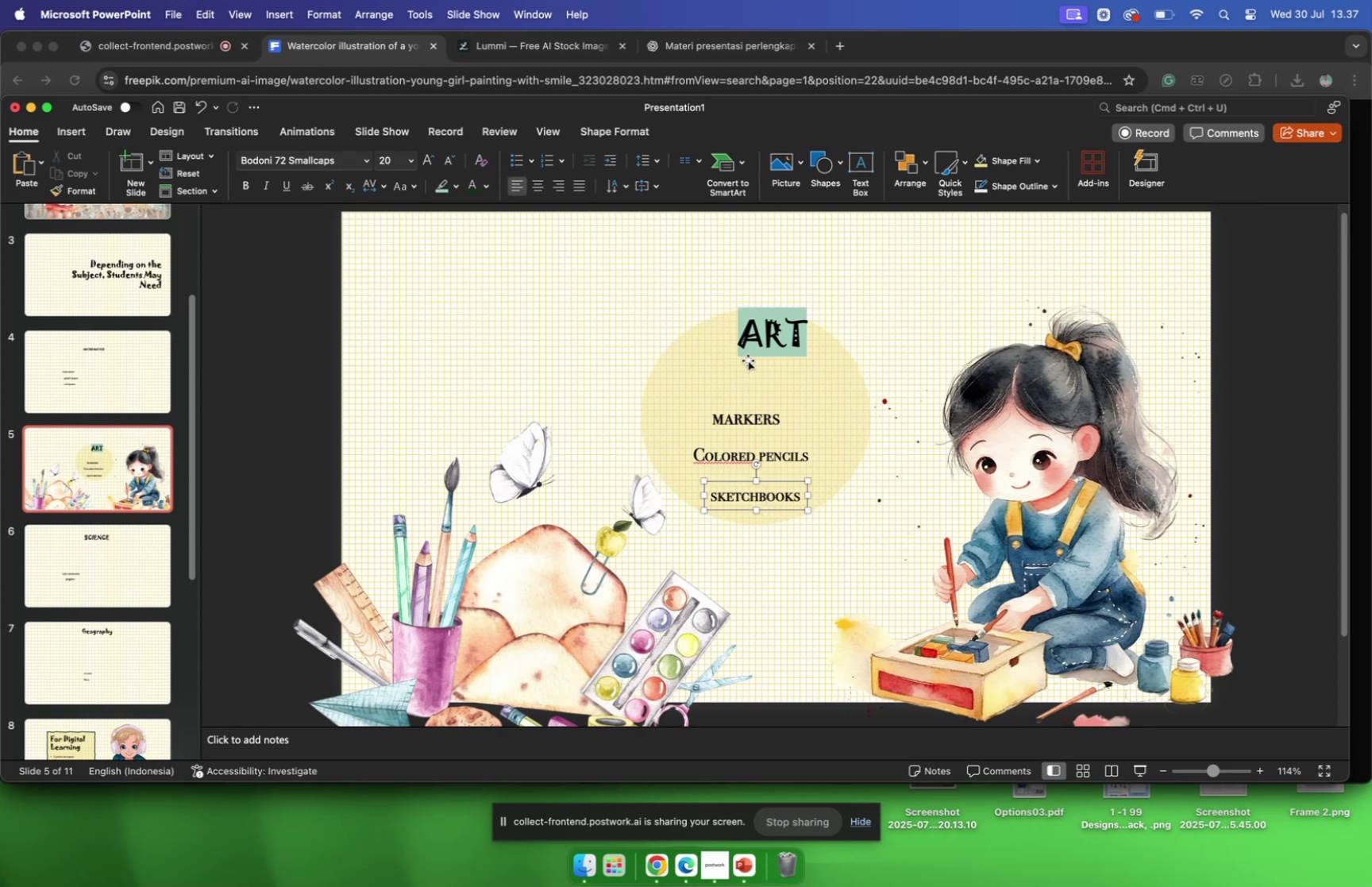 
left_click_drag(start_coordinate=[748, 354], to_coordinate=[742, 336])
 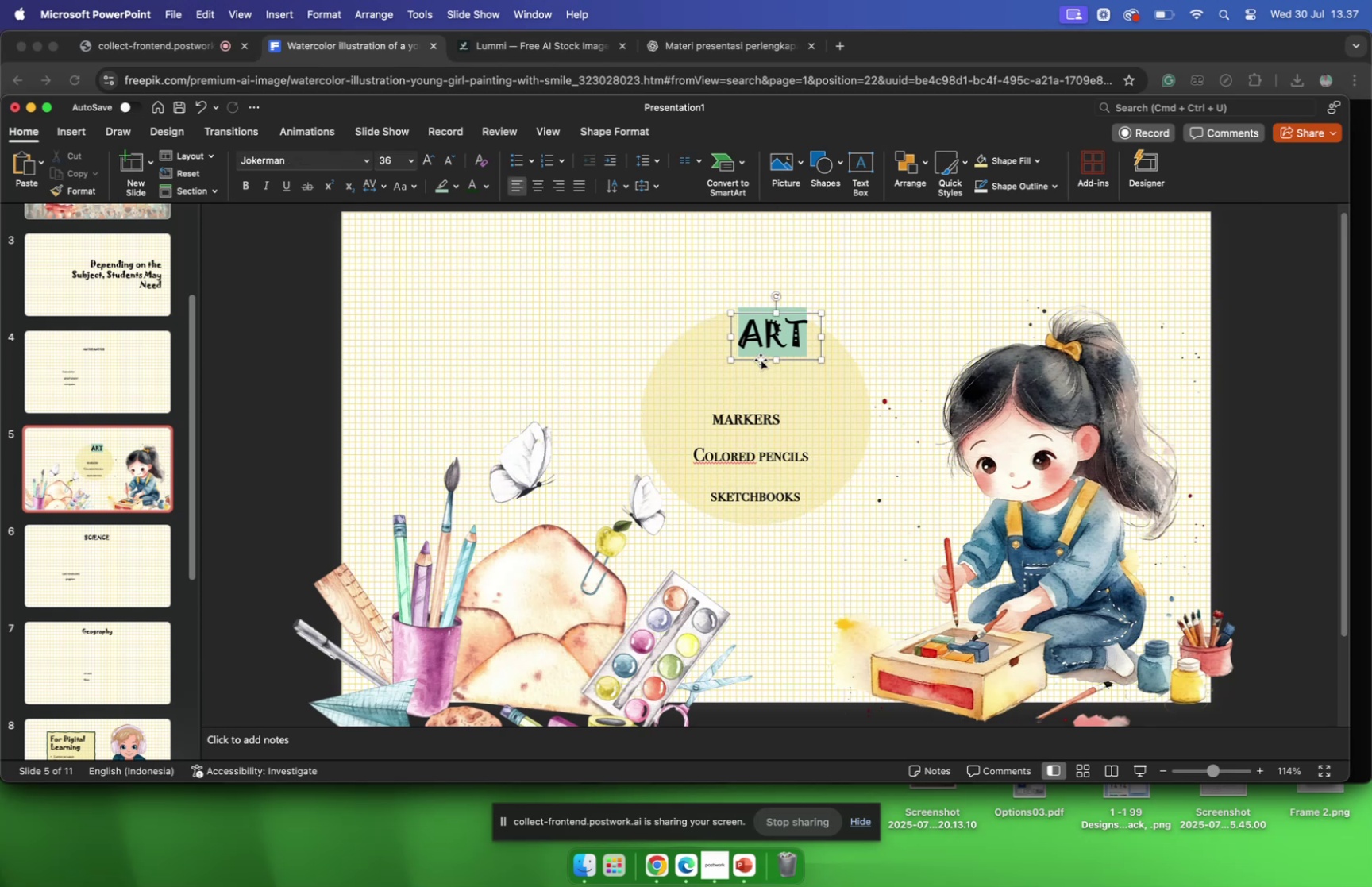 
left_click_drag(start_coordinate=[761, 359], to_coordinate=[736, 326])
 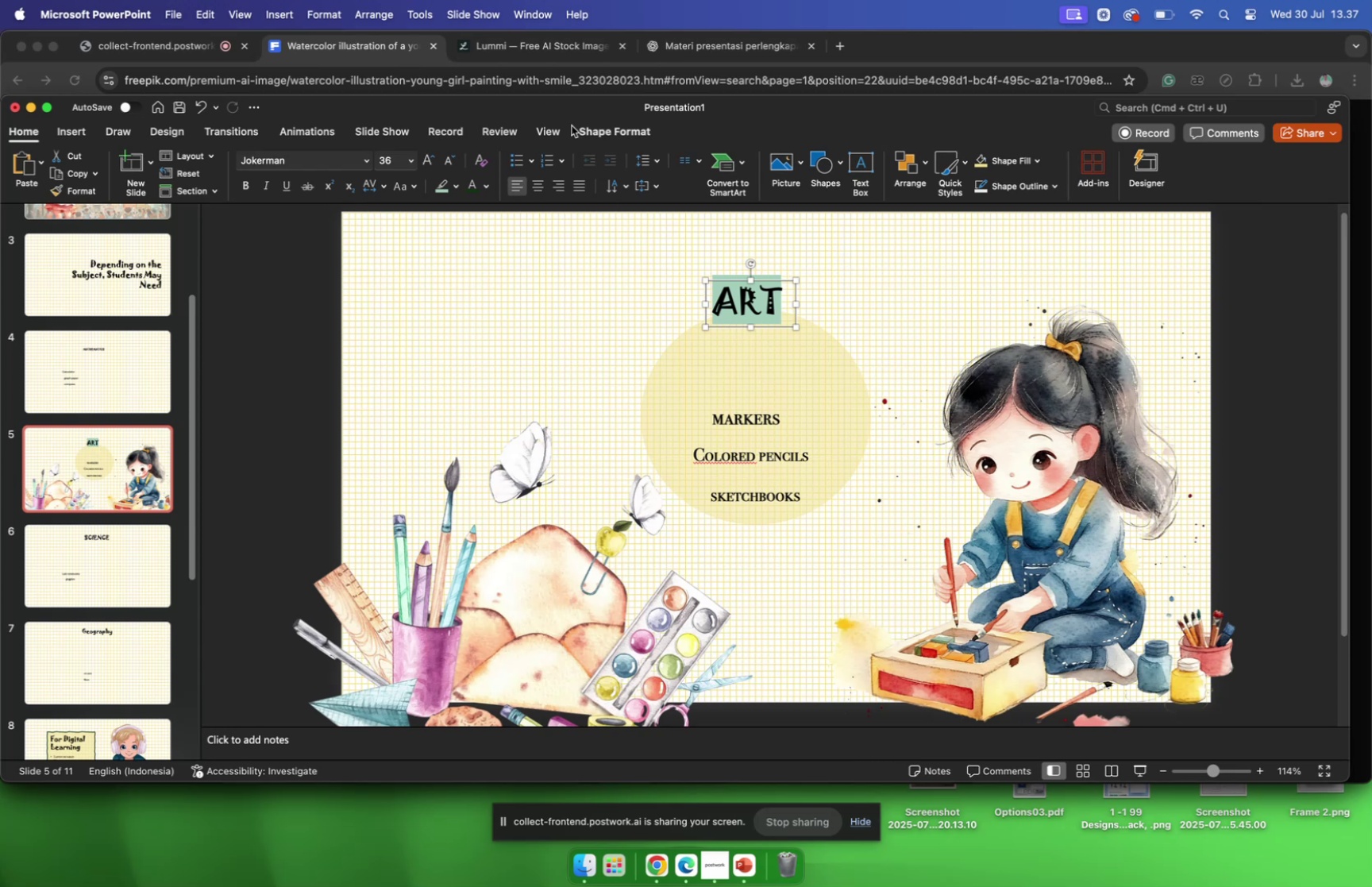 
left_click([572, 125])
 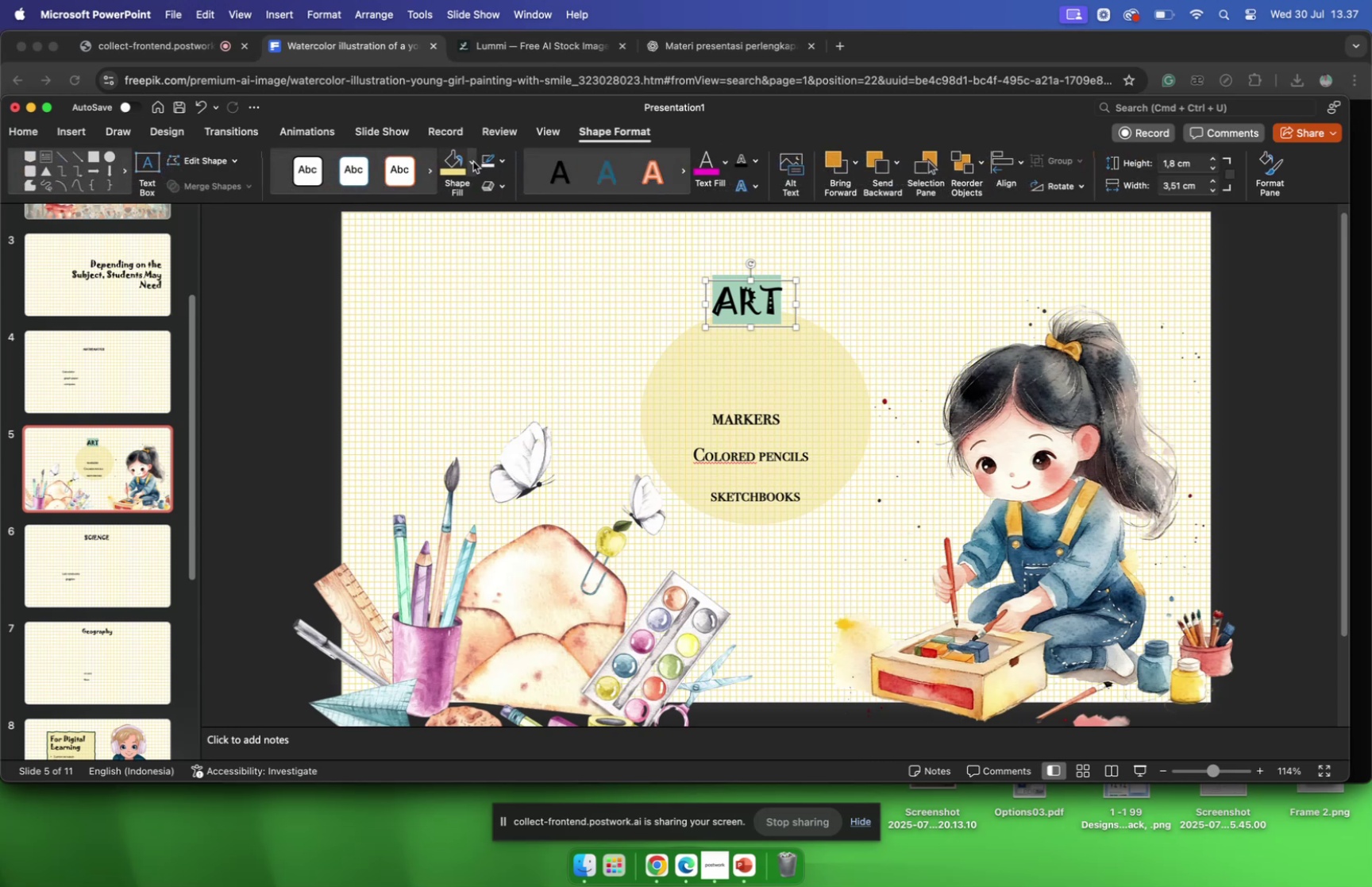 
left_click([473, 161])
 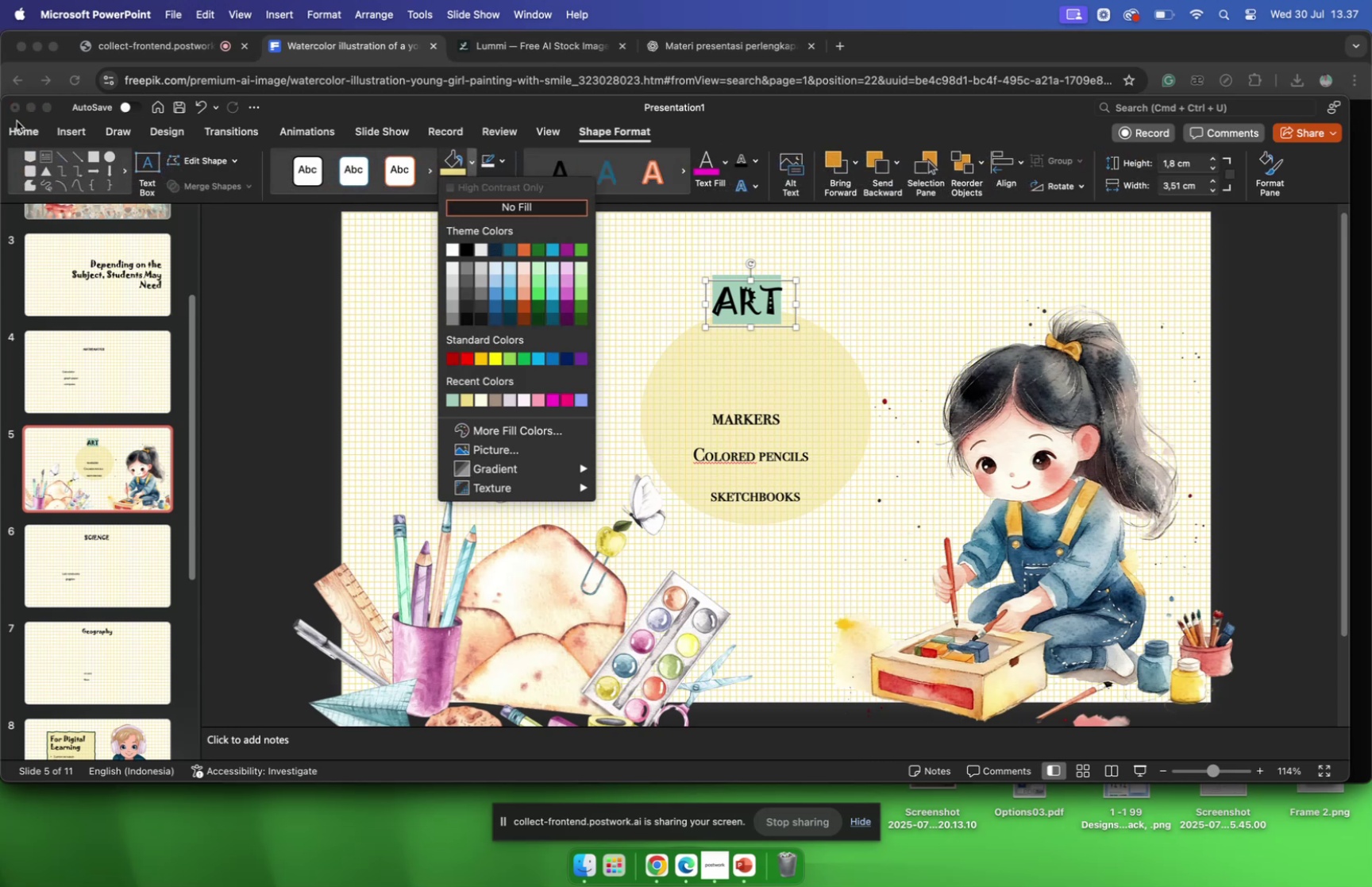 
left_click([9, 130])
 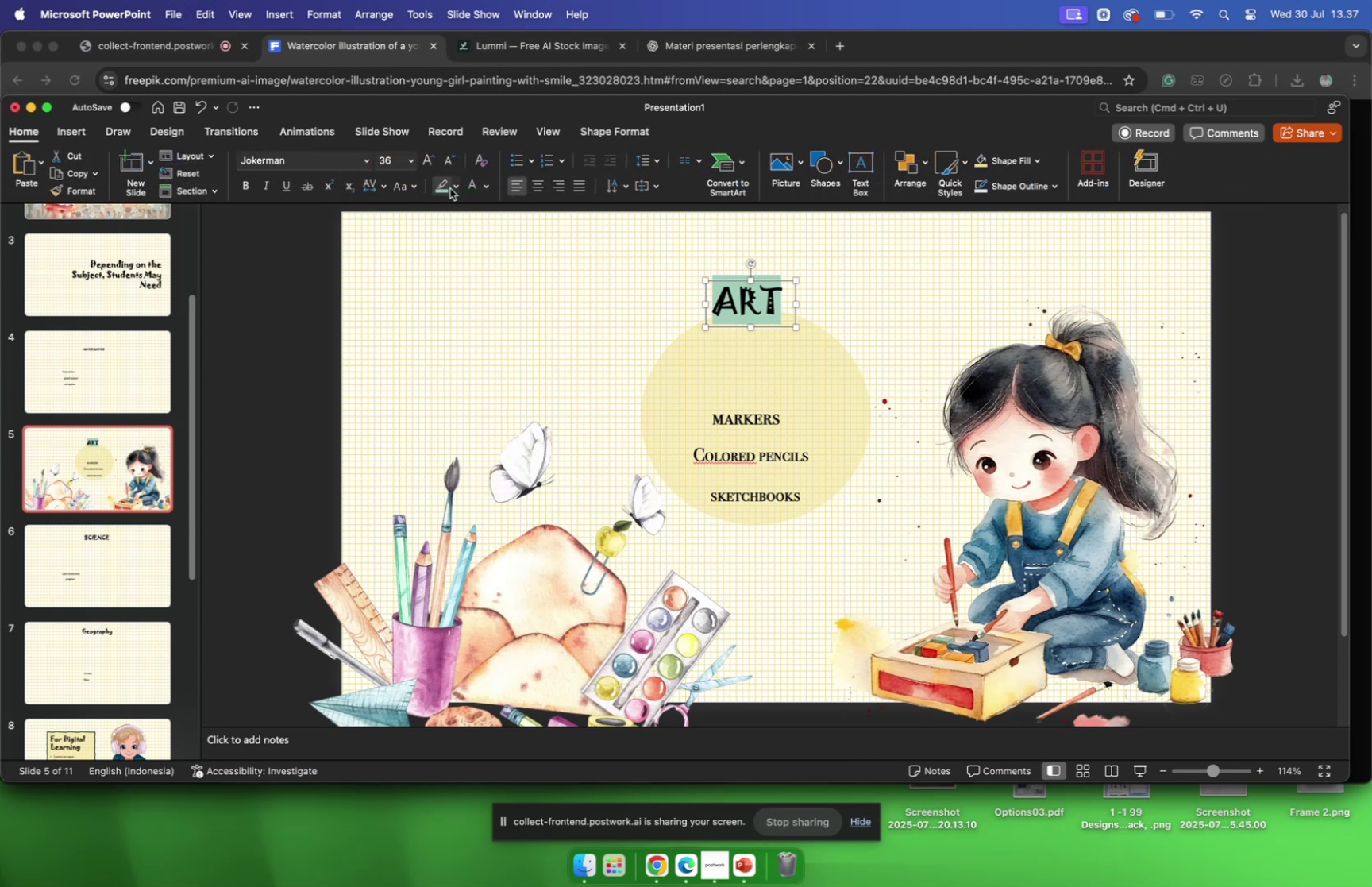 
left_click([450, 188])
 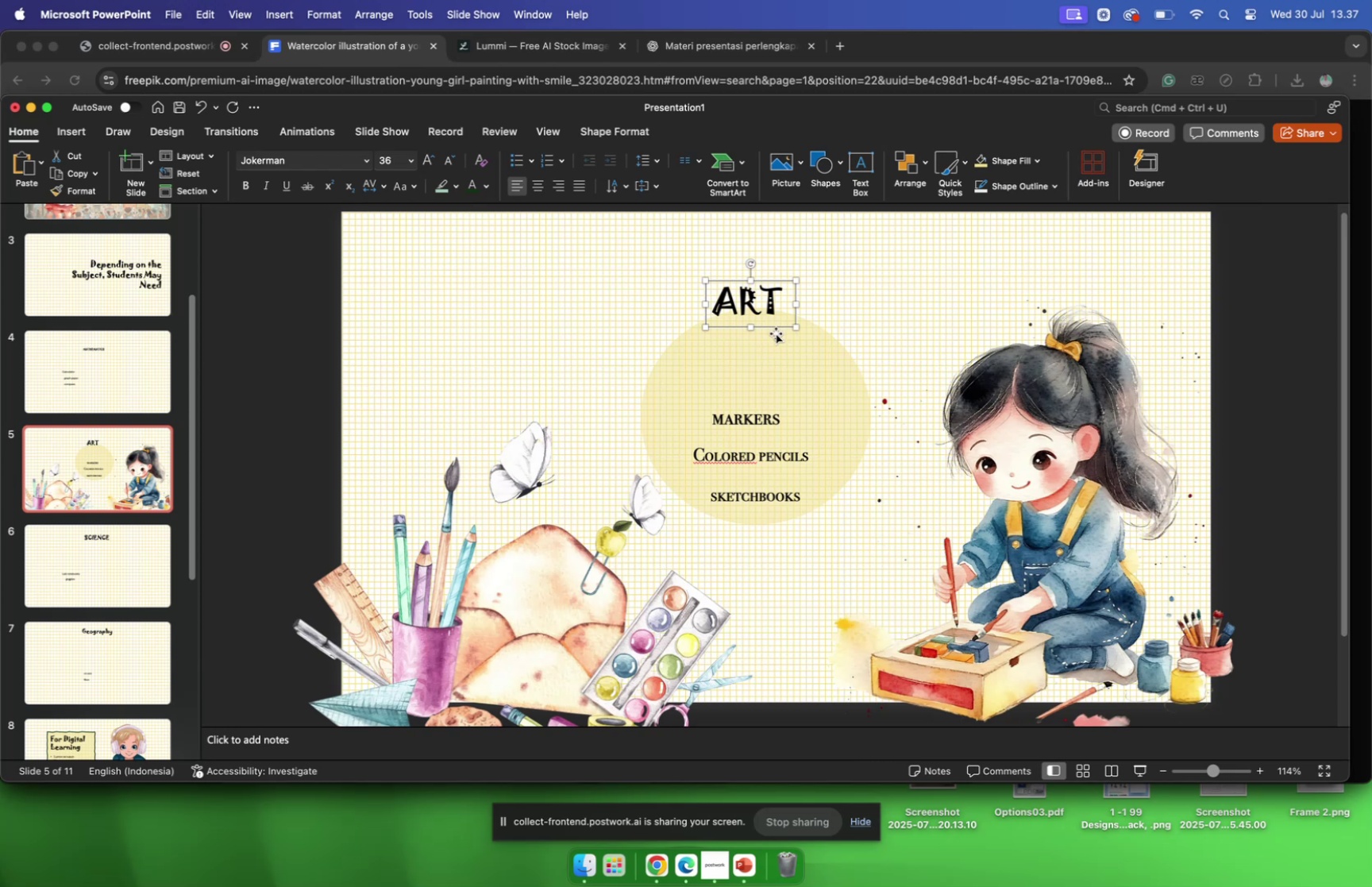 
left_click_drag(start_coordinate=[773, 326], to_coordinate=[777, 328])
 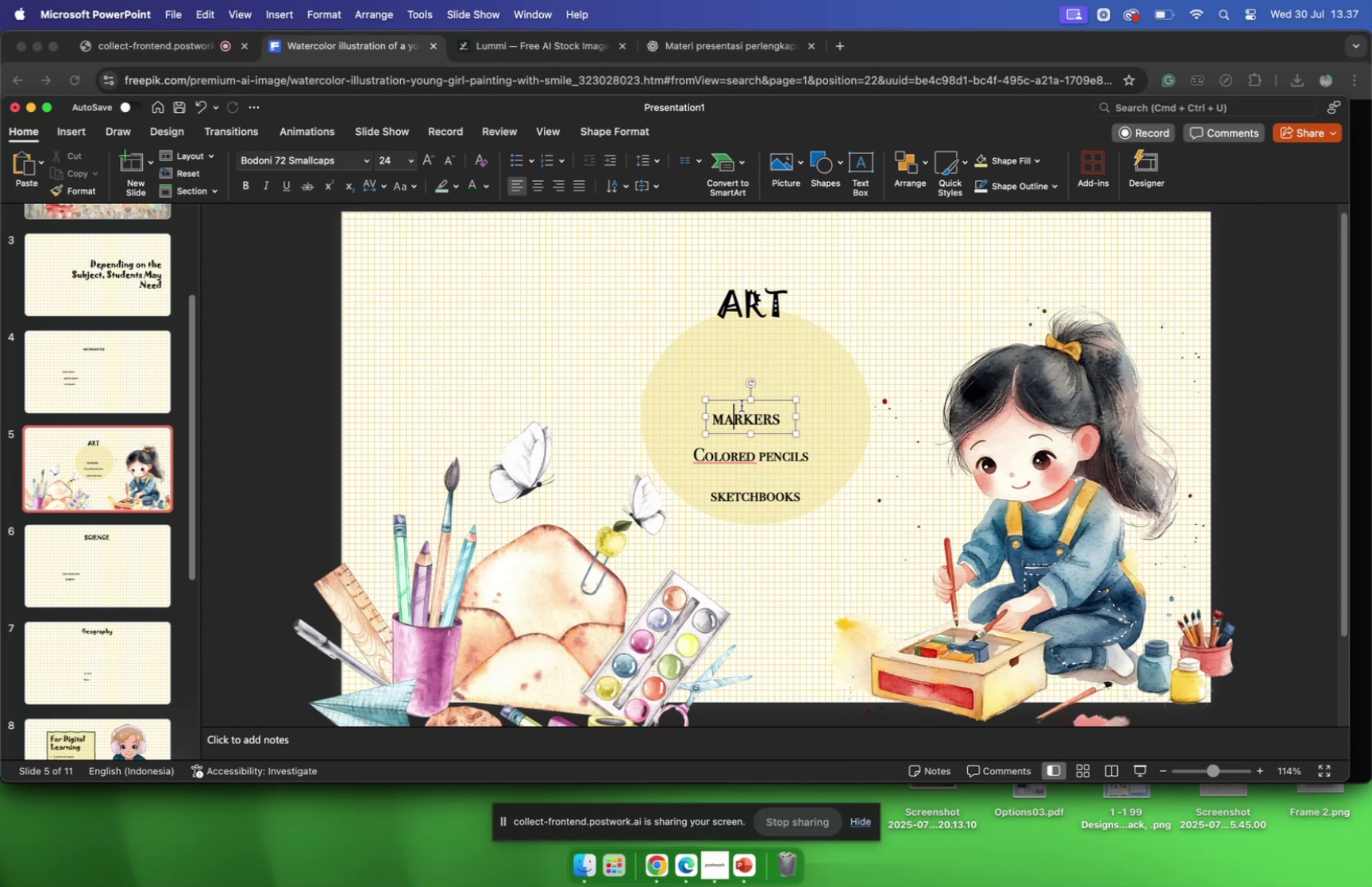 
left_click_drag(start_coordinate=[738, 401], to_coordinate=[745, 344])
 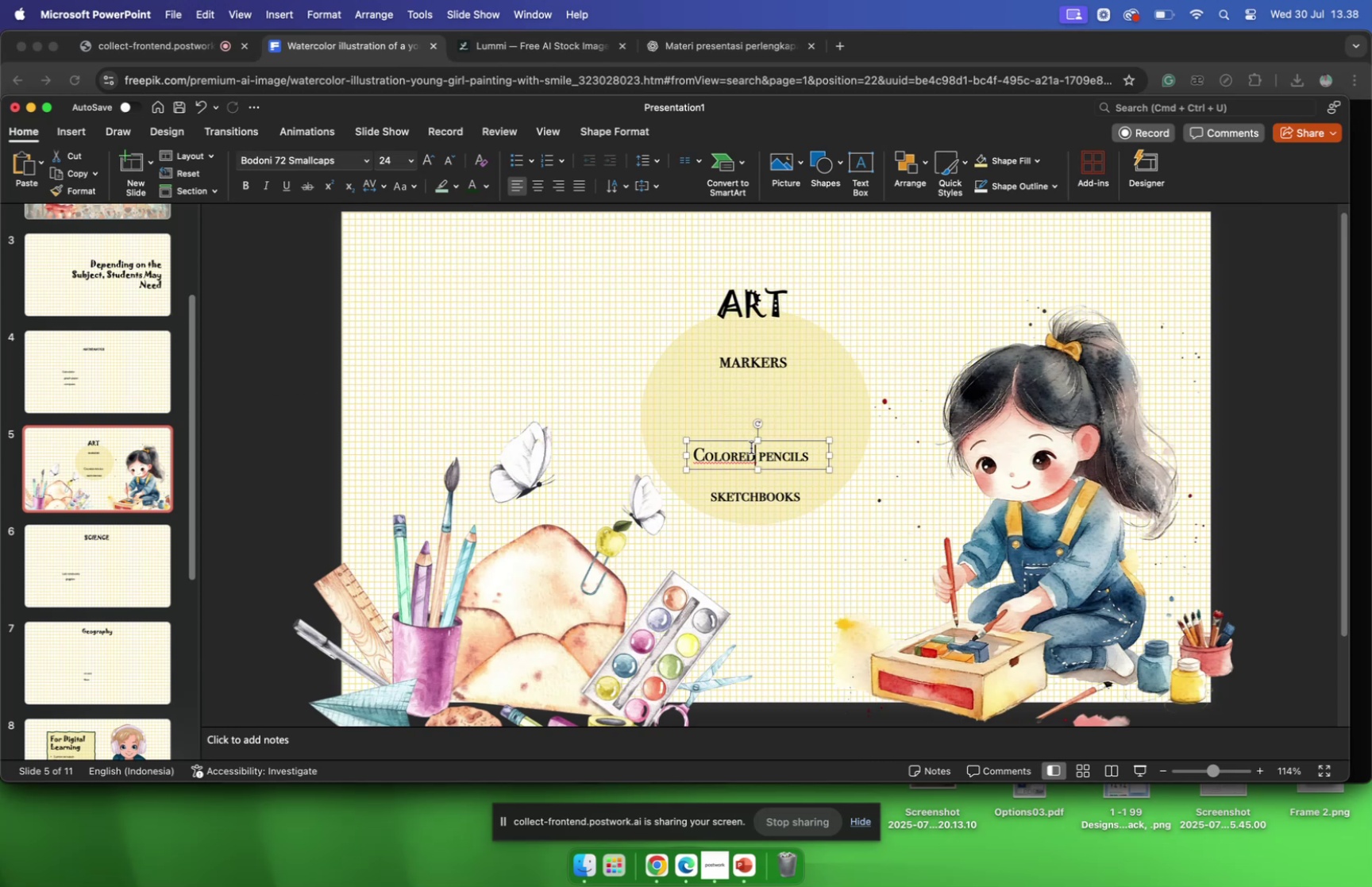 
left_click([751, 447])
 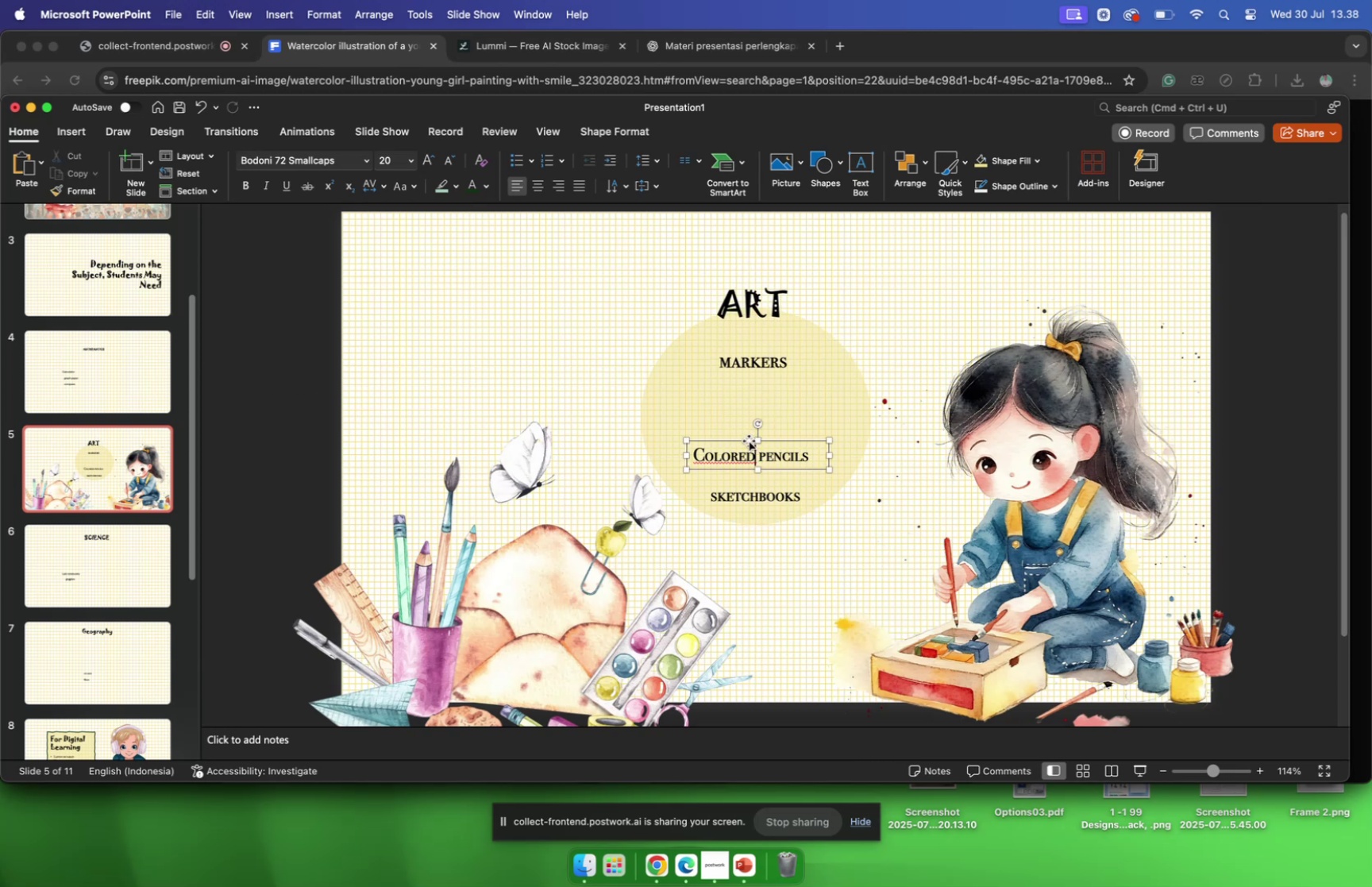 
left_click_drag(start_coordinate=[749, 439], to_coordinate=[750, 388])
 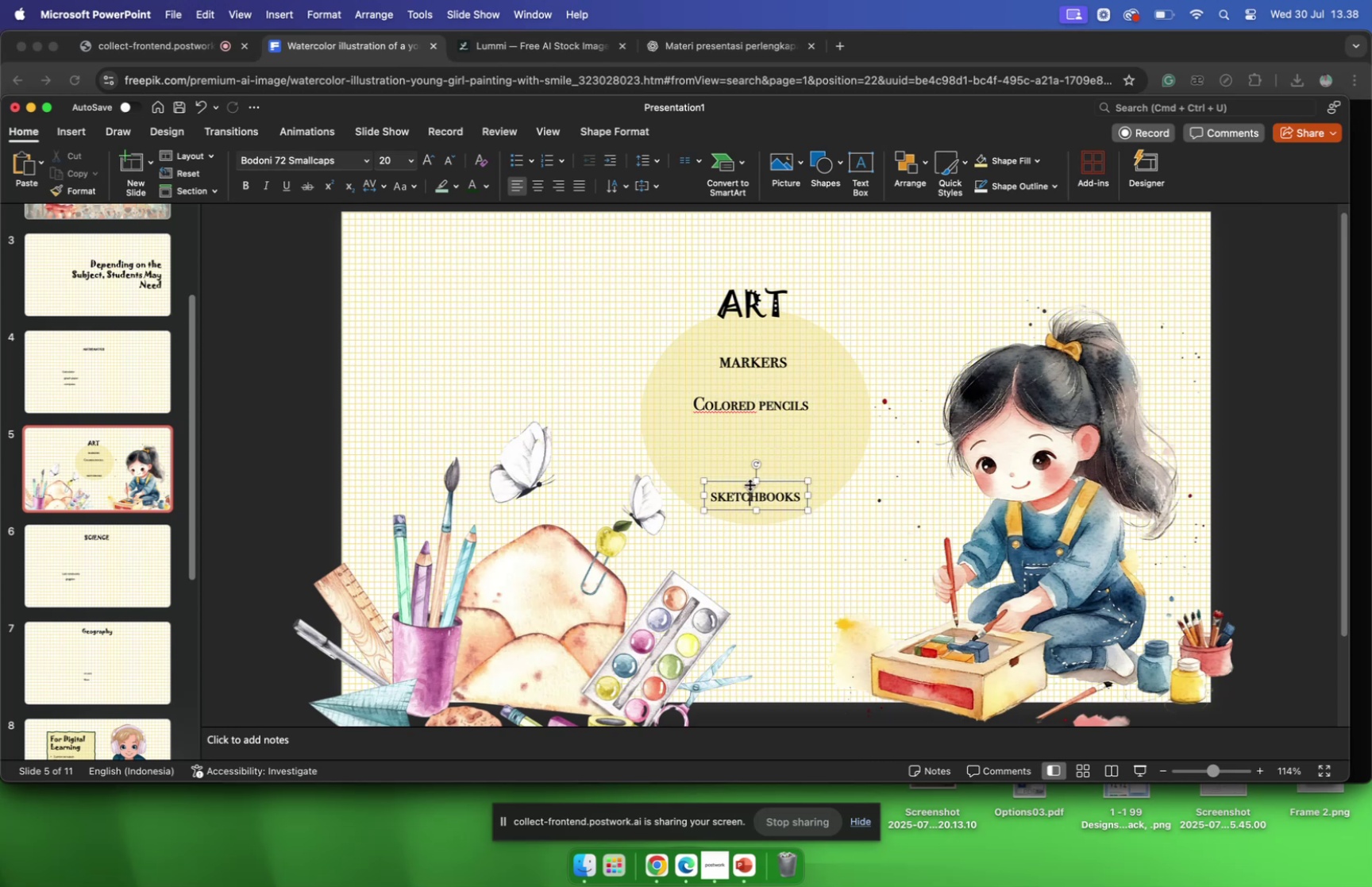 
left_click_drag(start_coordinate=[746, 480], to_coordinate=[748, 430])
 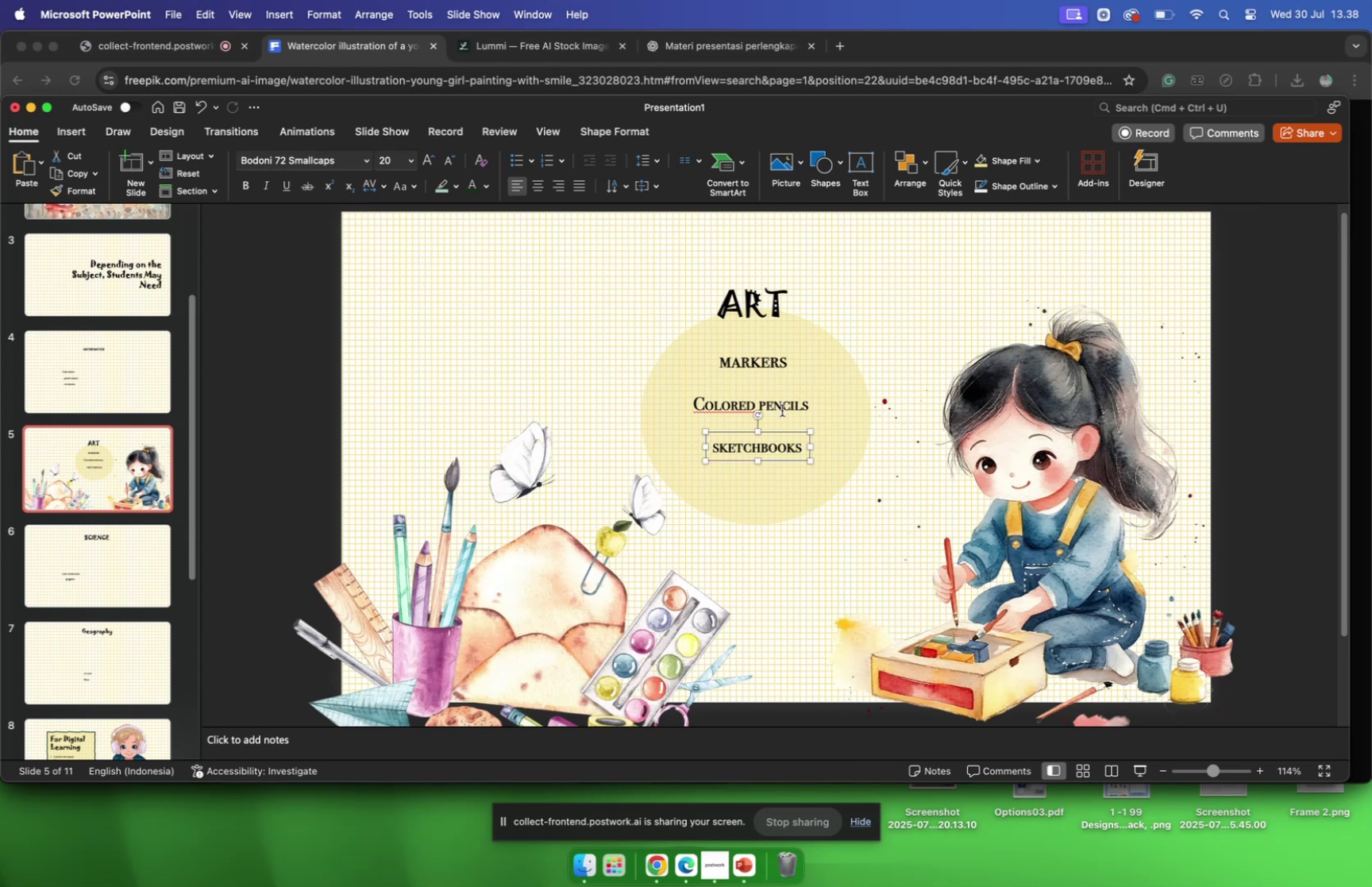 
wait(10.24)
 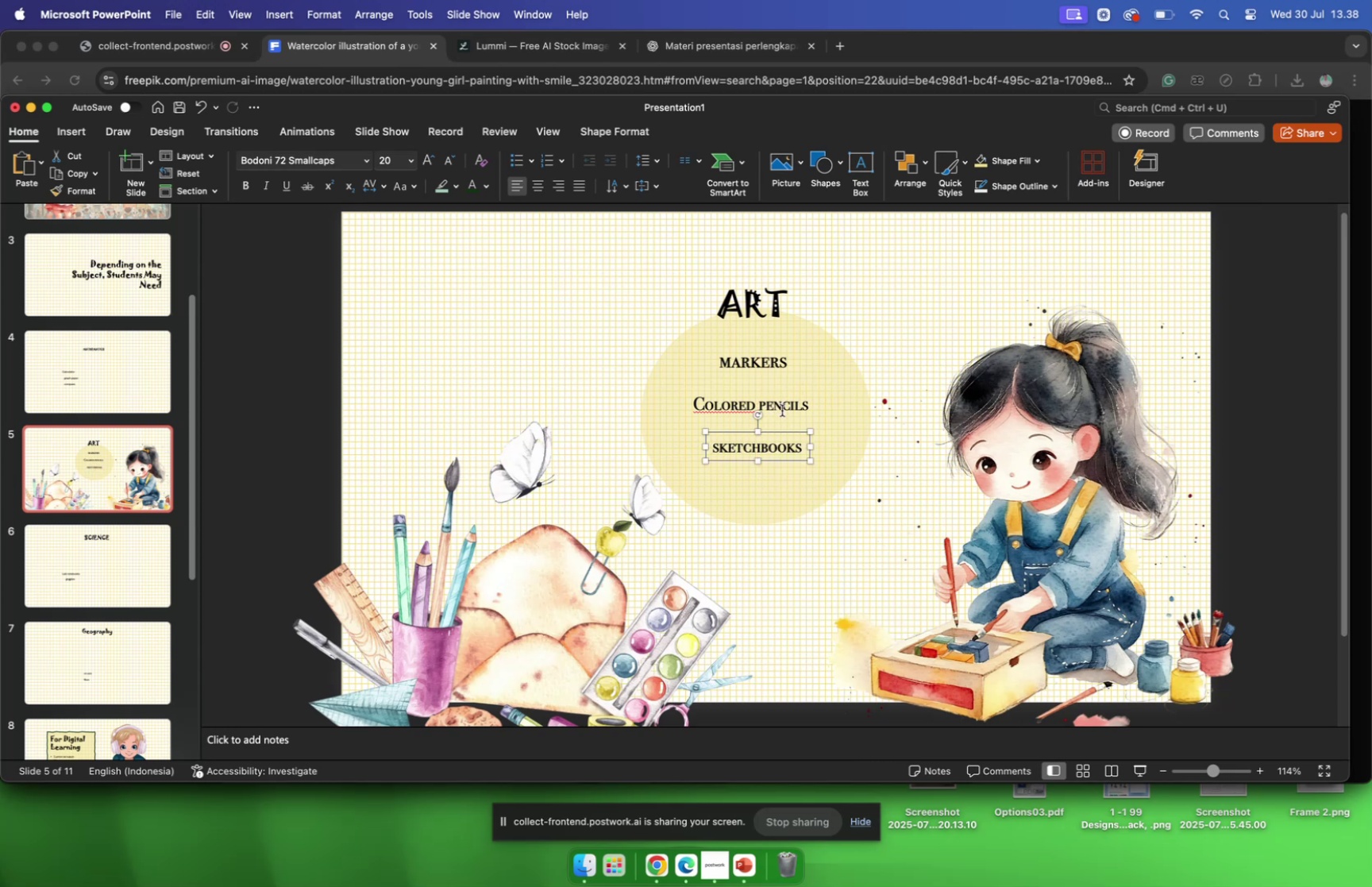 
left_click_drag(start_coordinate=[565, 305], to_coordinate=[607, 312])
 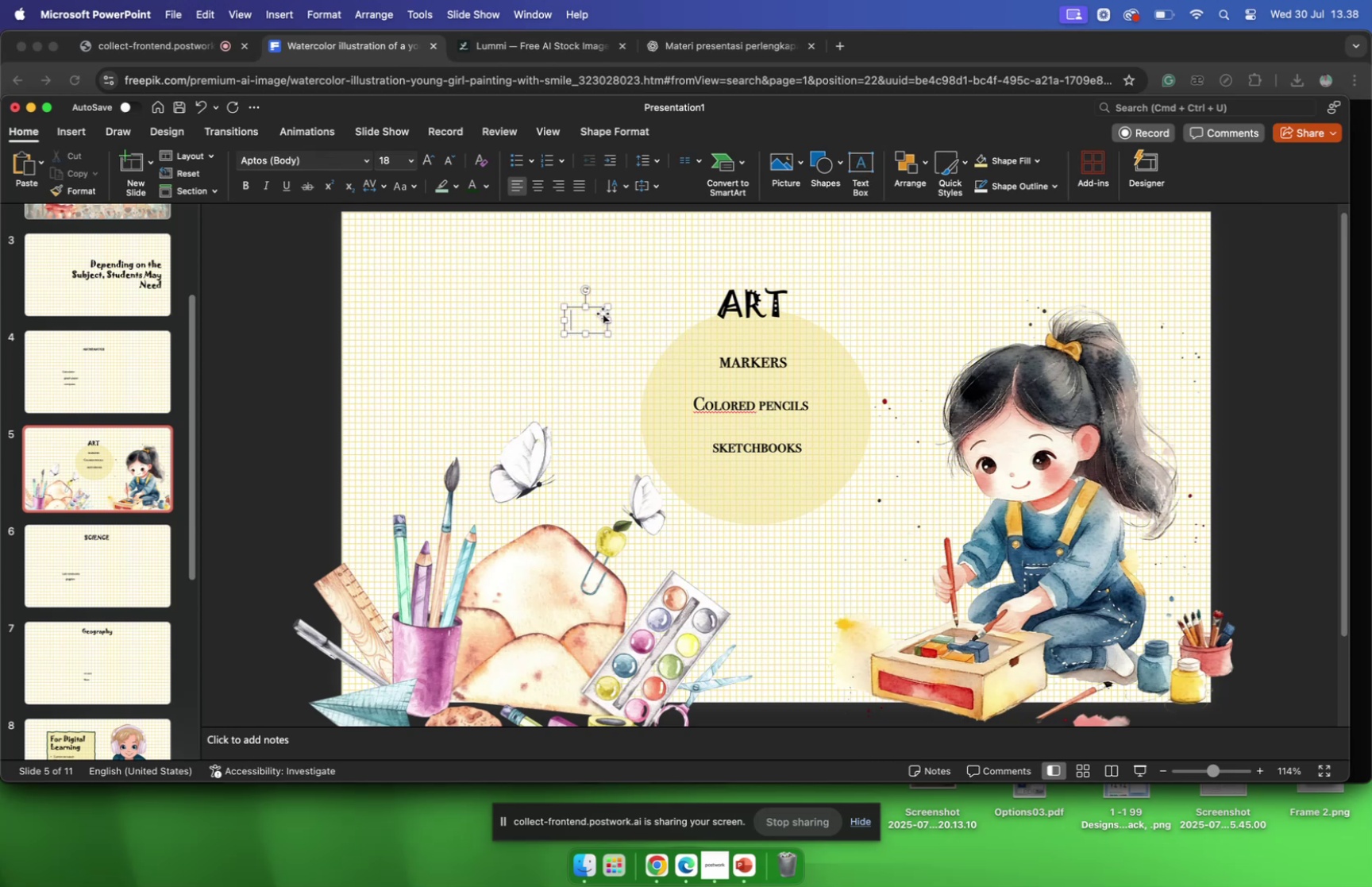 
type(water colour)
 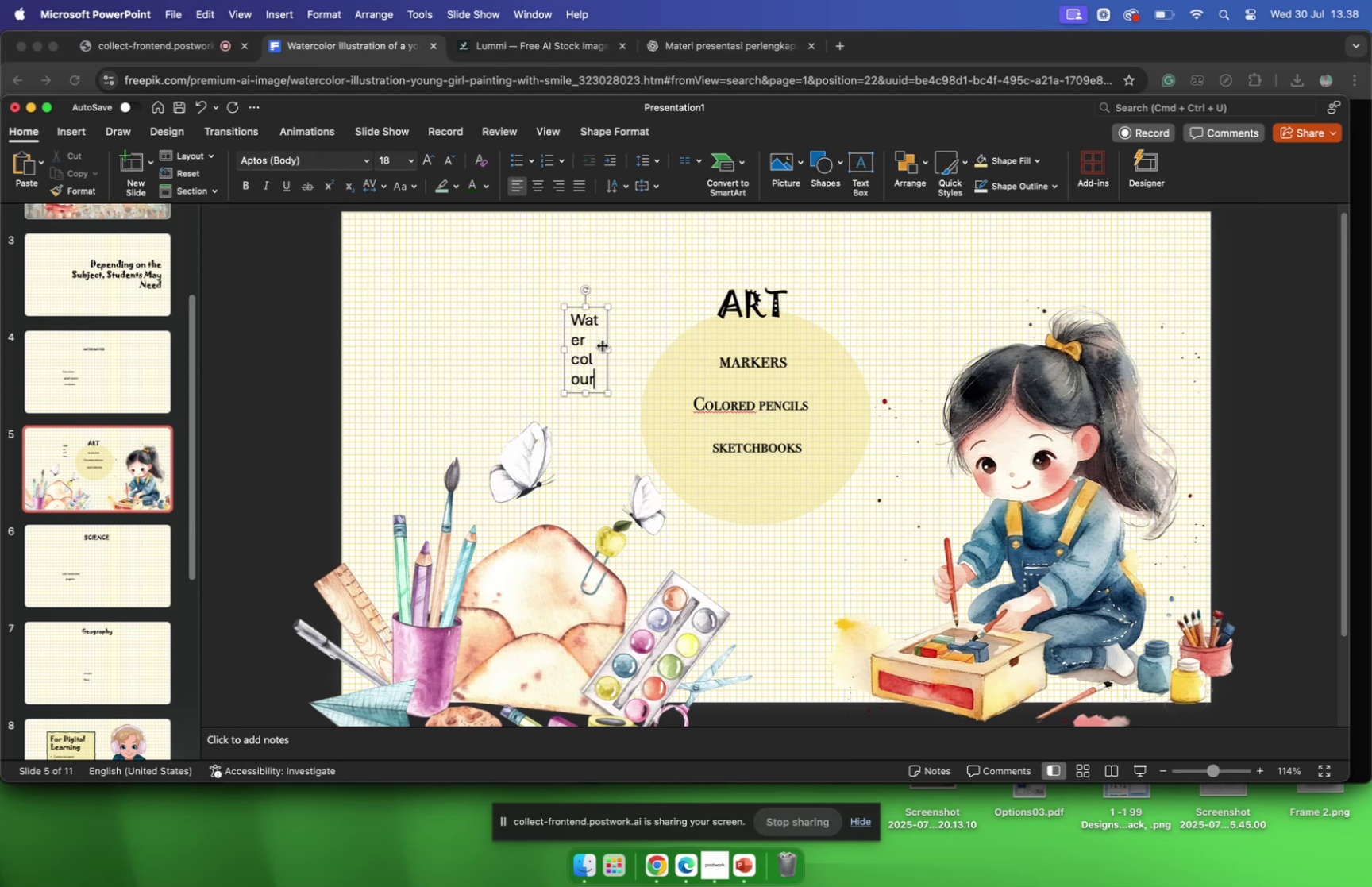 
left_click_drag(start_coordinate=[610, 348], to_coordinate=[629, 338])
 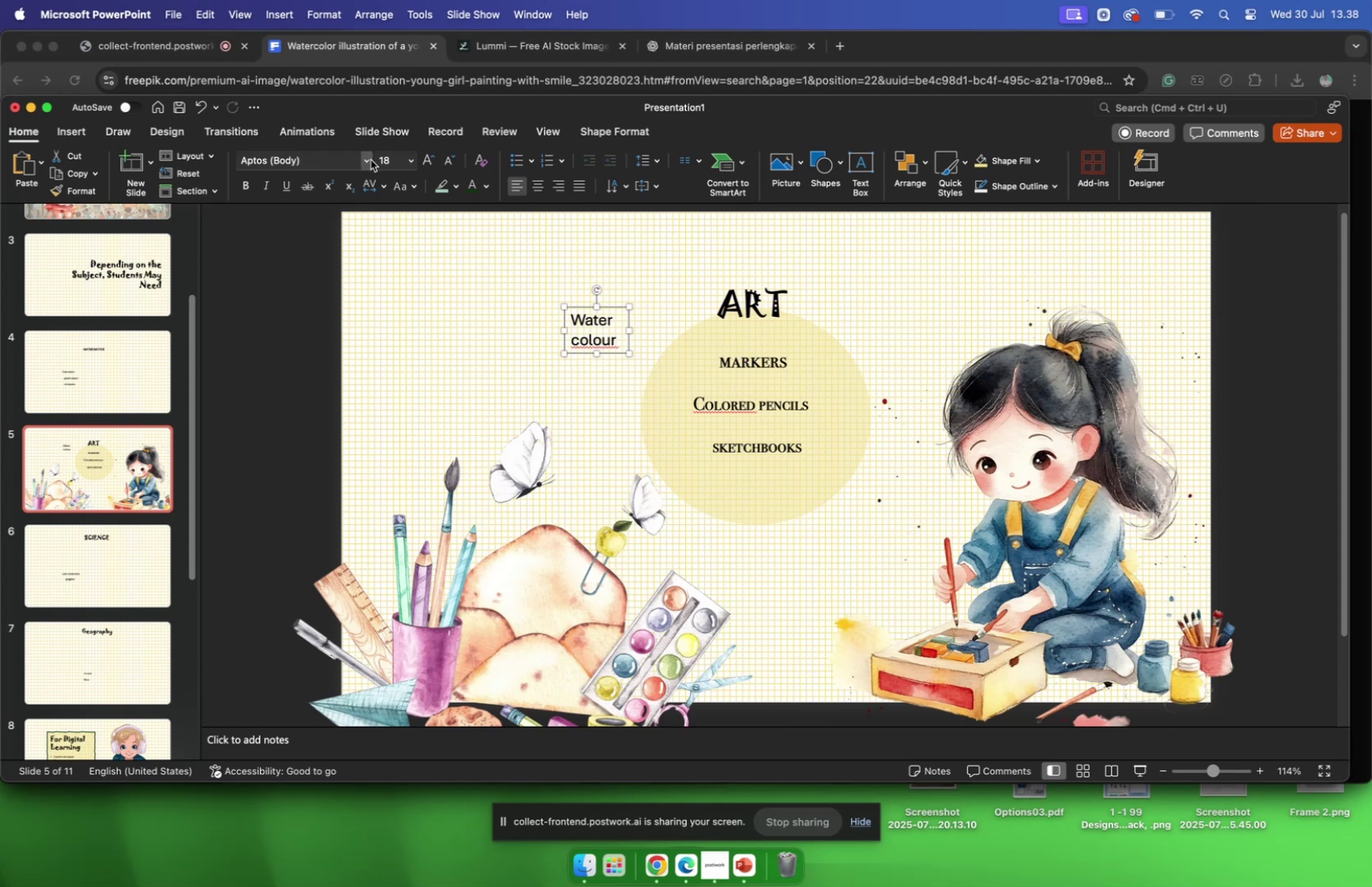 
left_click([370, 160])
 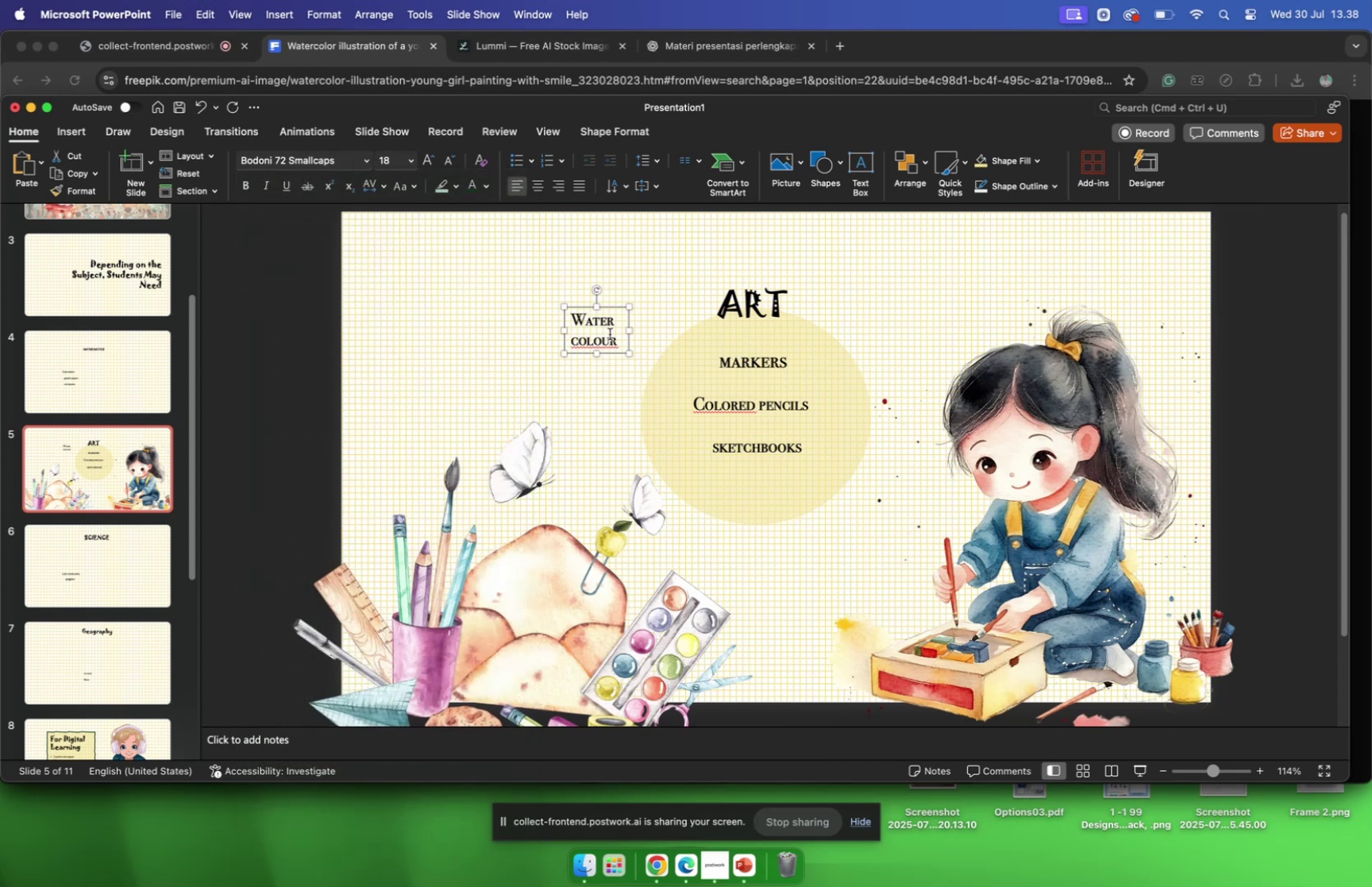 
left_click_drag(start_coordinate=[629, 330], to_coordinate=[674, 329])
 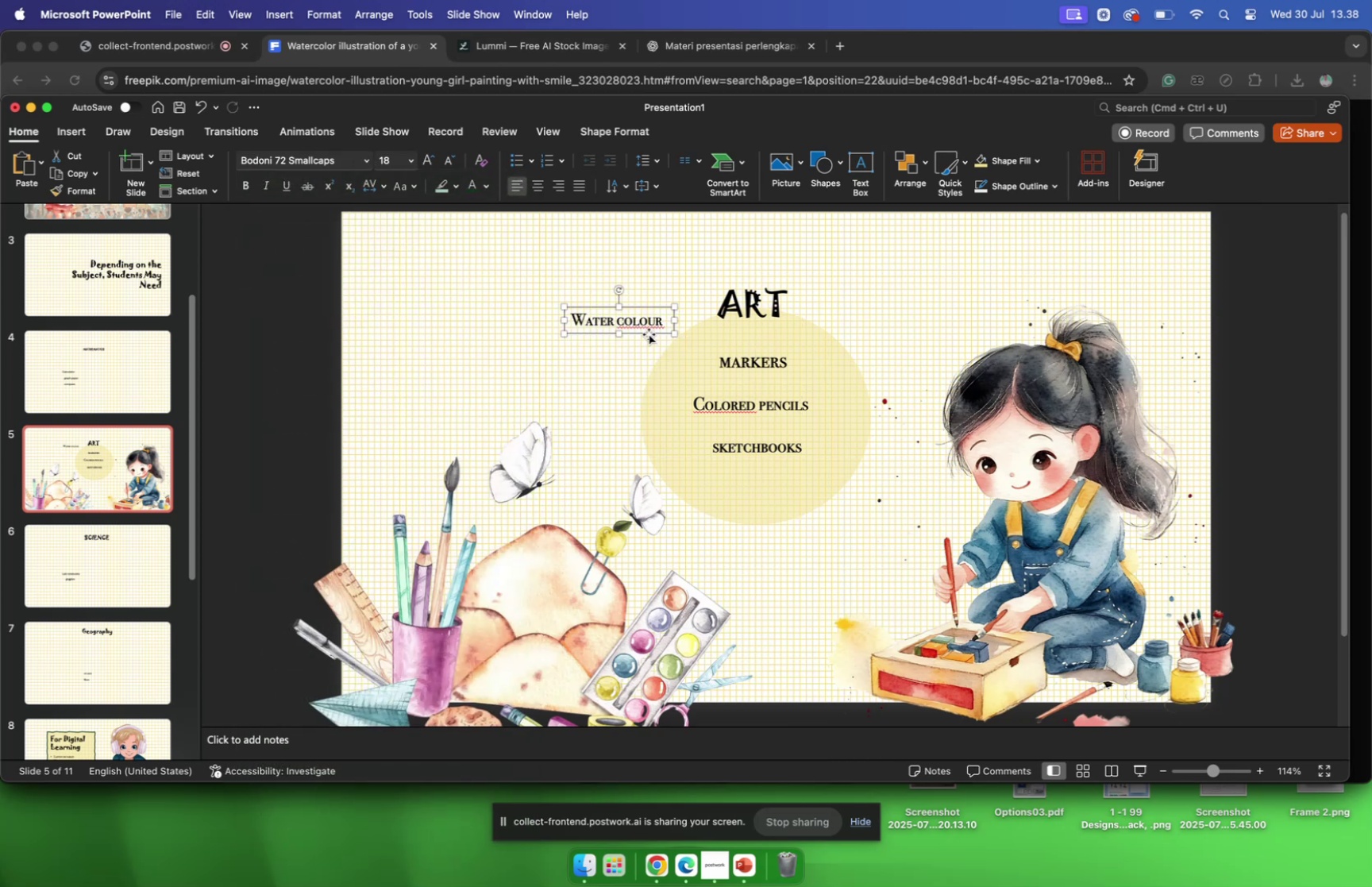 
left_click_drag(start_coordinate=[649, 334], to_coordinate=[785, 497])
 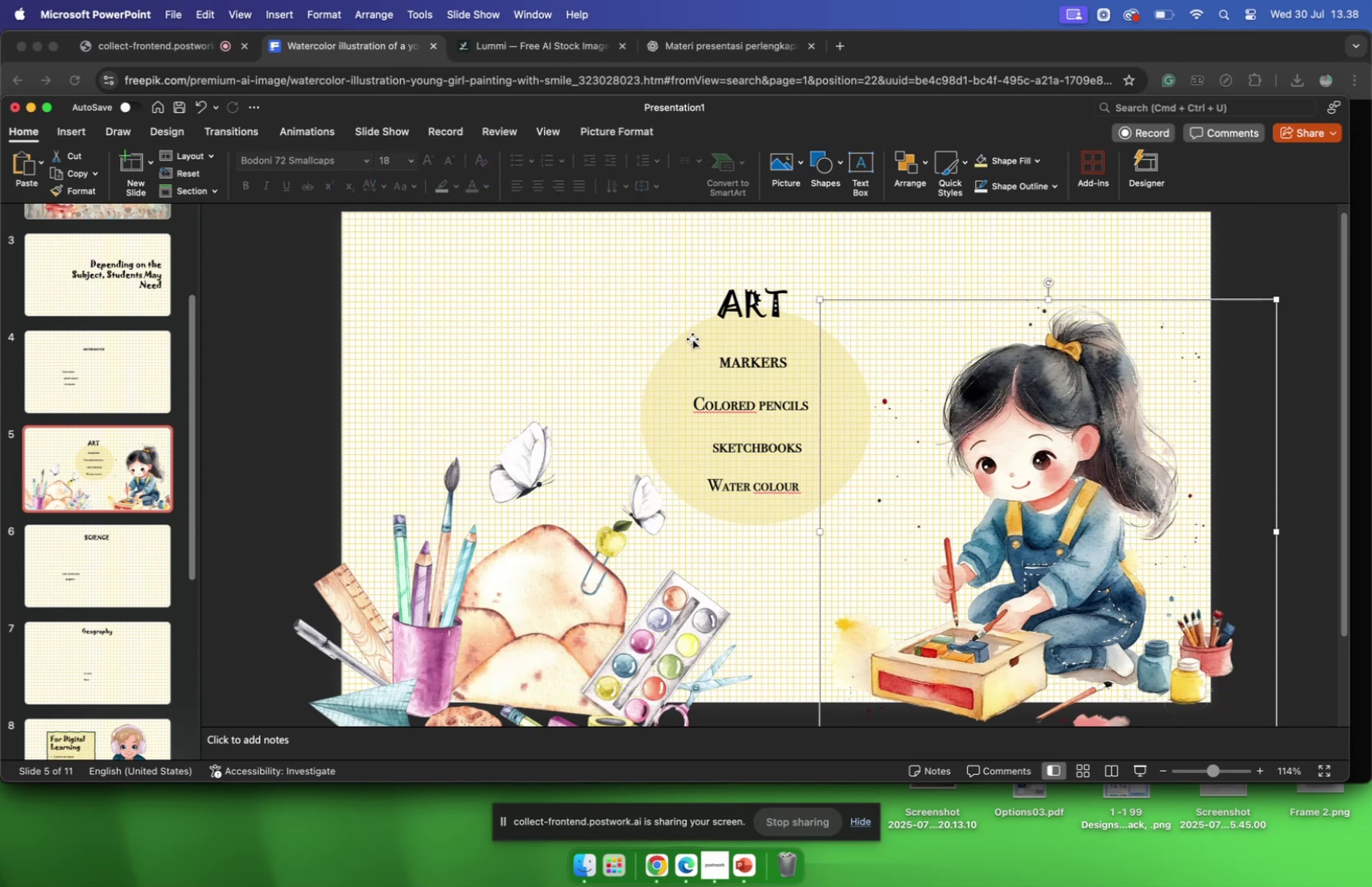 
left_click([689, 337])
 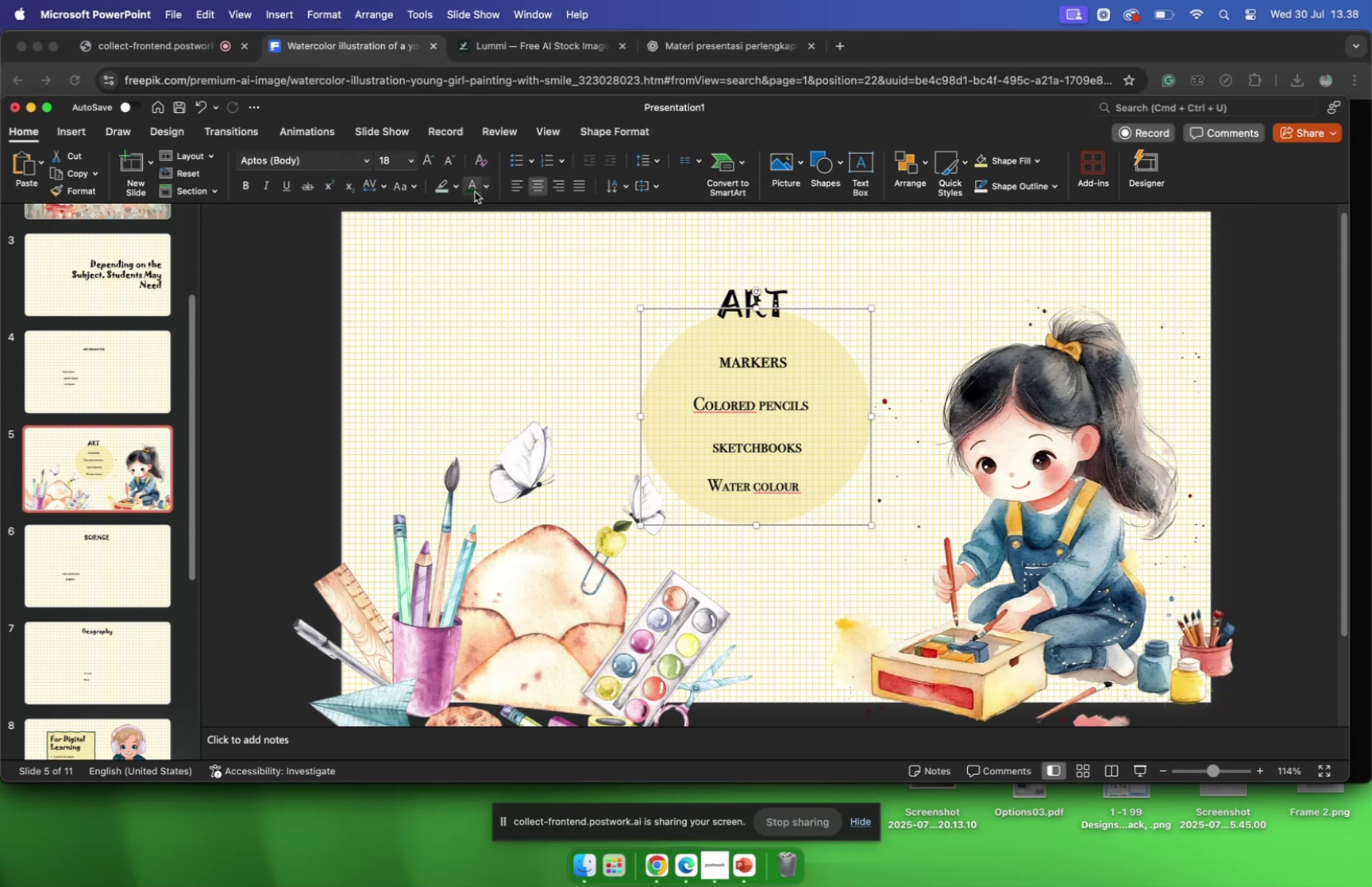 
mouse_move([556, 154])
 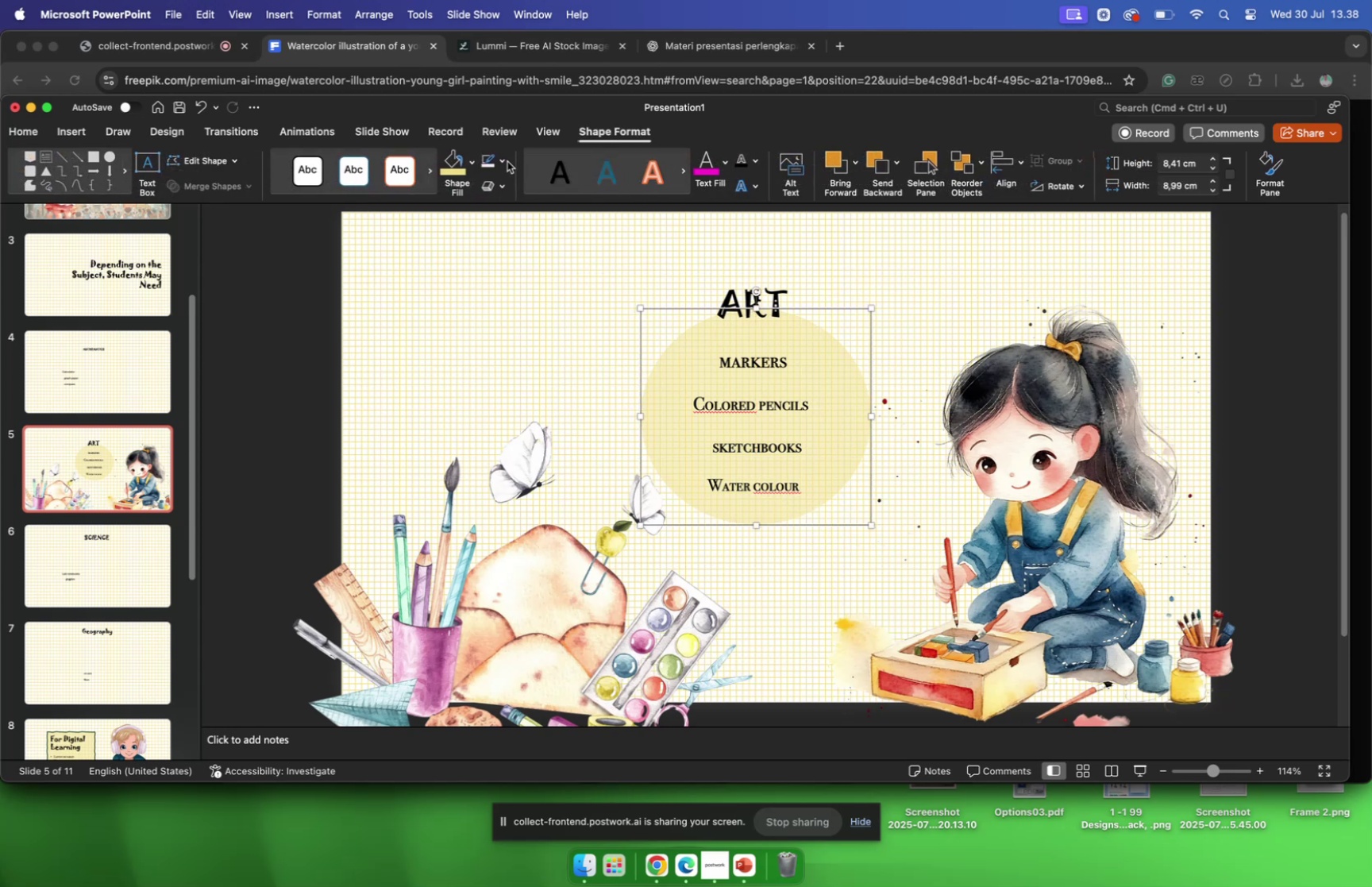 
left_click([505, 160])
 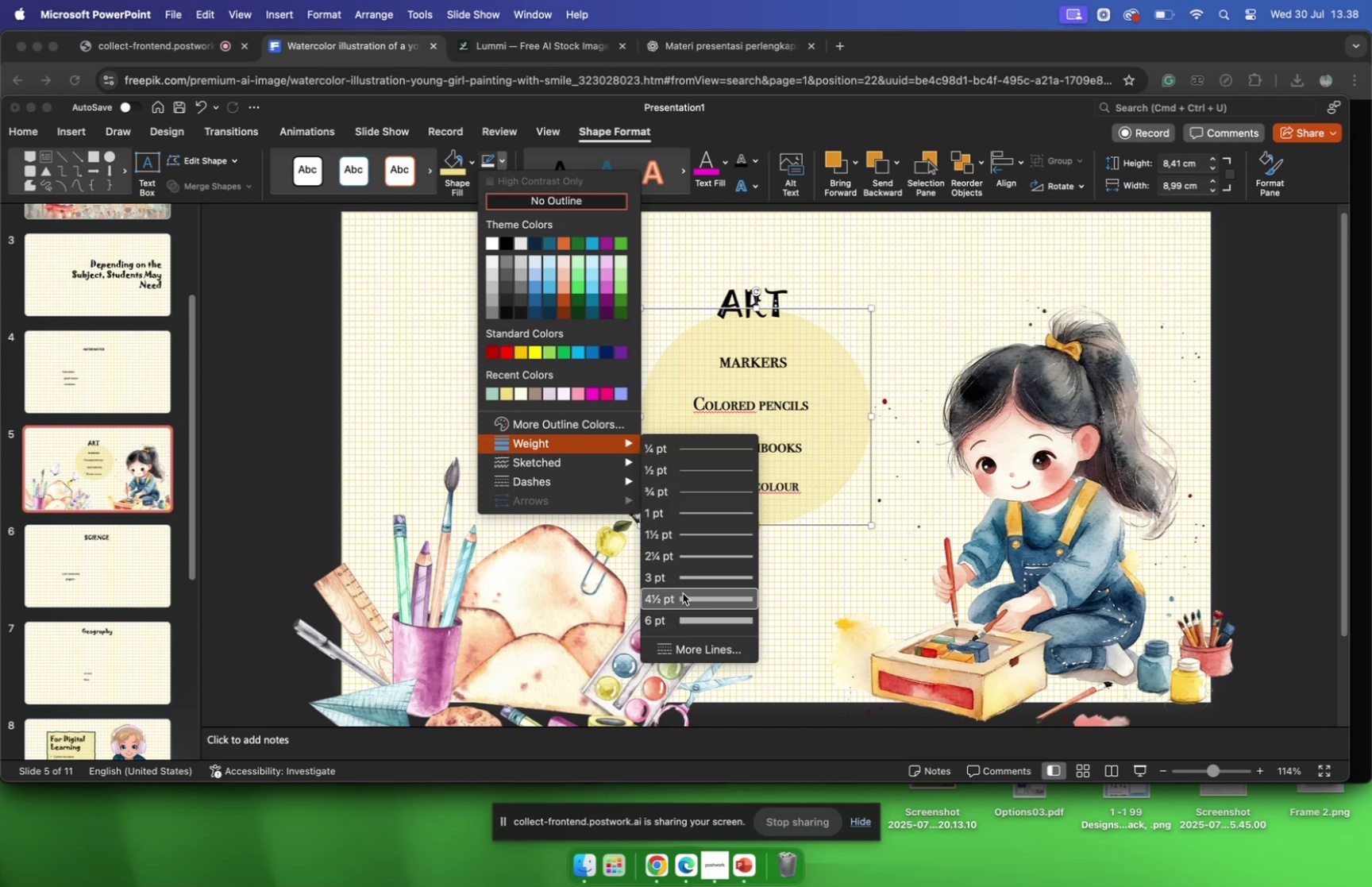 
left_click([684, 584])
 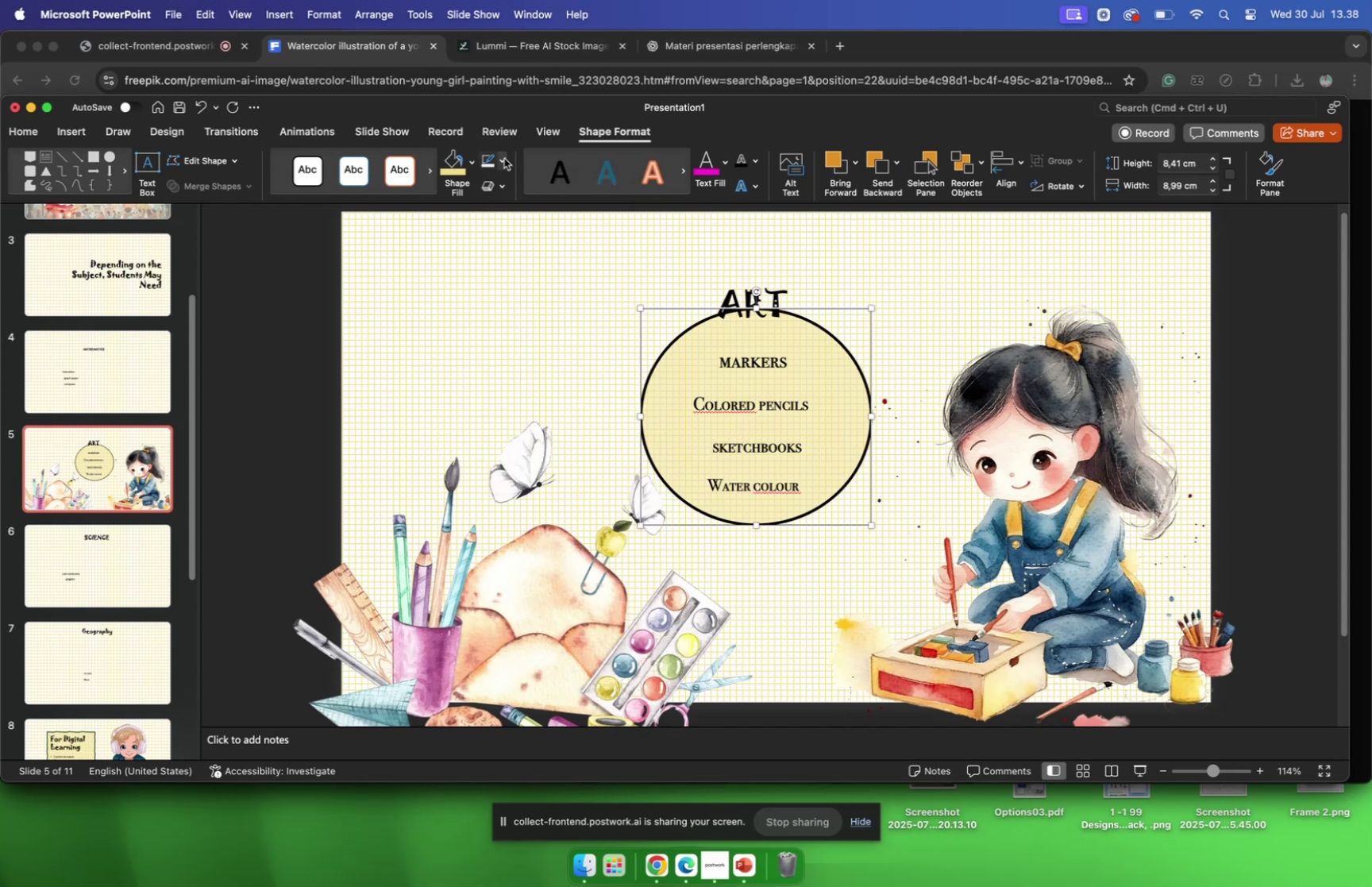 
left_click([503, 158])
 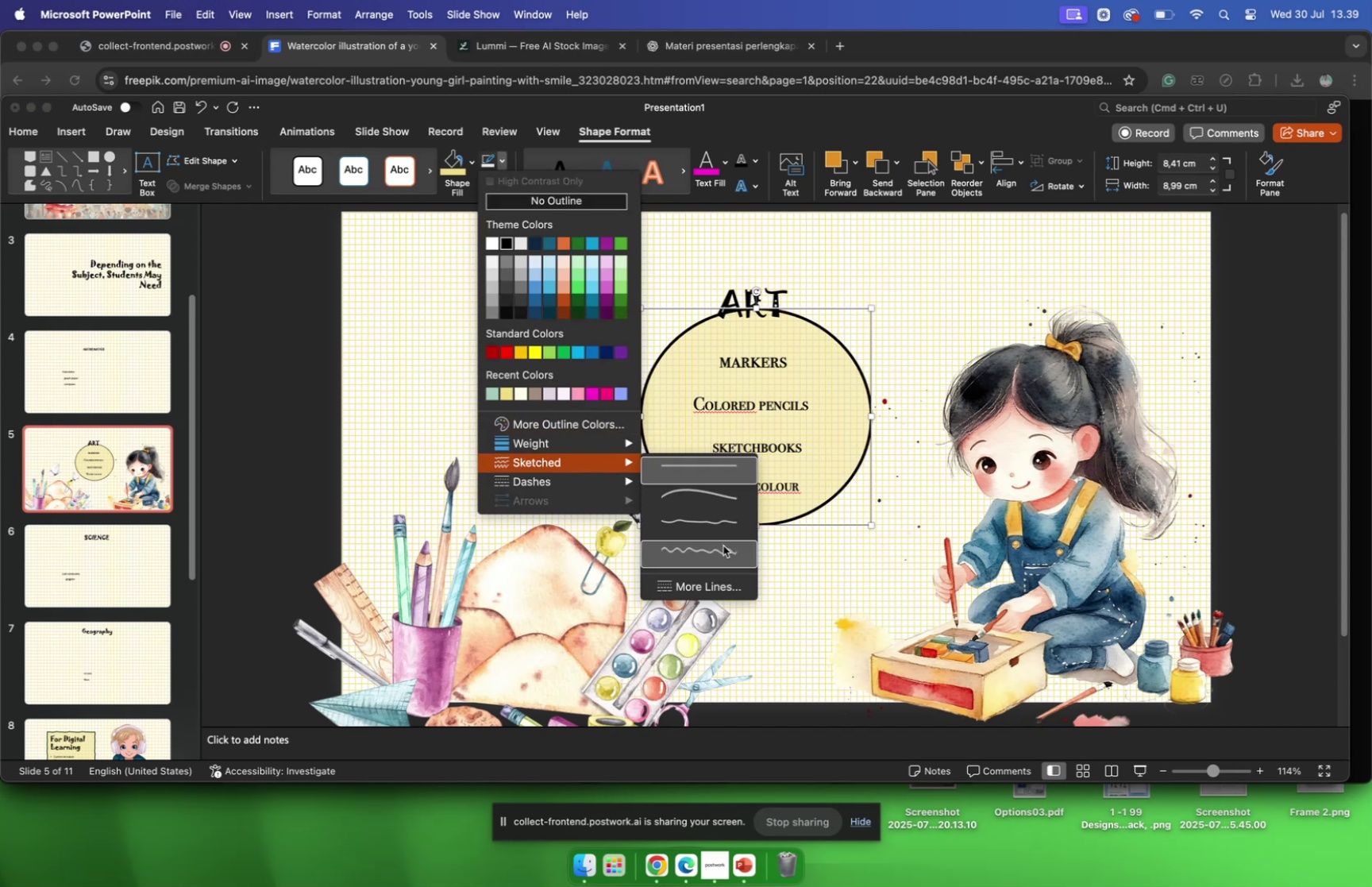 
left_click([723, 534])
 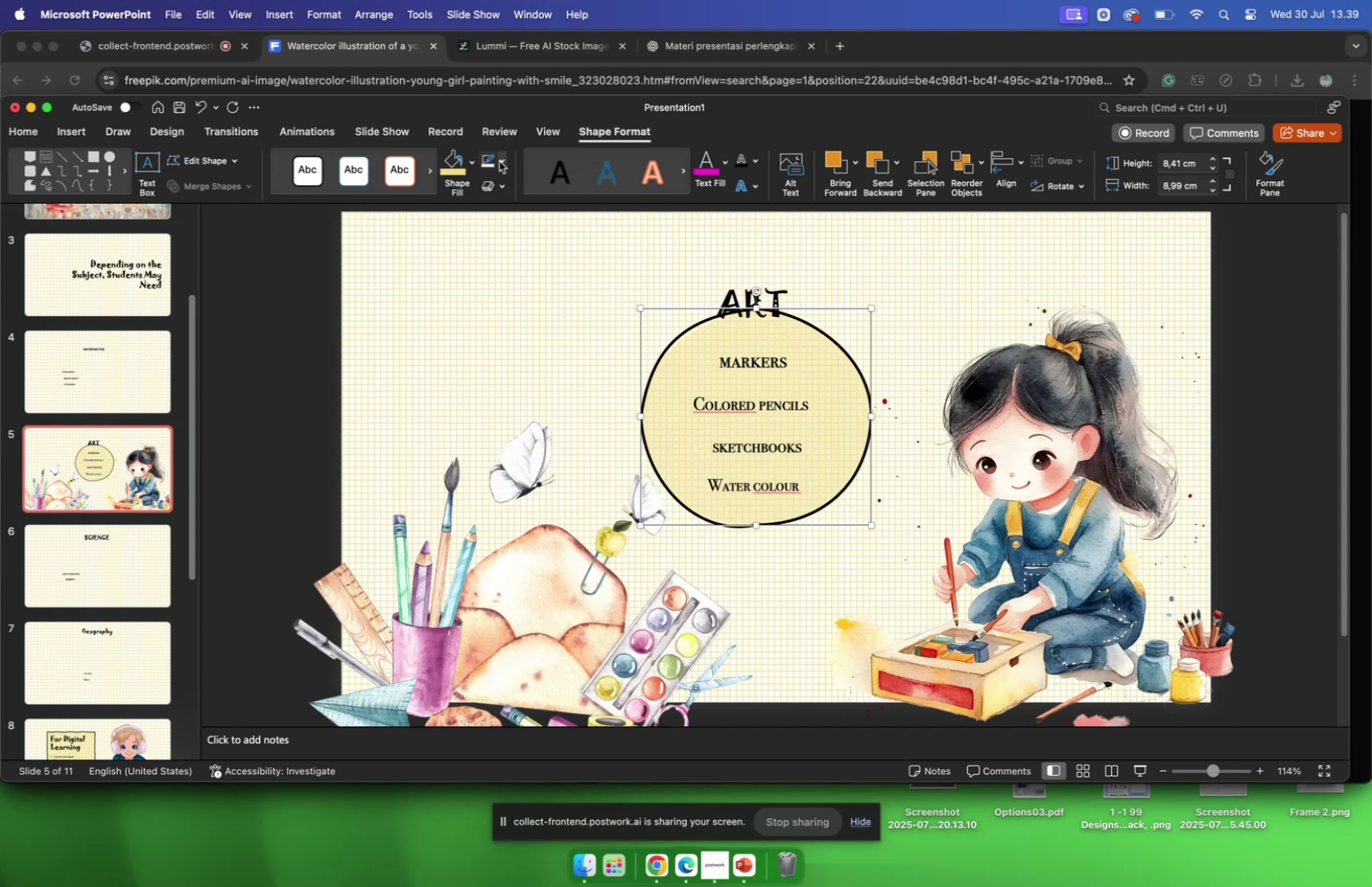 
left_click([501, 160])
 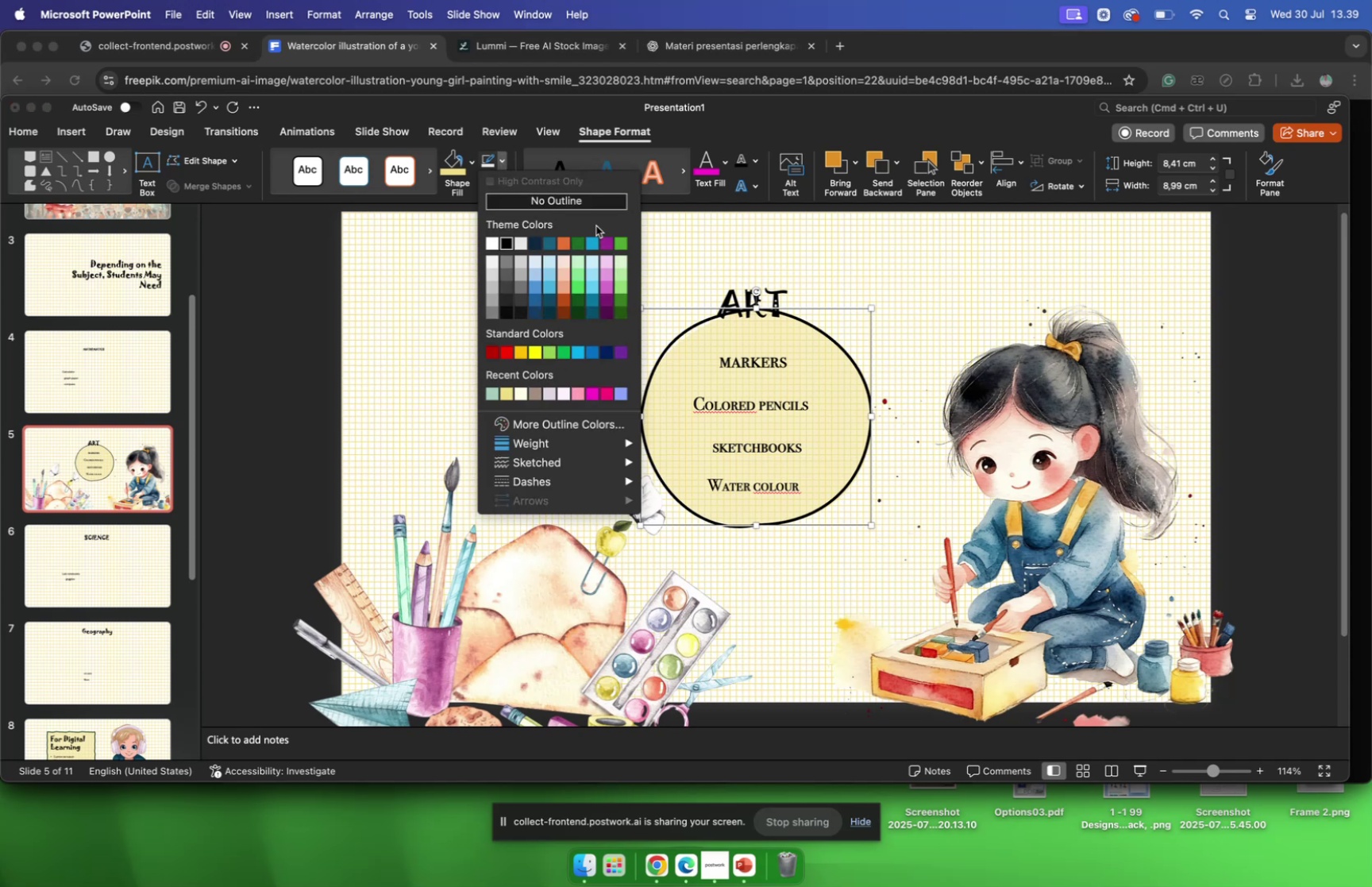 
left_click([538, 244])
 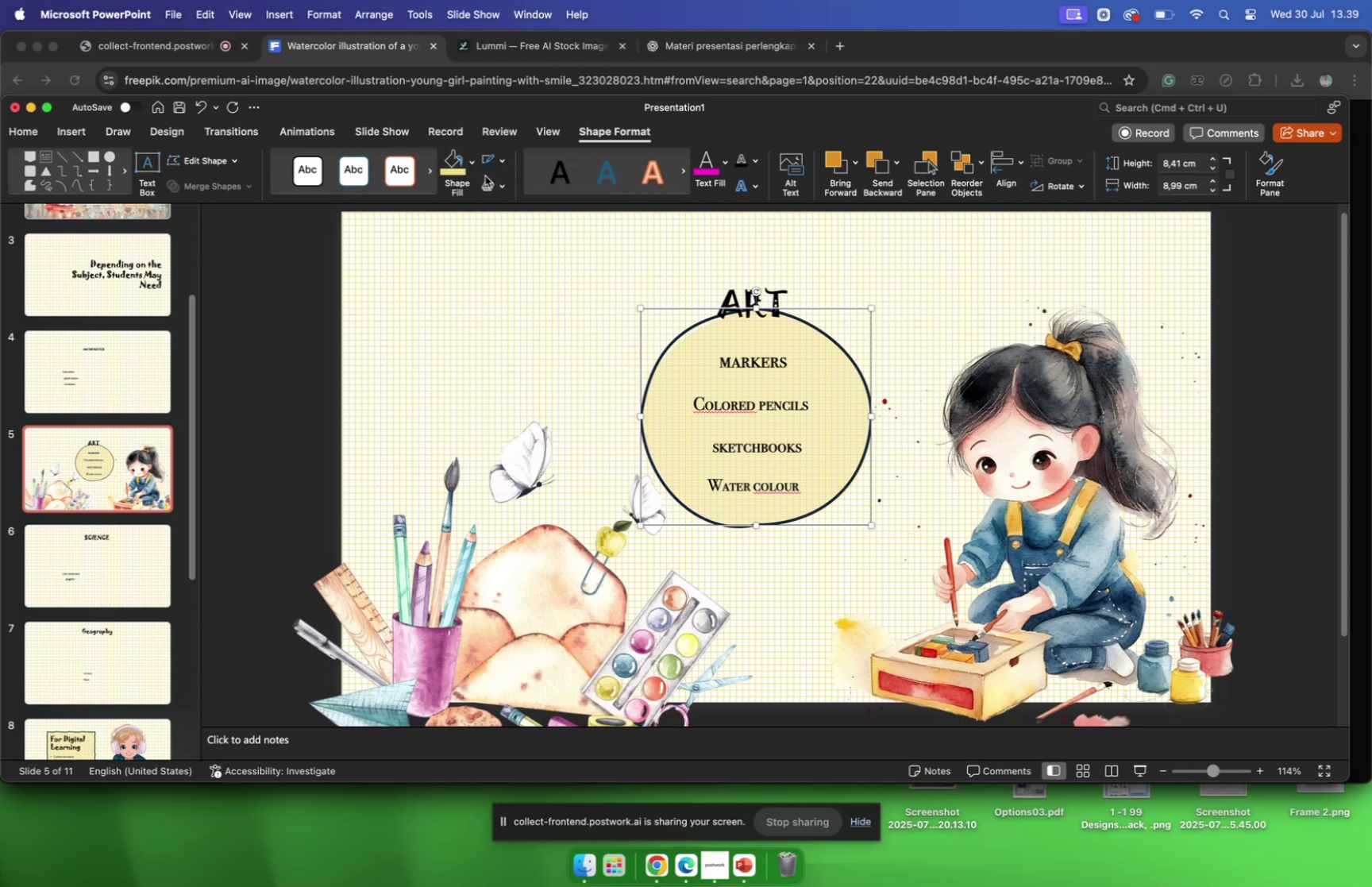 
left_click([498, 164])
 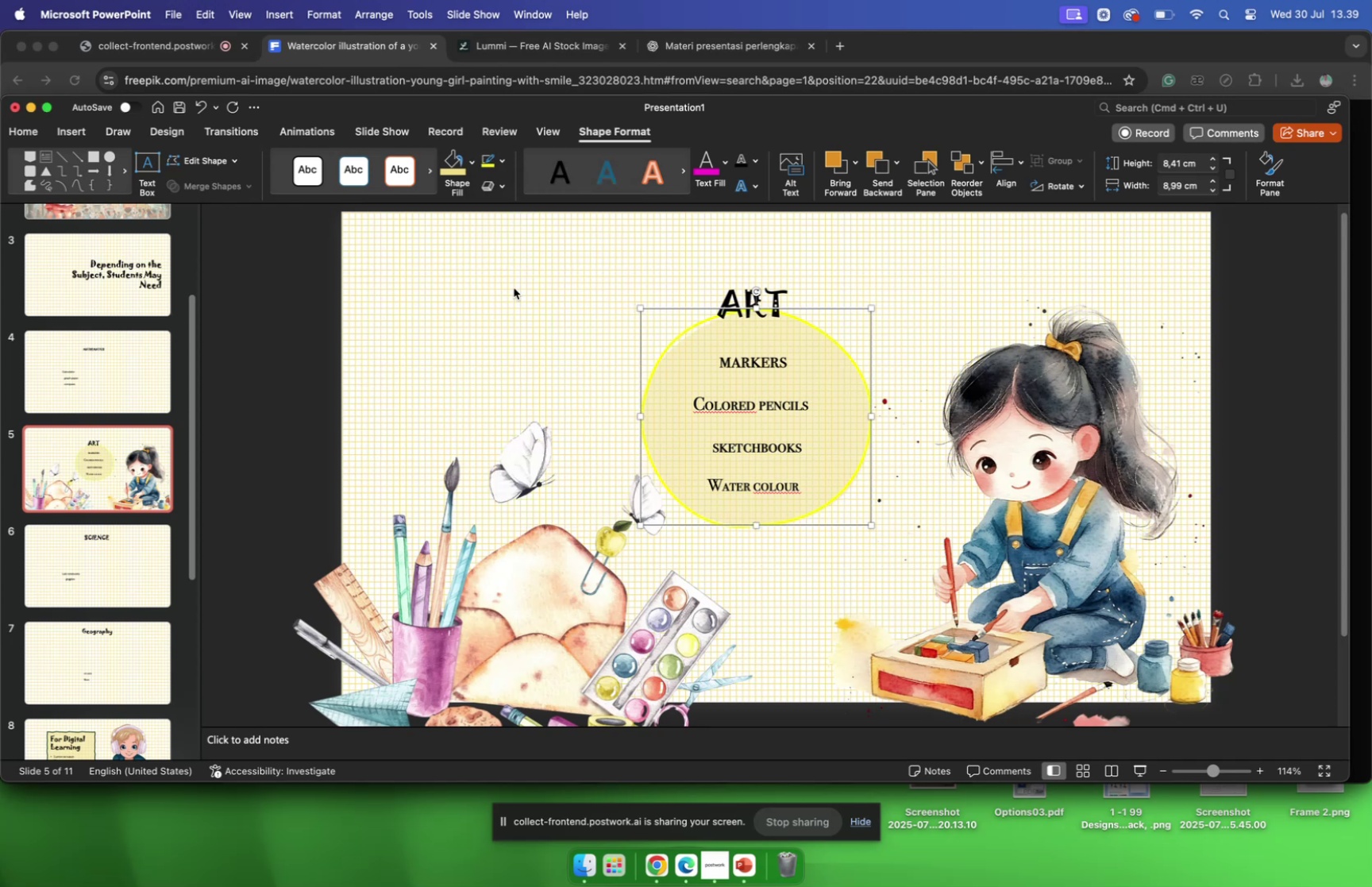 
wait(6.21)
 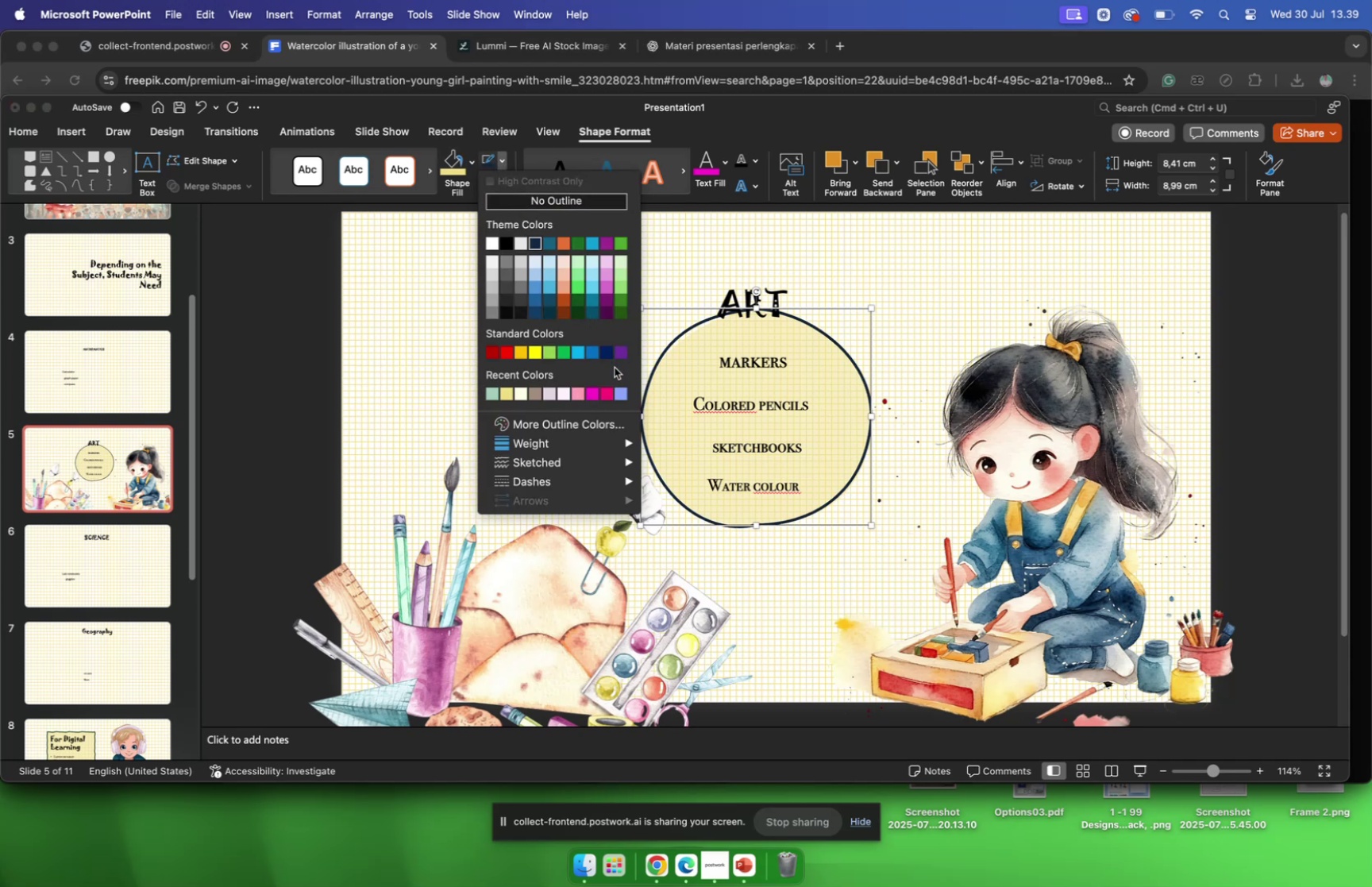 
left_click([499, 160])
 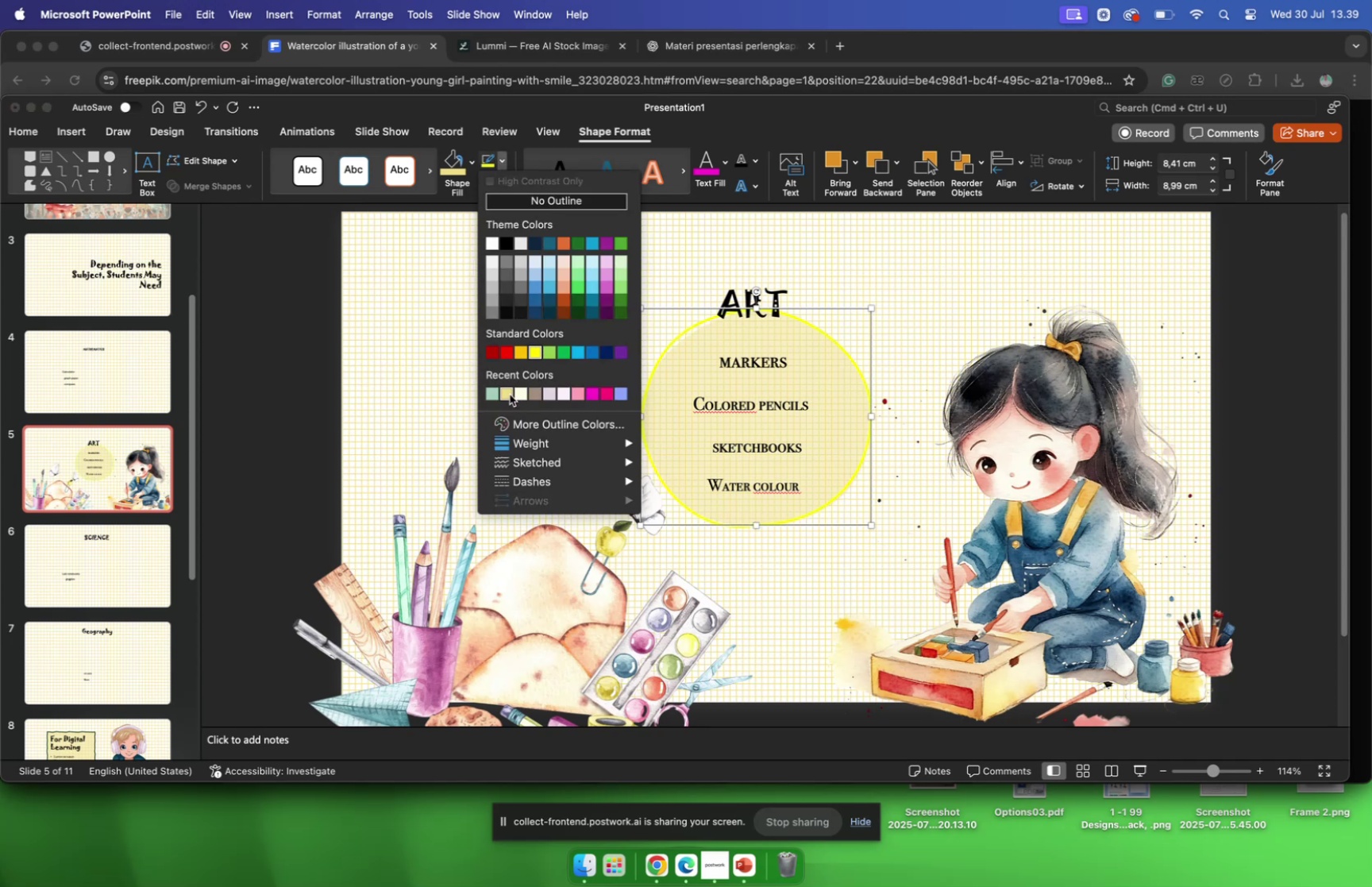 
left_click([509, 394])
 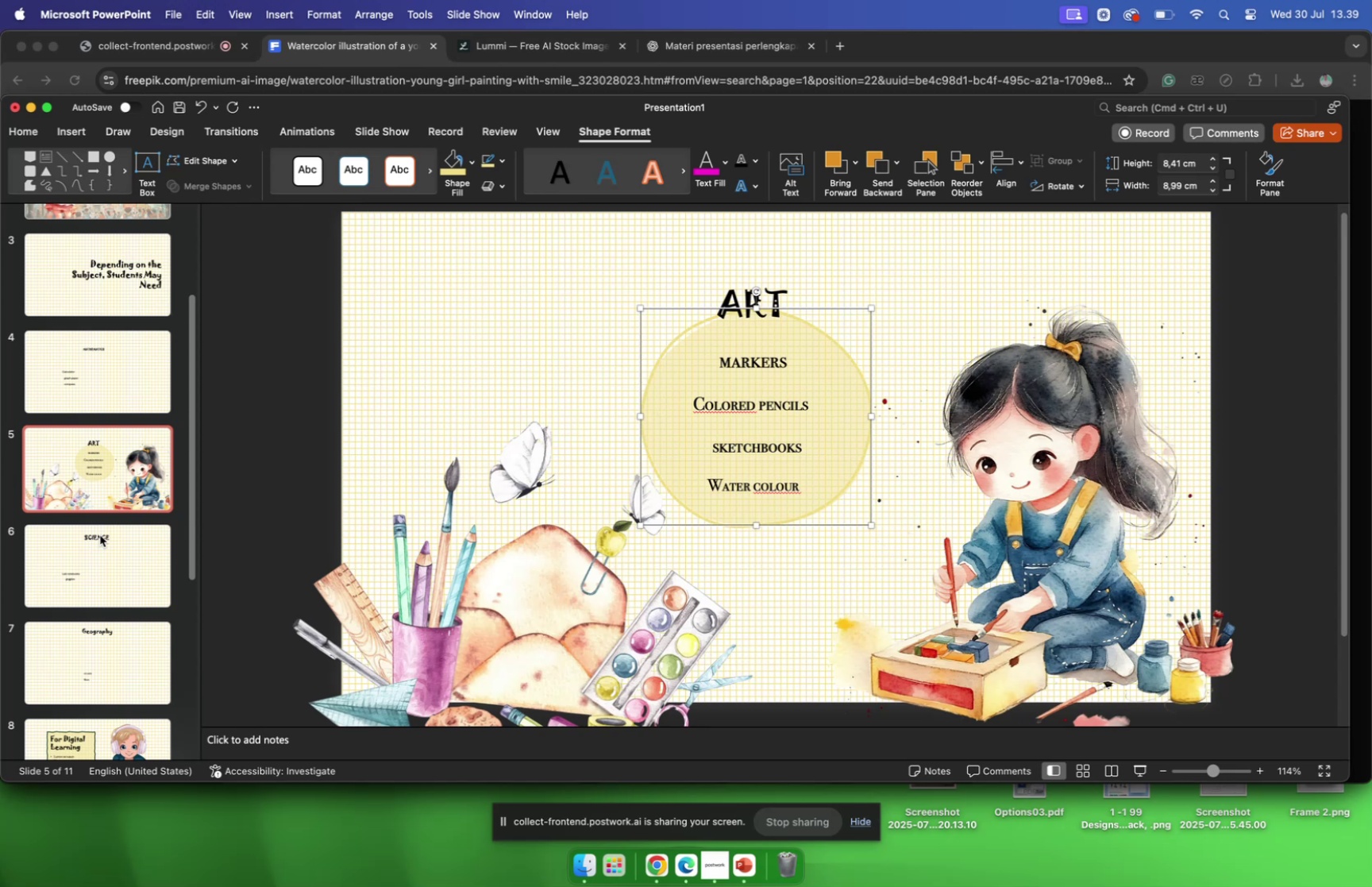 
wait(7.57)
 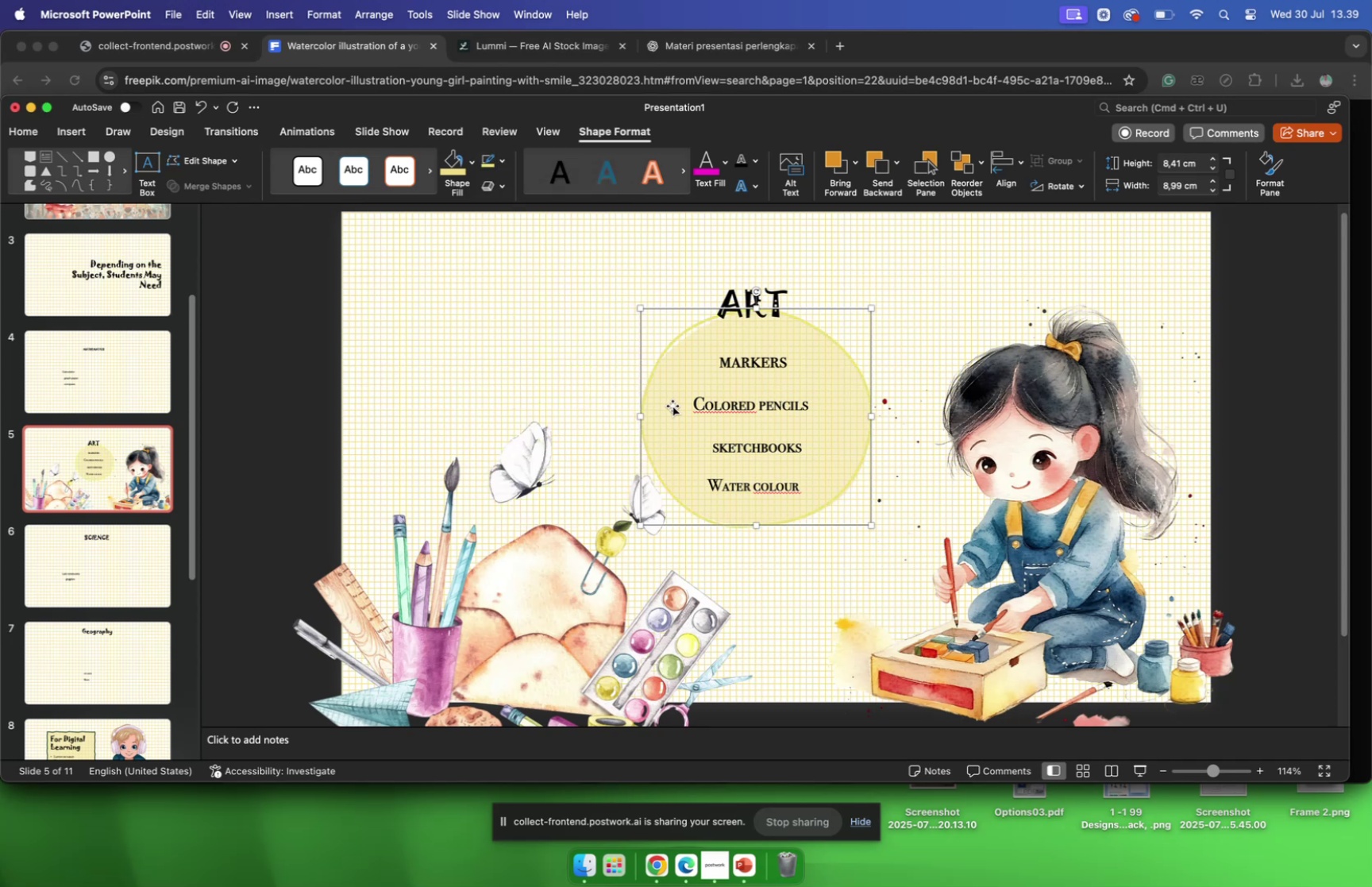 
left_click([80, 376])
 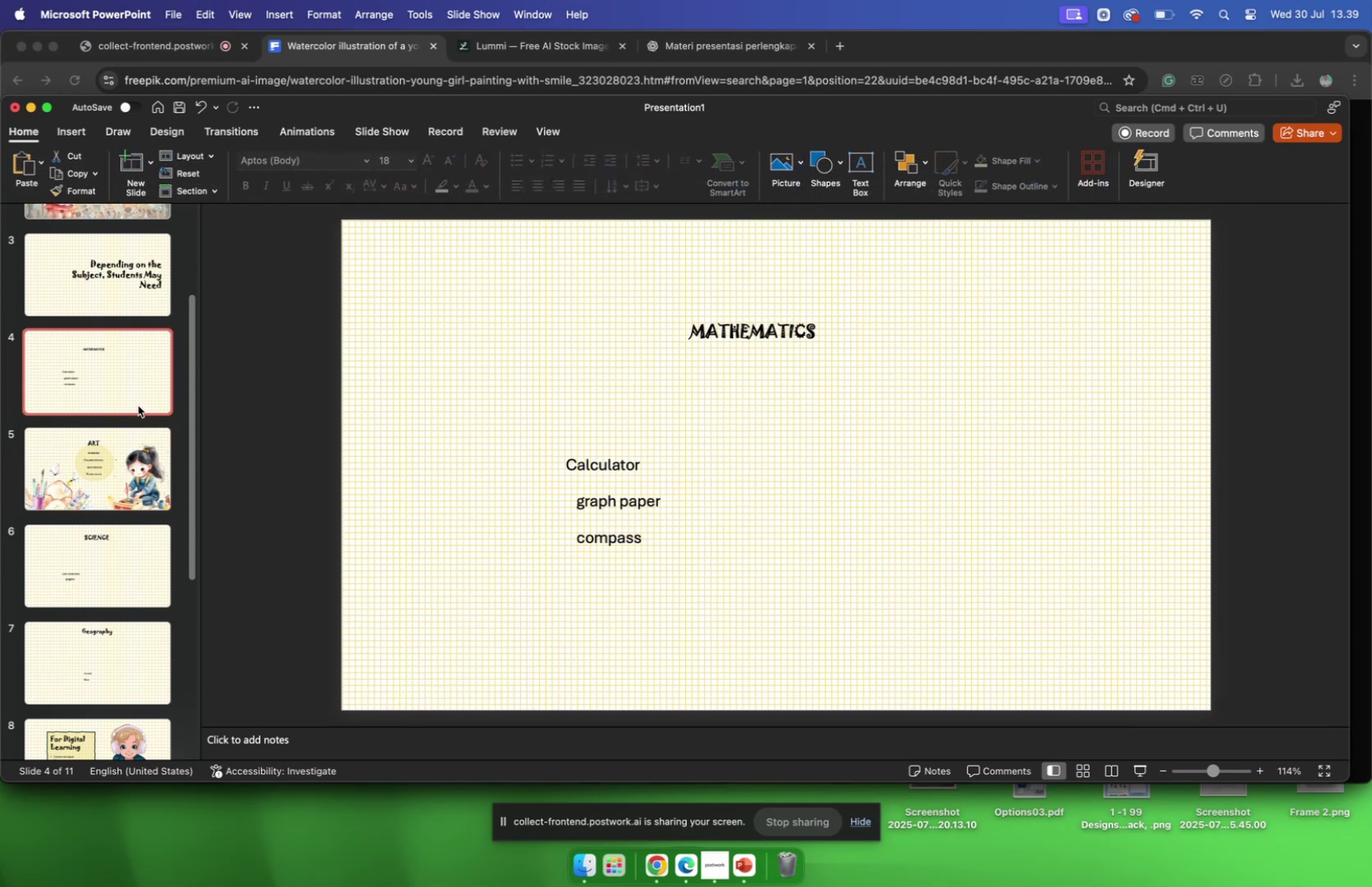 
scroll: coordinate [149, 421], scroll_direction: up, amount: 28.0
 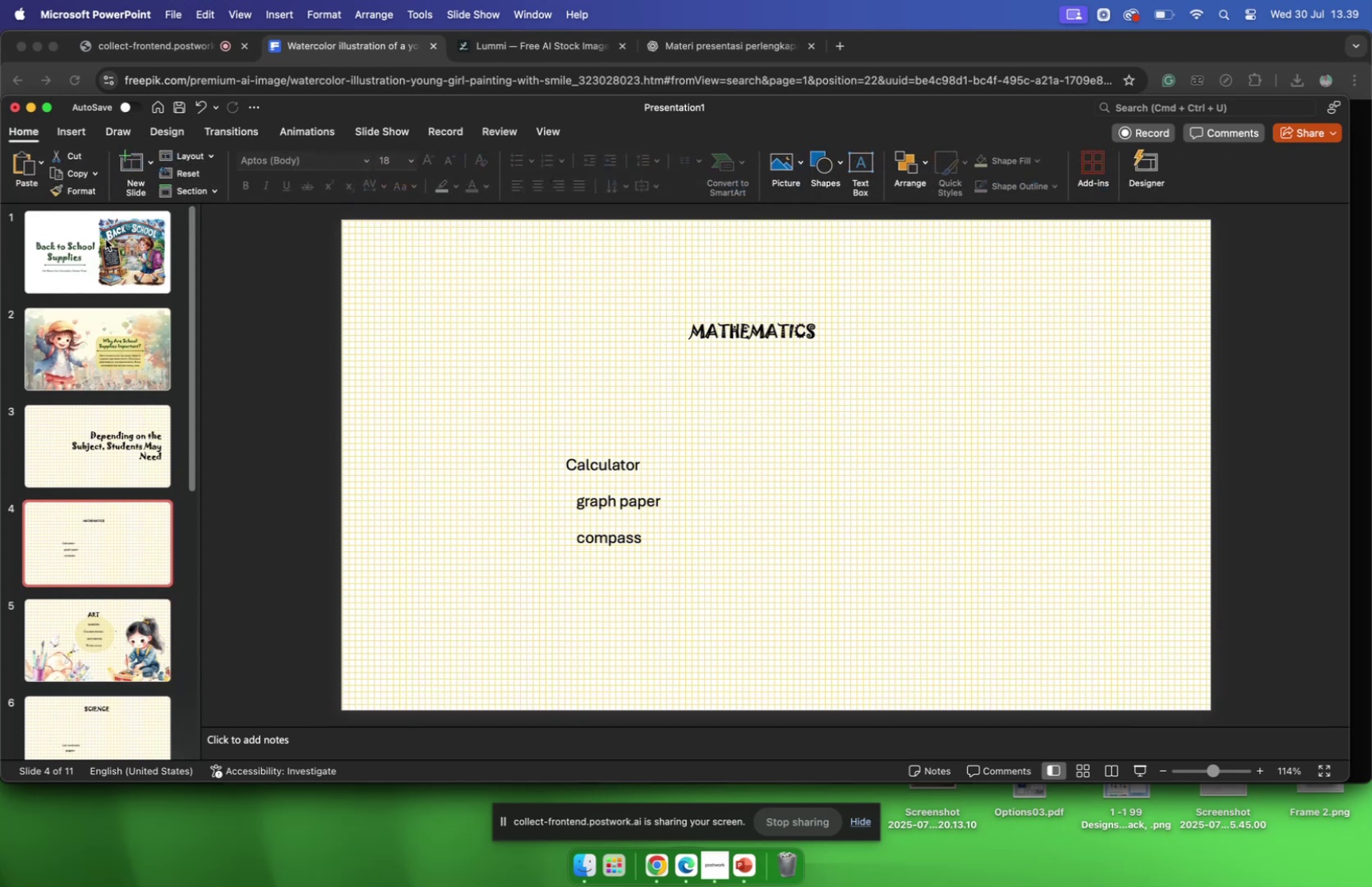 
left_click([106, 239])
 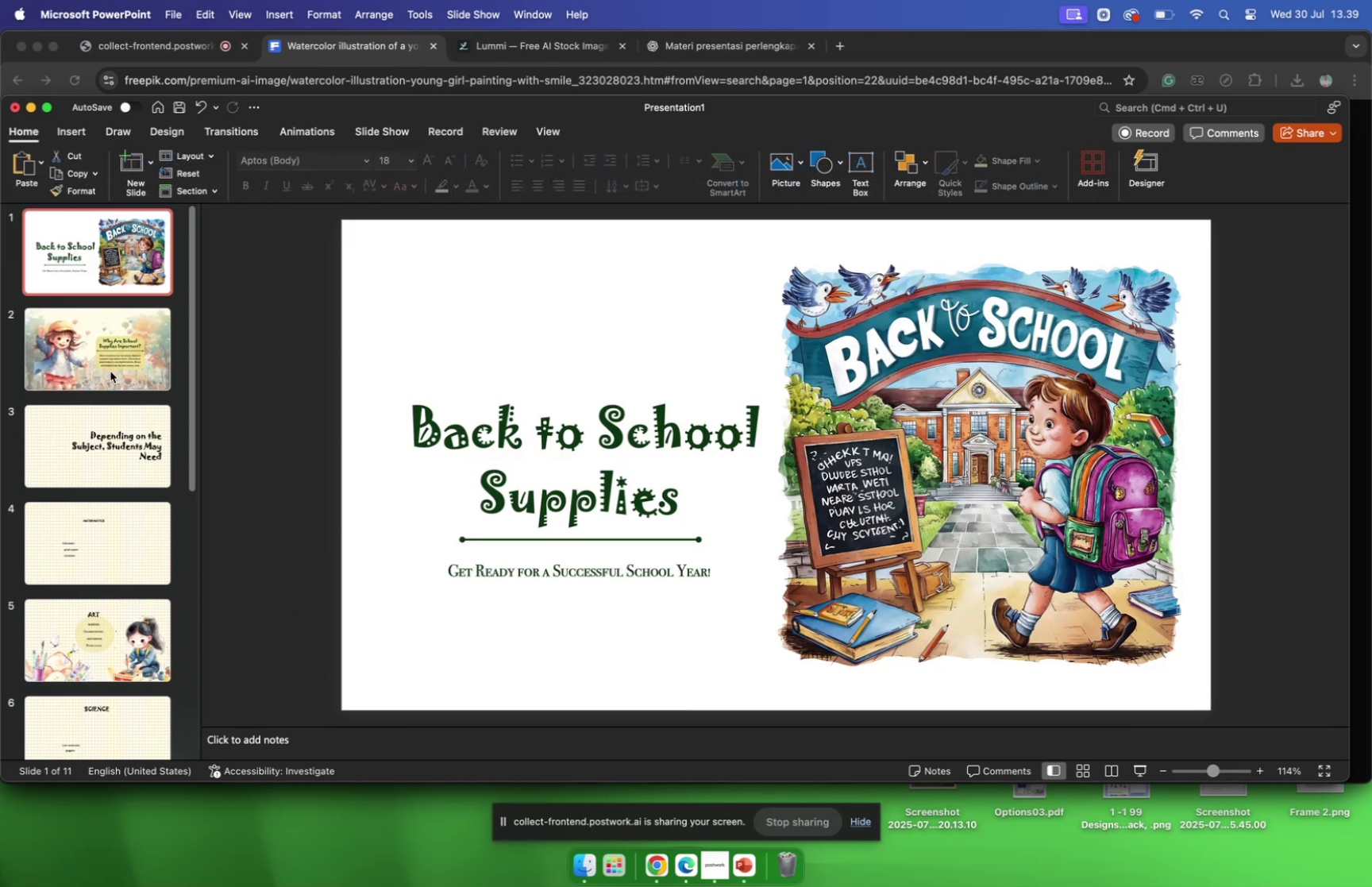 
left_click([110, 371])
 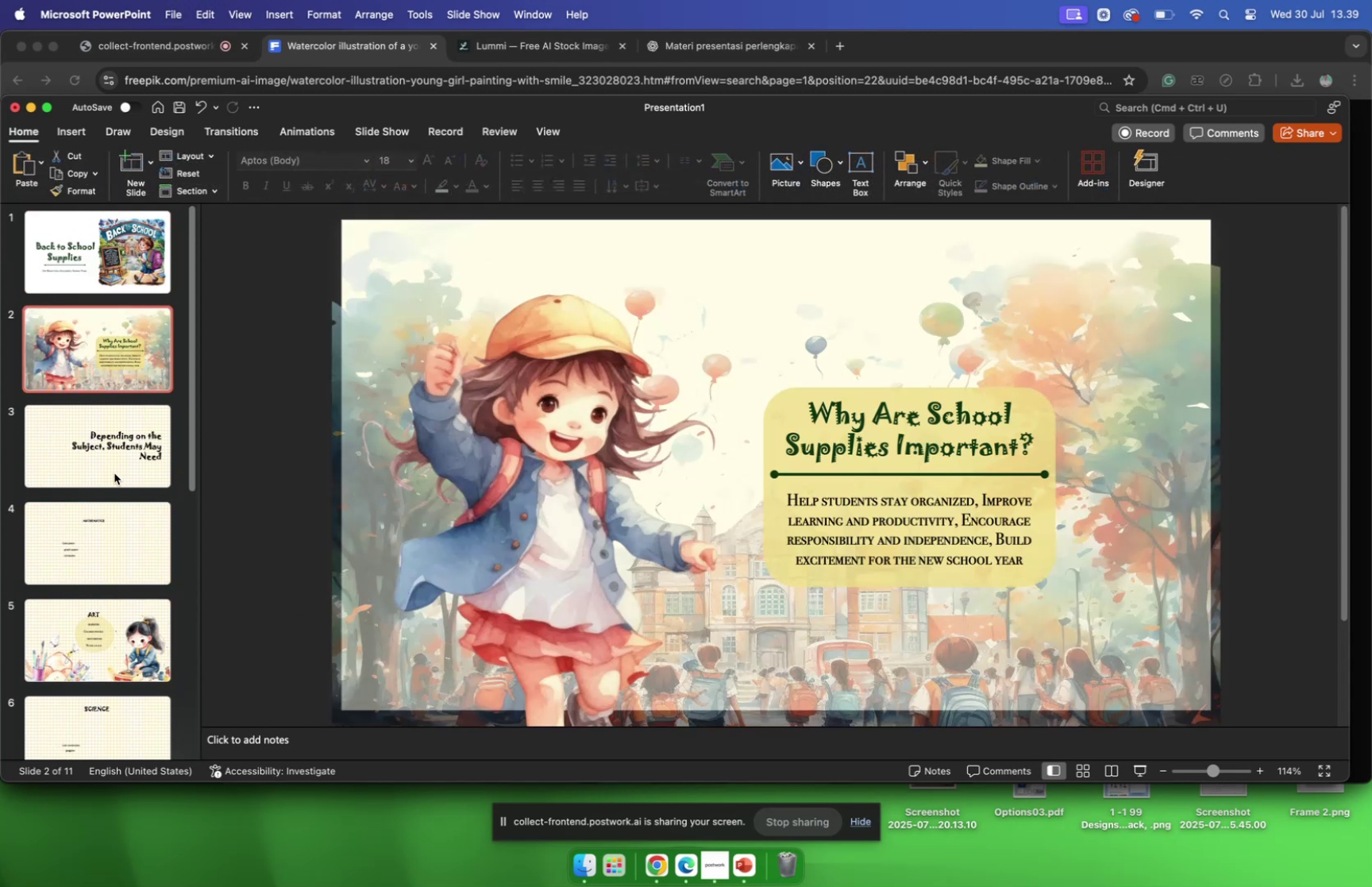 
scroll: coordinate [114, 472], scroll_direction: down, amount: 24.0
 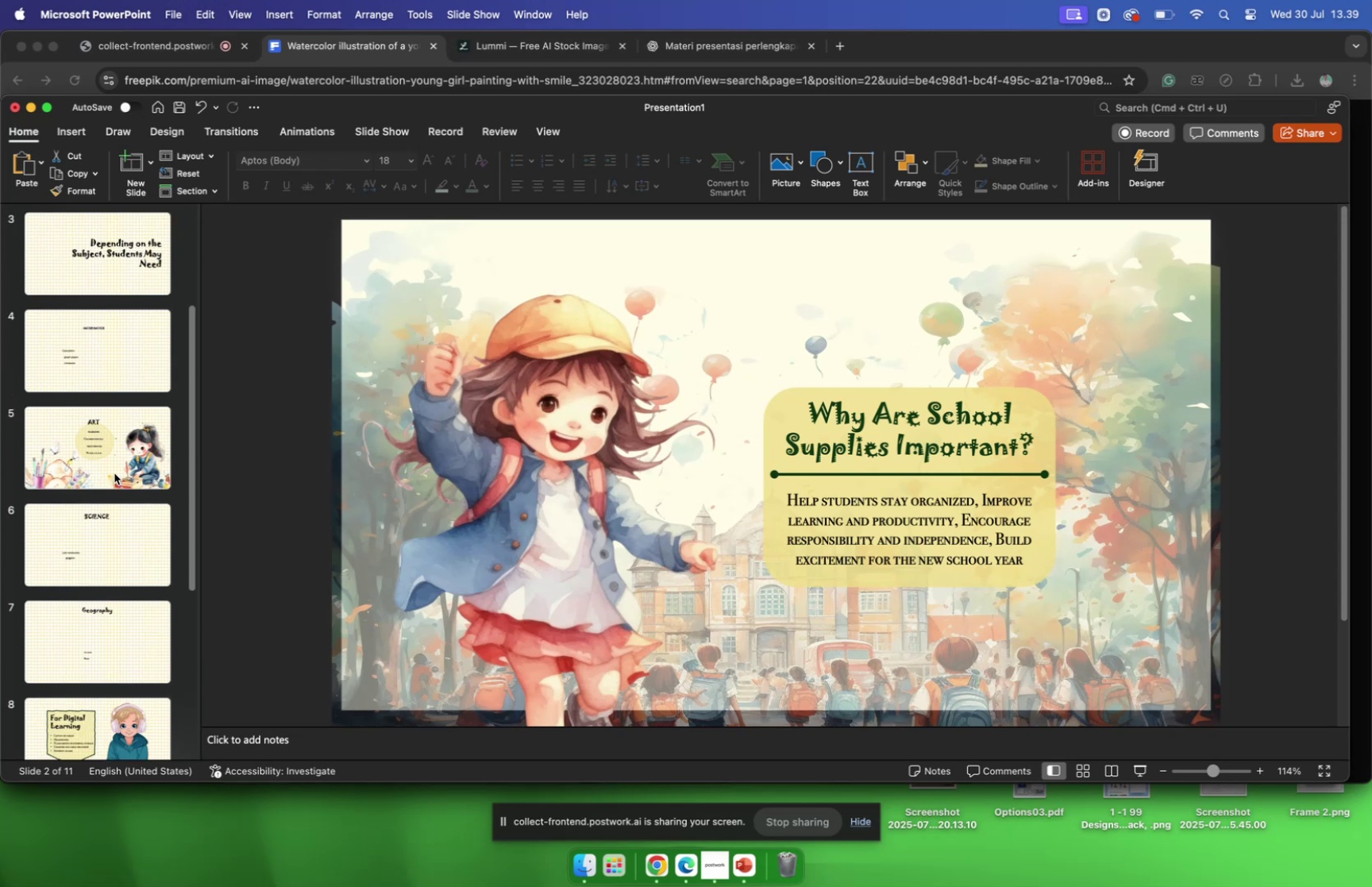 
left_click([114, 472])
 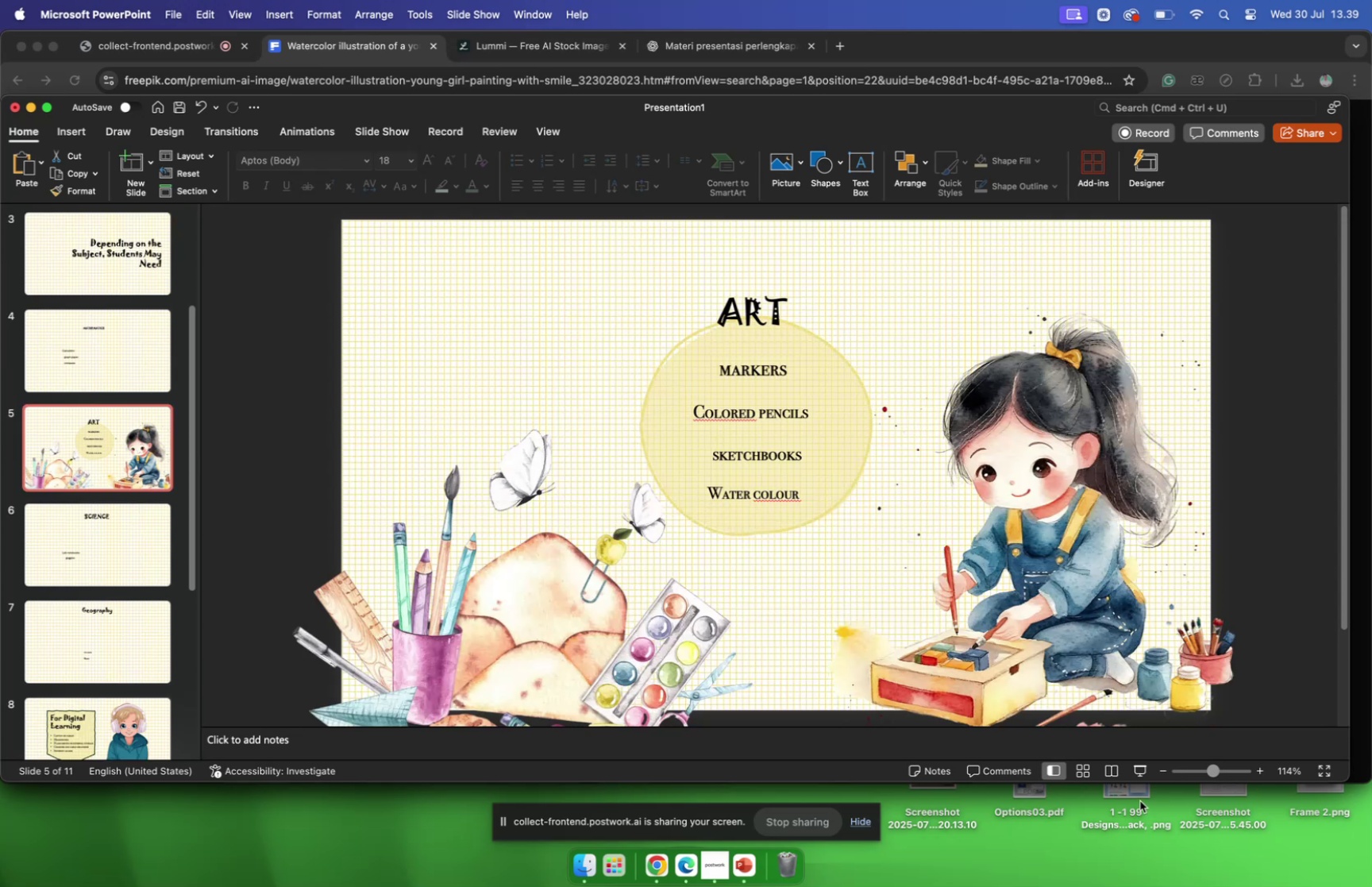 
left_click([1138, 774])
 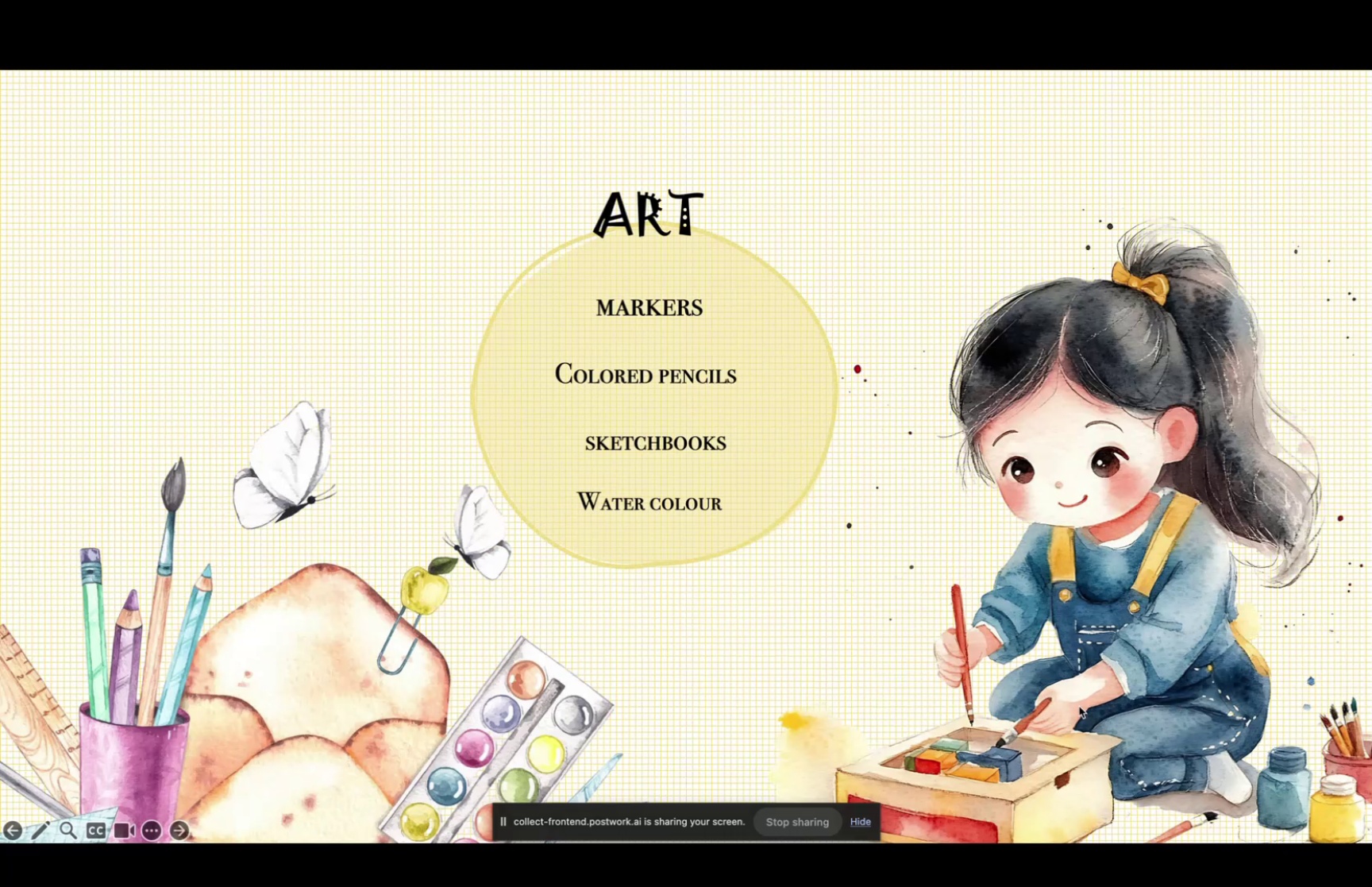 
wait(8.26)
 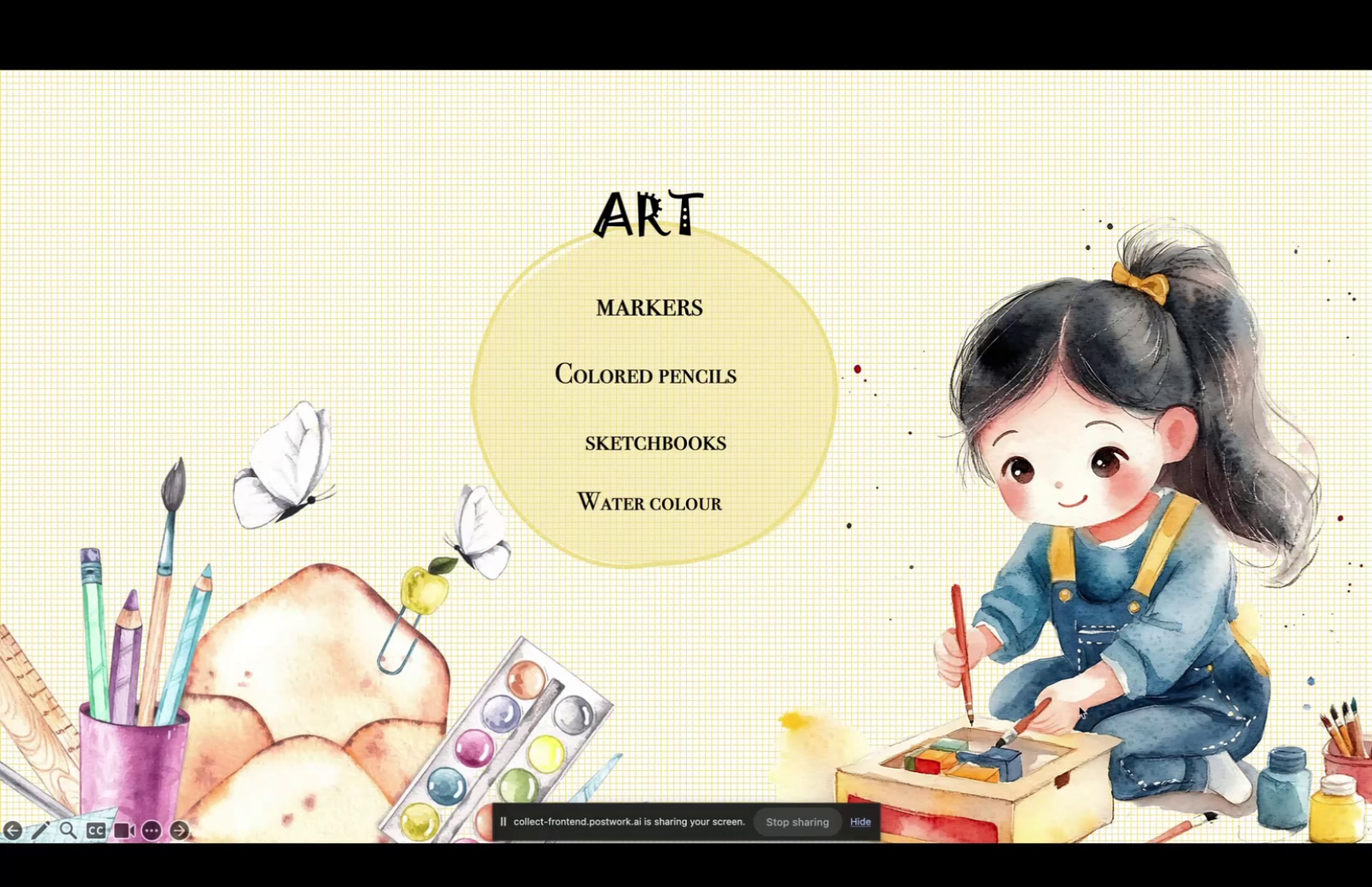 
key(Escape)
 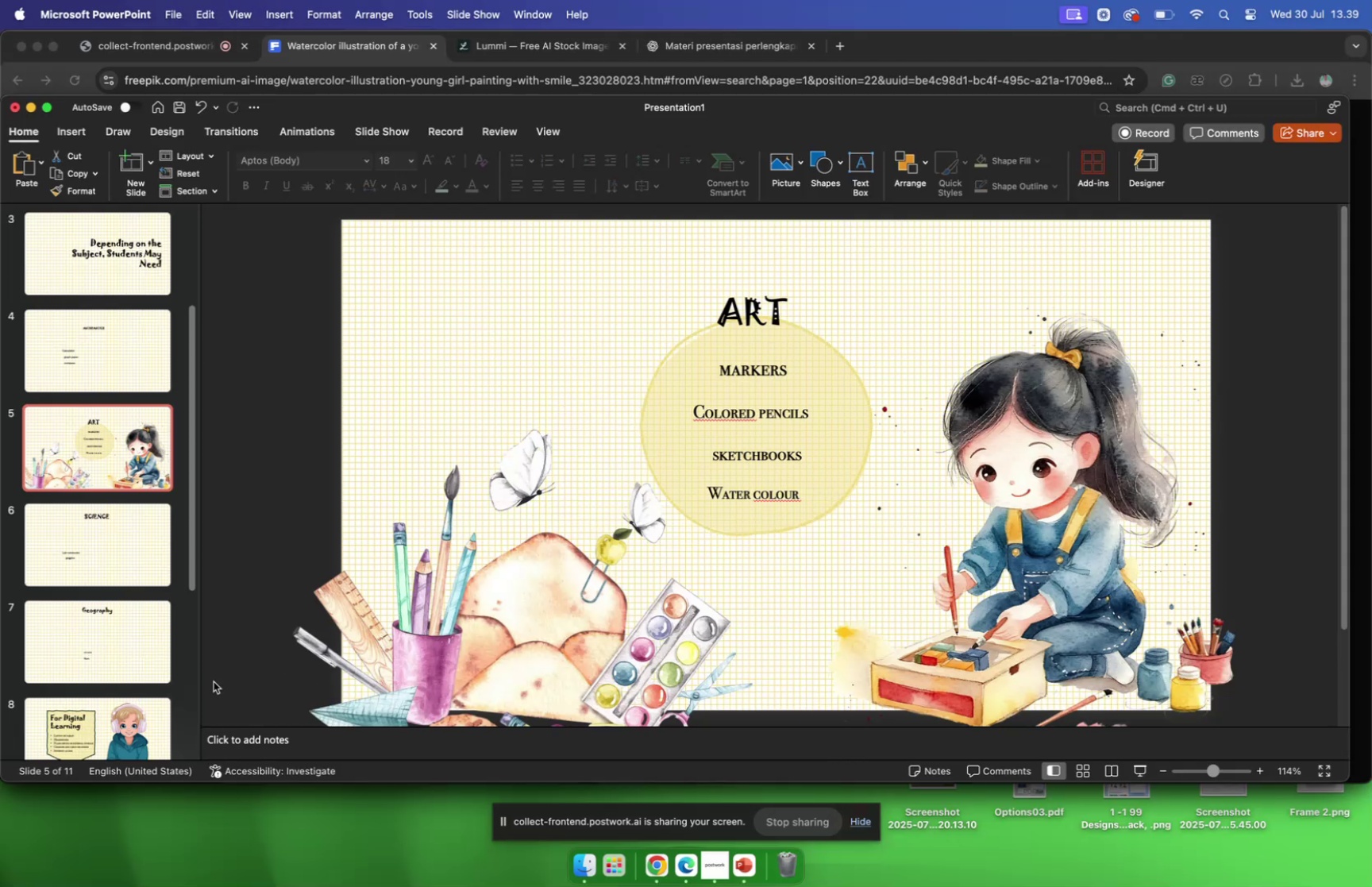 
scroll: coordinate [127, 658], scroll_direction: down, amount: 31.0
 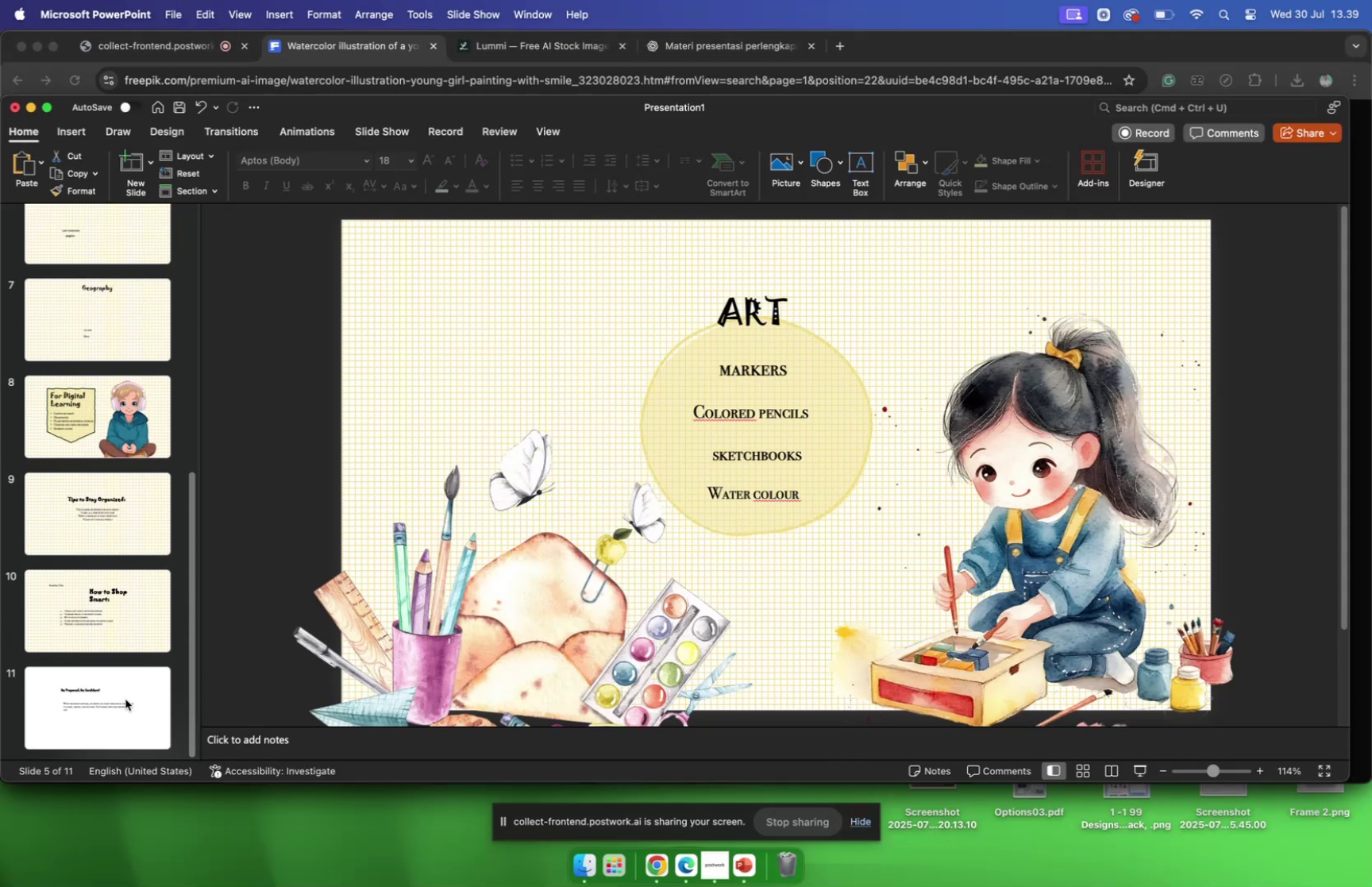 
left_click([125, 698])
 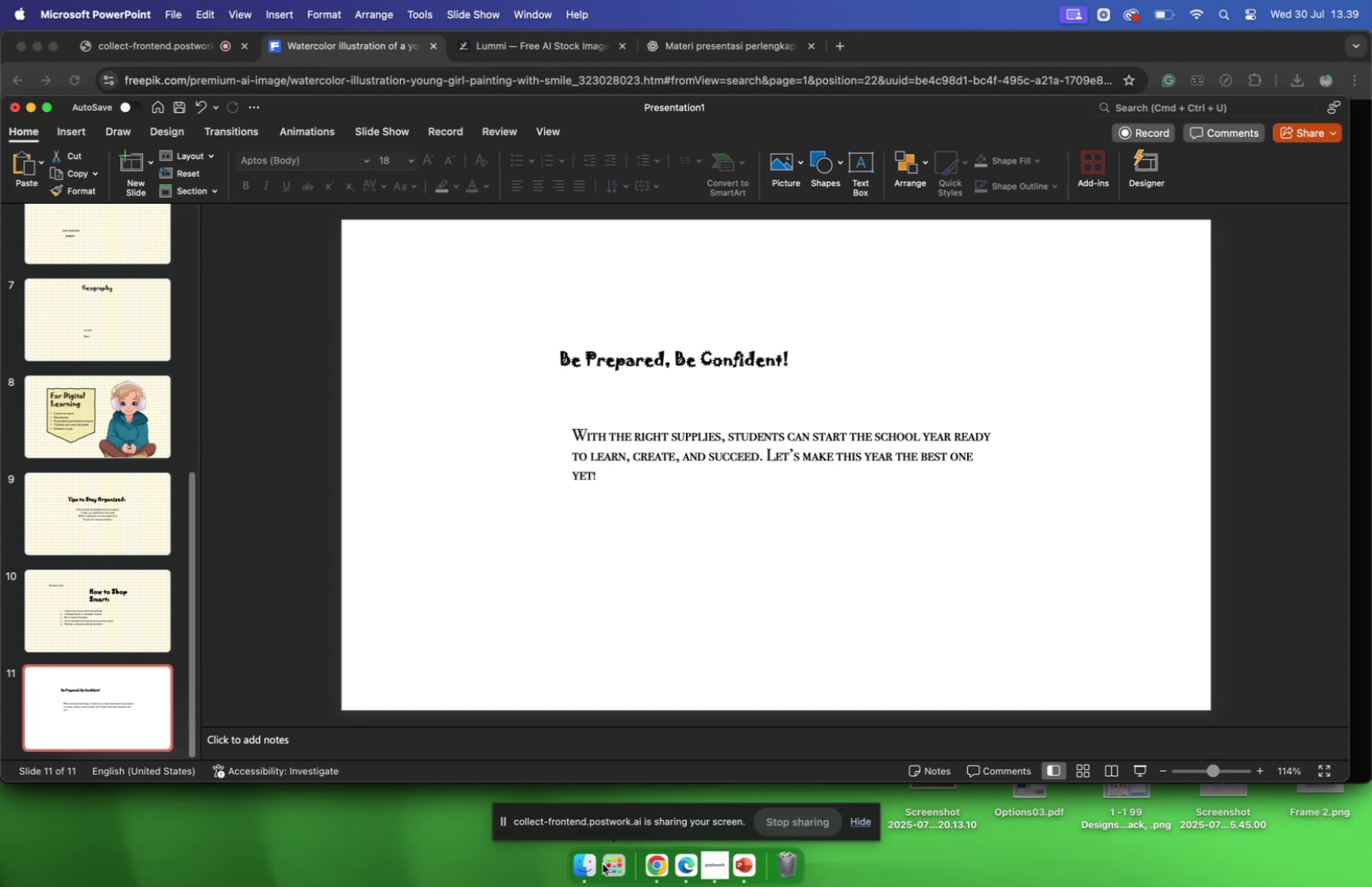 
left_click([652, 864])
 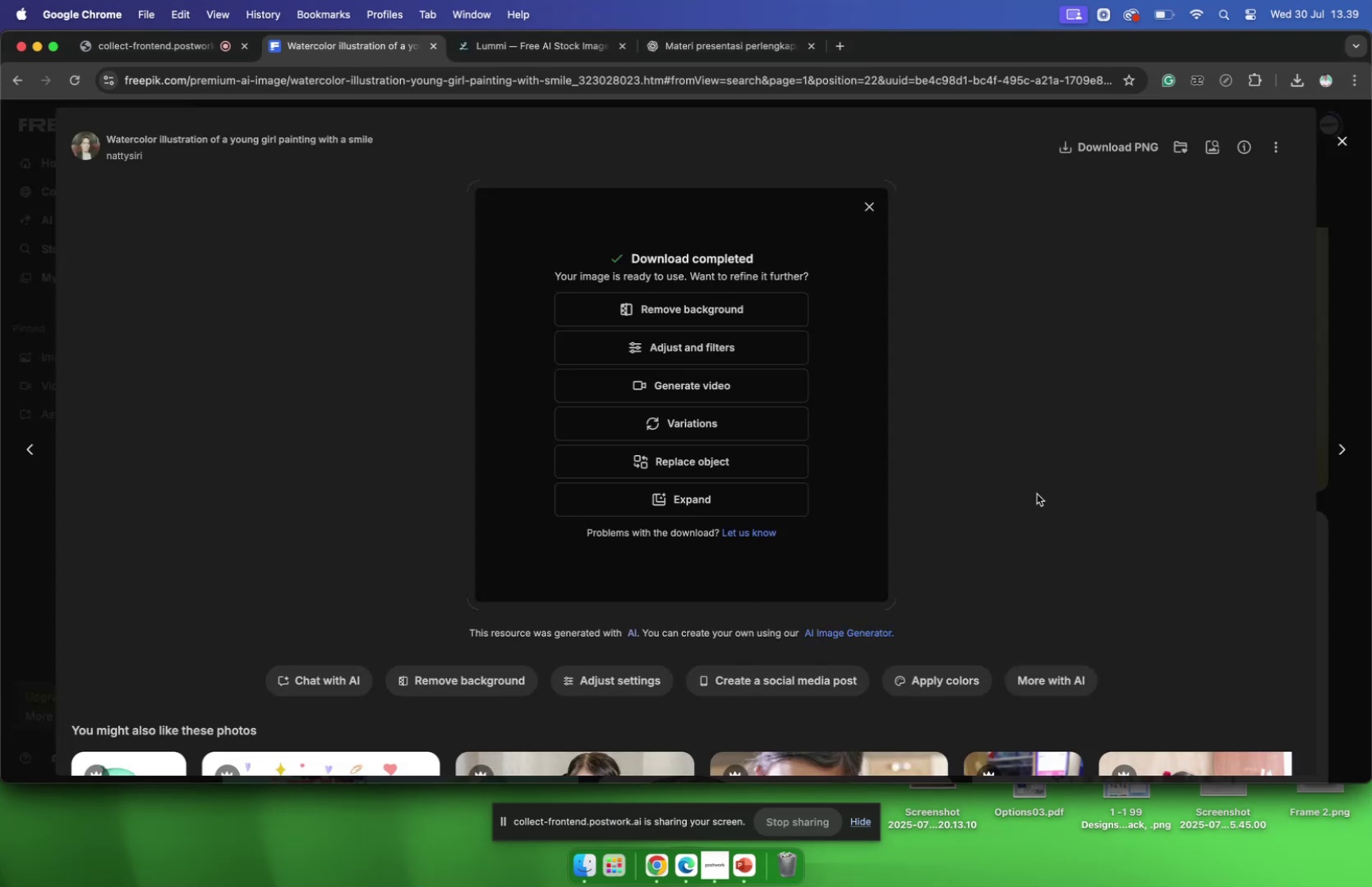 
scroll: coordinate [1047, 482], scroll_direction: down, amount: 16.0
 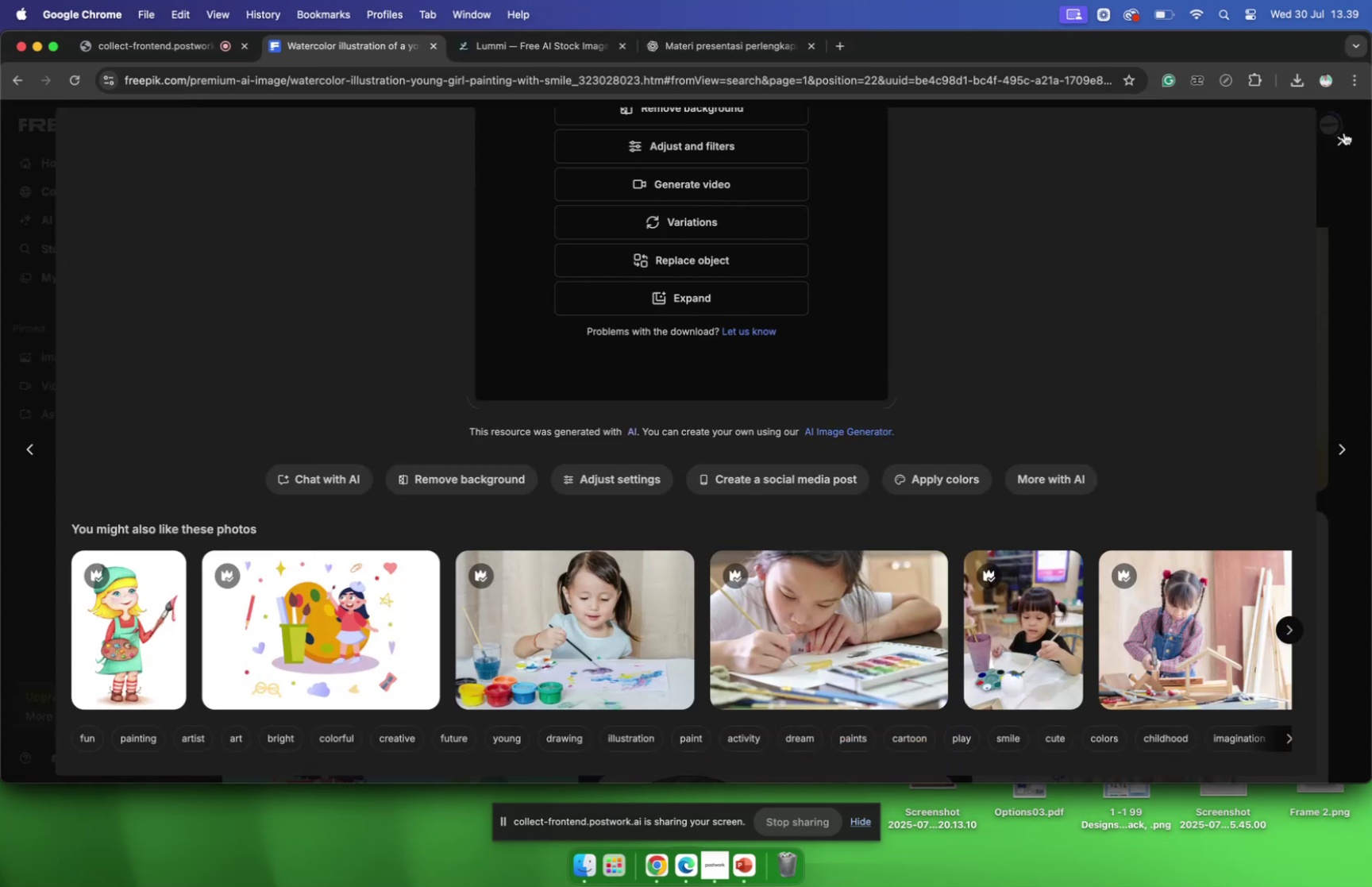 
left_click([1339, 141])
 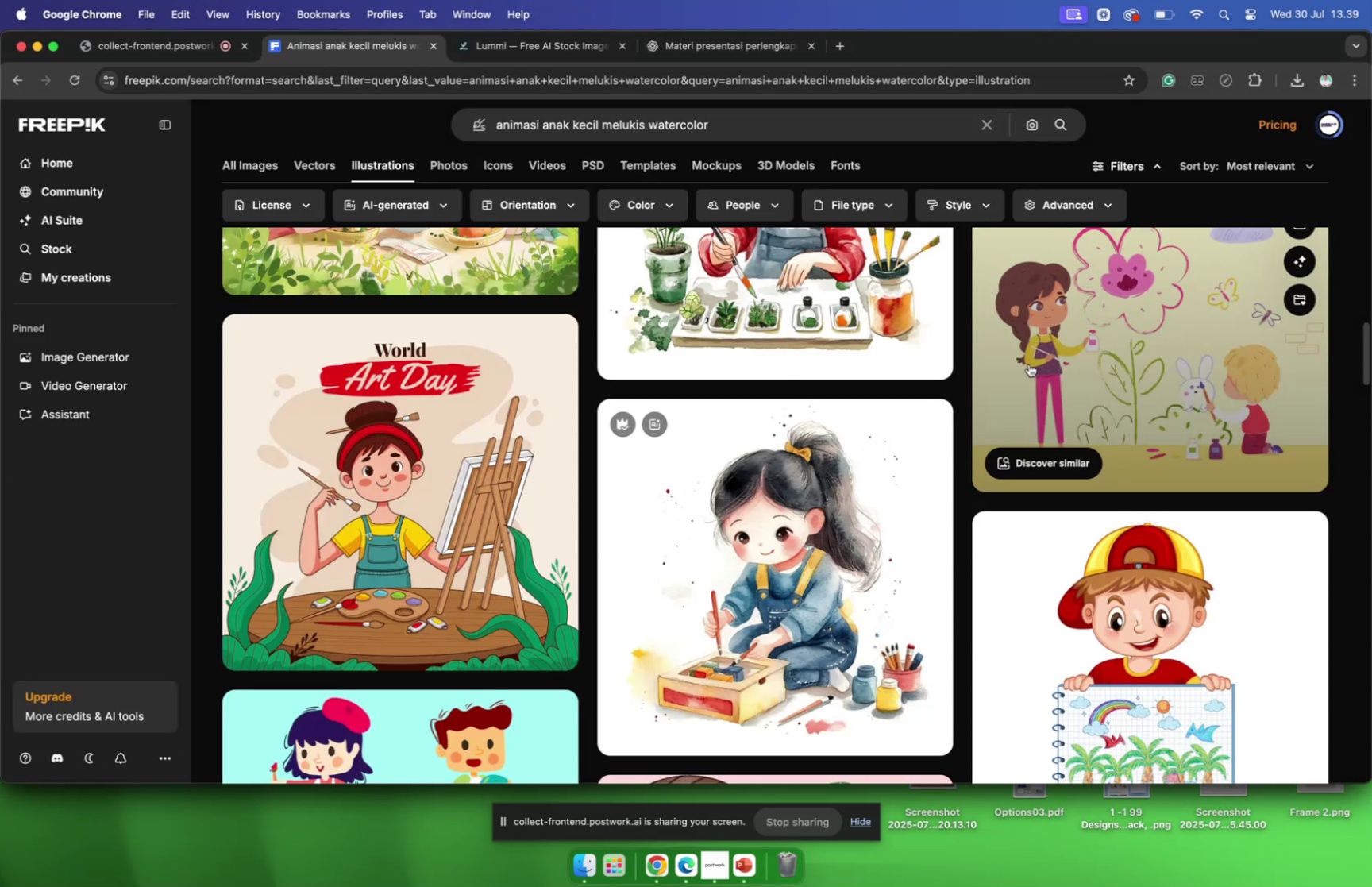 
scroll: coordinate [1033, 352], scroll_direction: up, amount: 85.0
 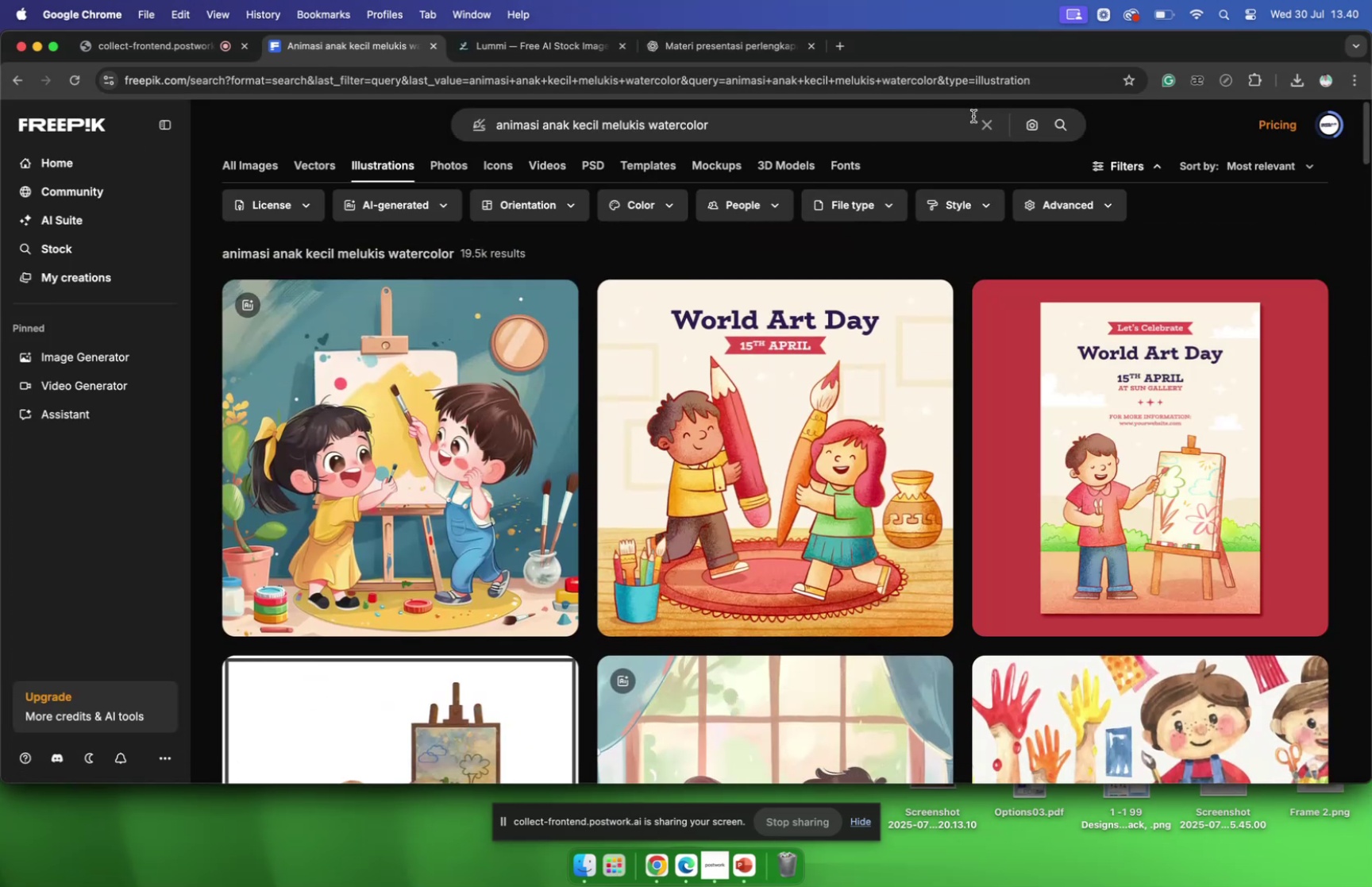 
left_click([982, 121])
 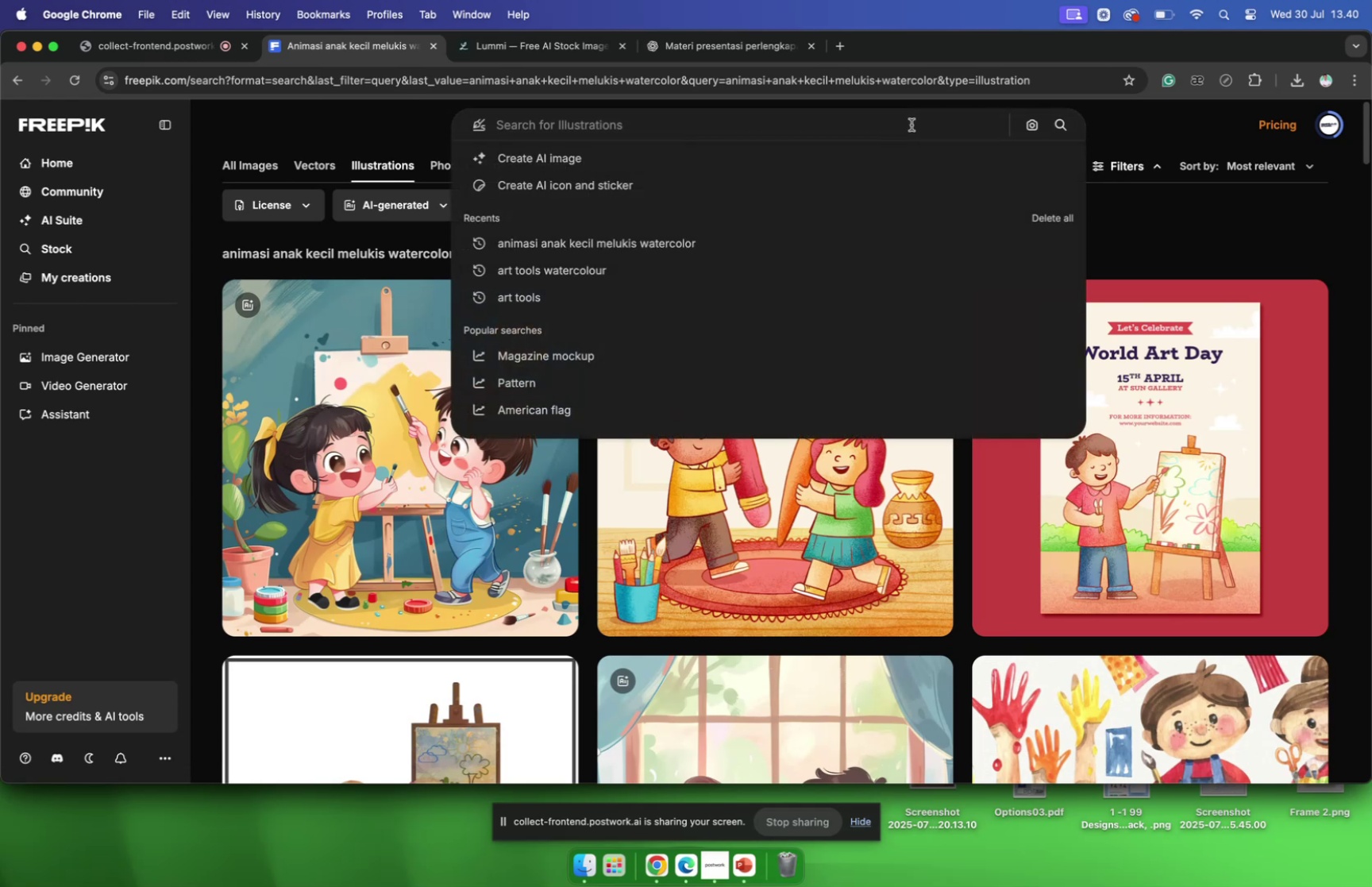 
type(animasi anaka)
key(Backspace)
type( anak sekolah)
 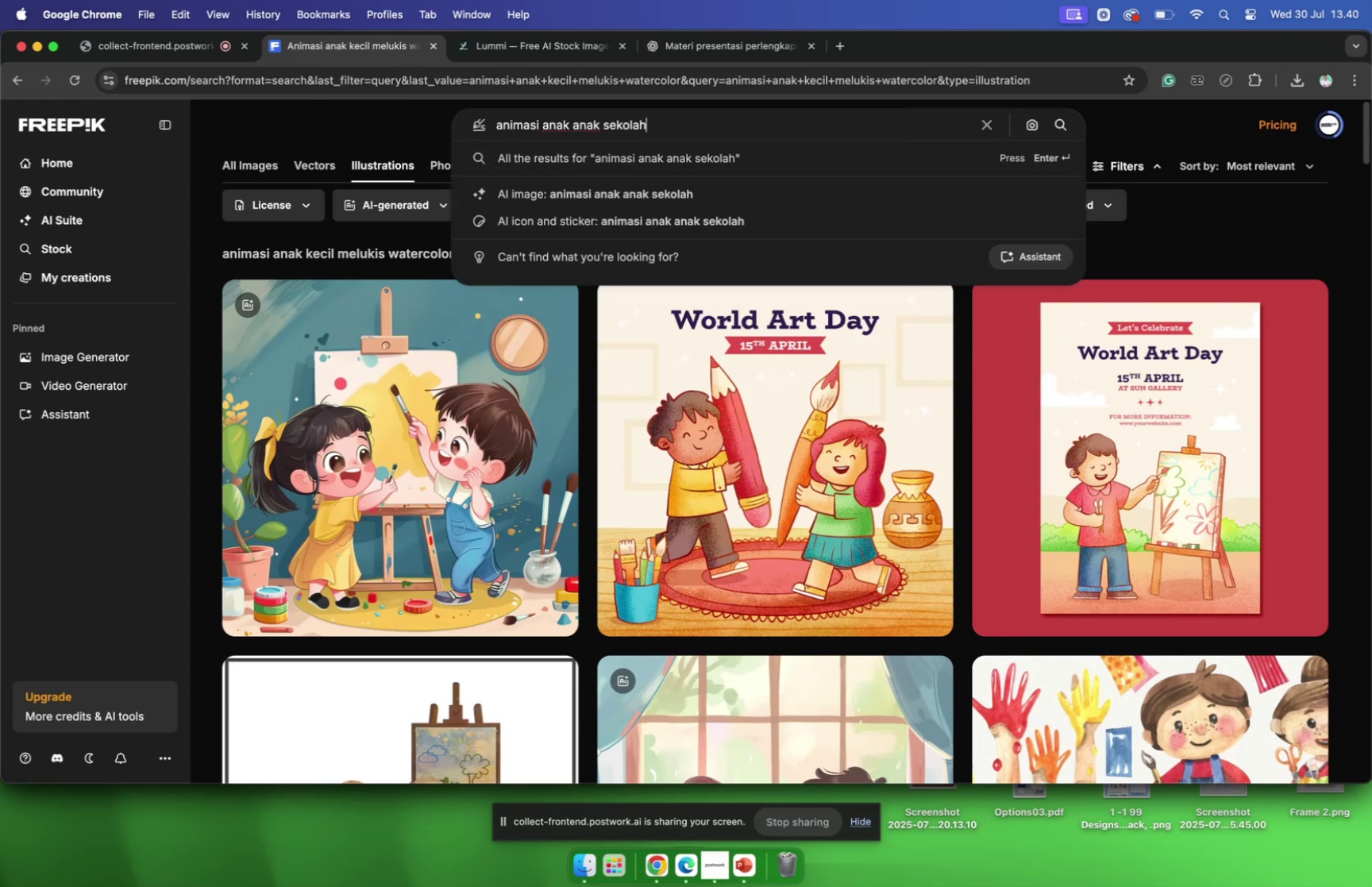 
key(Enter)
 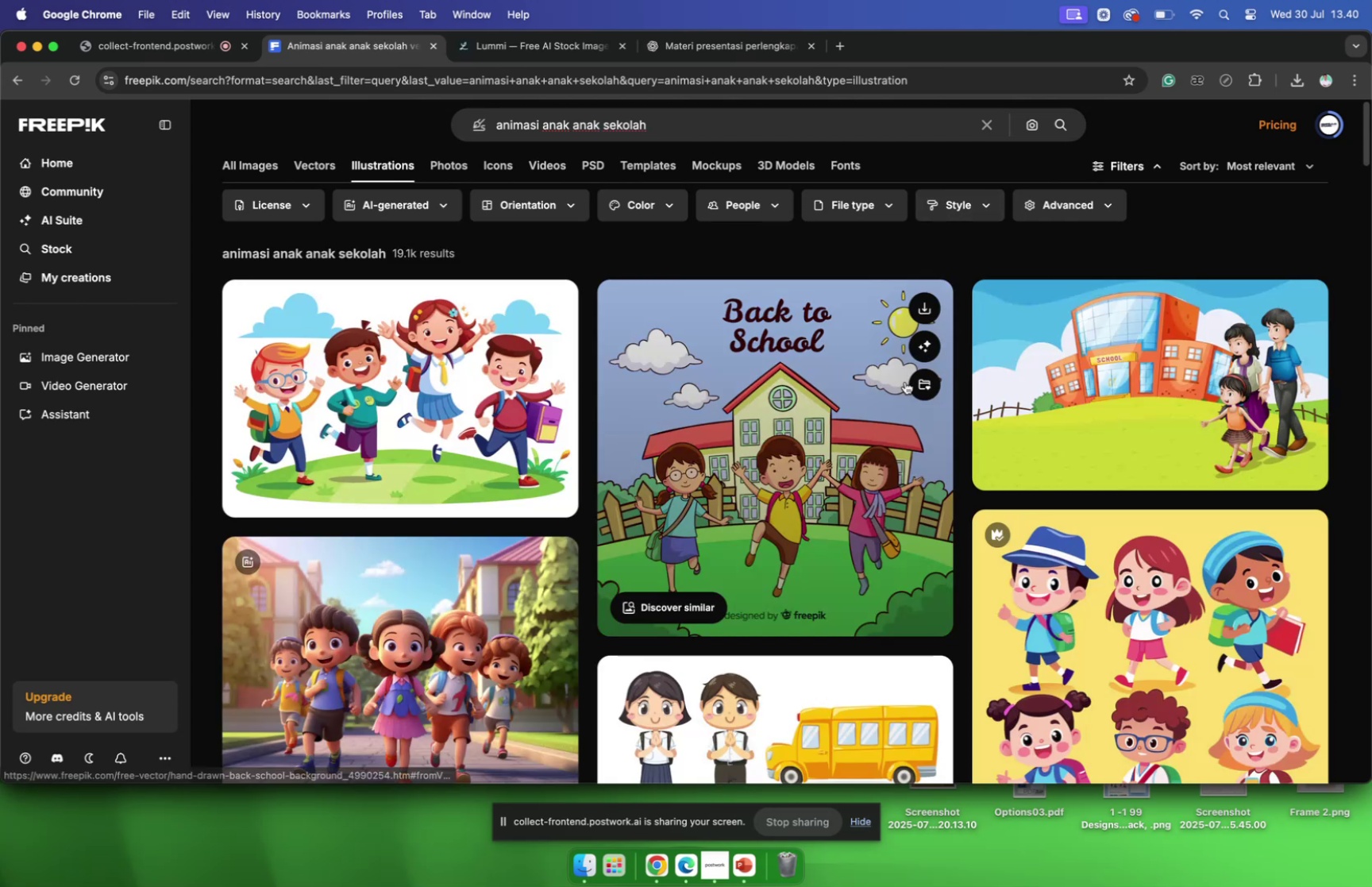 
scroll: coordinate [952, 440], scroll_direction: down, amount: 76.0
 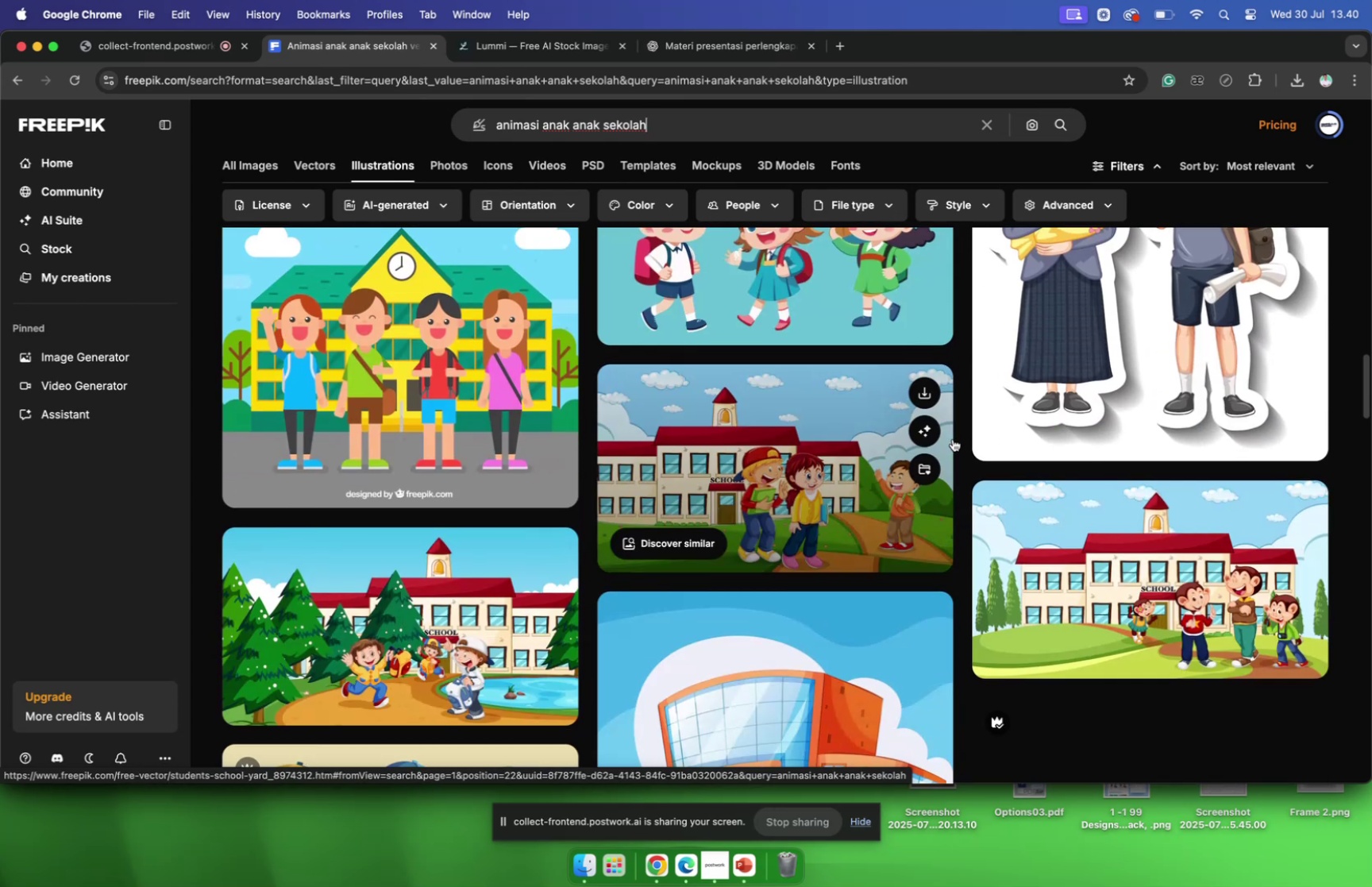 
scroll: coordinate [955, 442], scroll_direction: down, amount: 9.0
 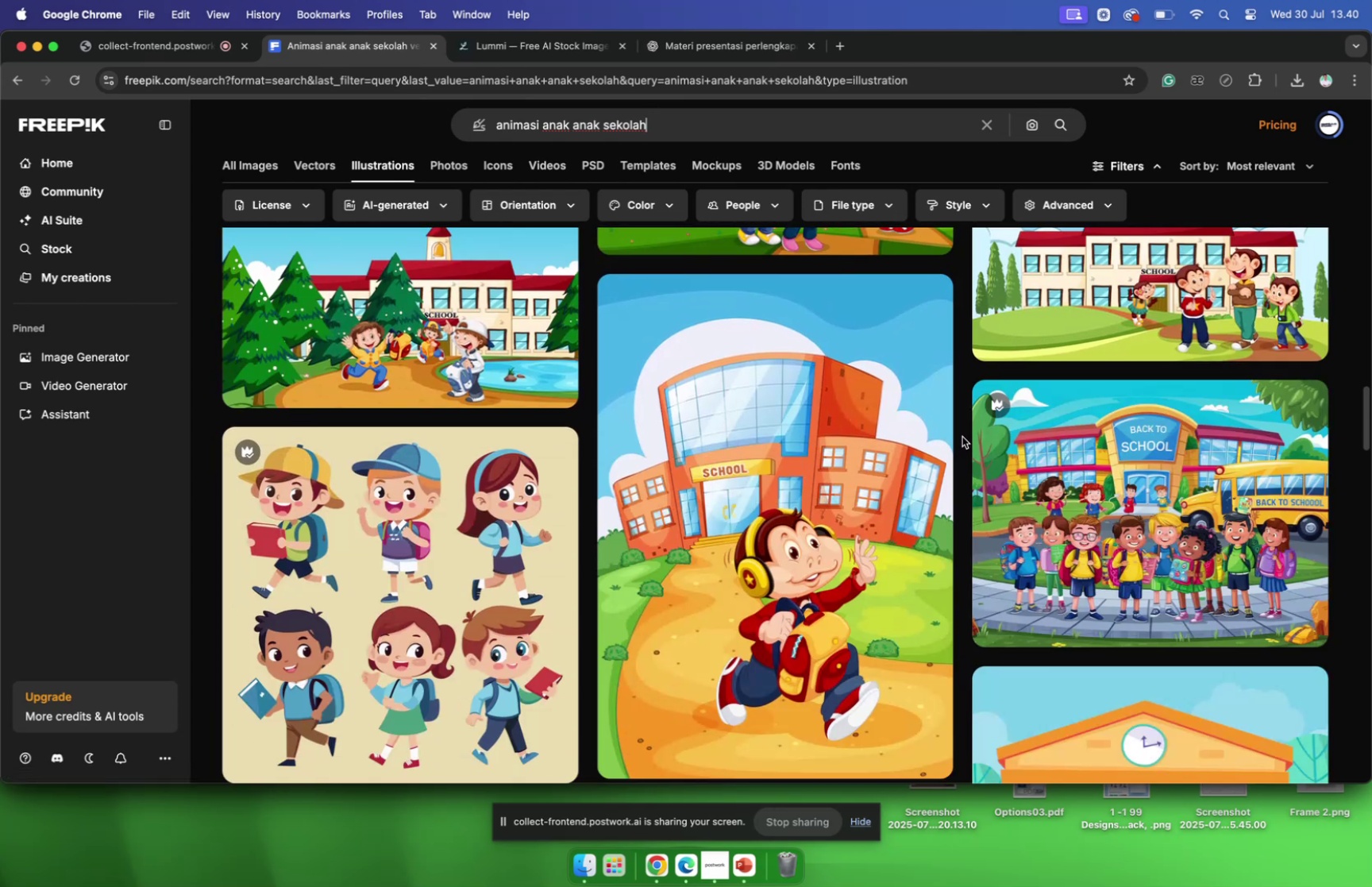 
wait(5.81)
 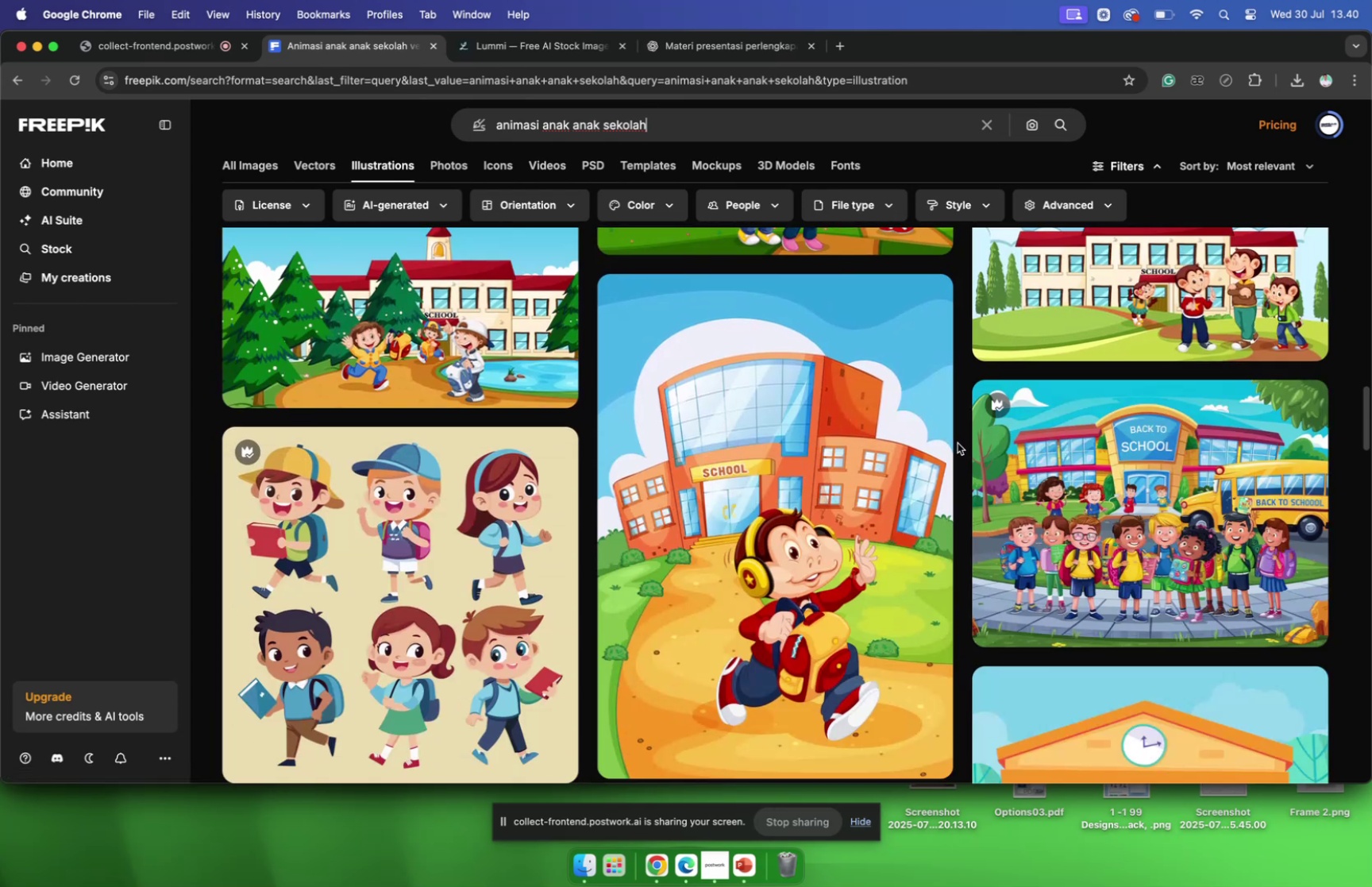 
scroll: coordinate [898, 485], scroll_direction: down, amount: 58.0
 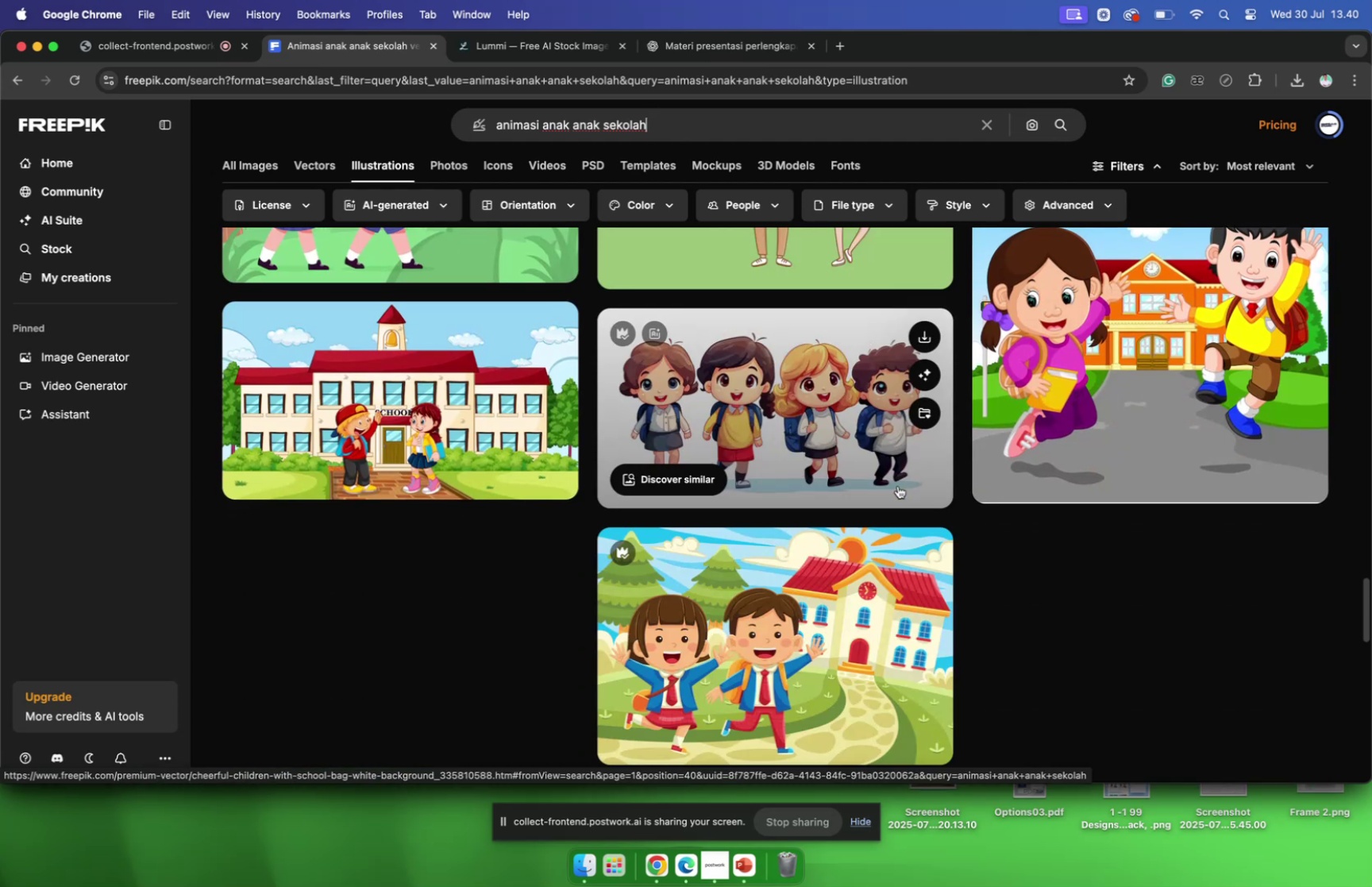 
scroll: coordinate [900, 478], scroll_direction: up, amount: 13.0
 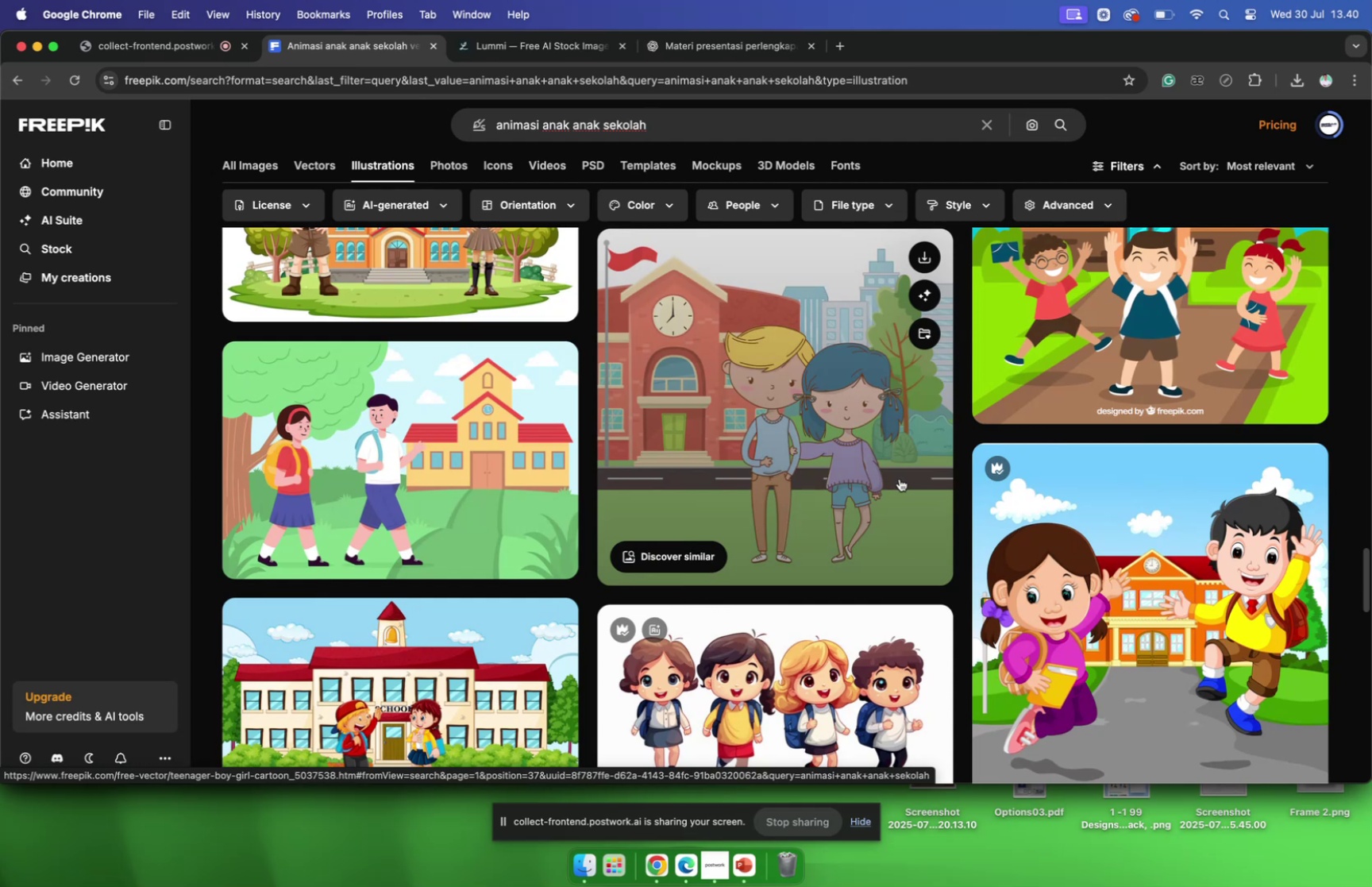 
scroll: coordinate [672, 412], scroll_direction: down, amount: 96.0
 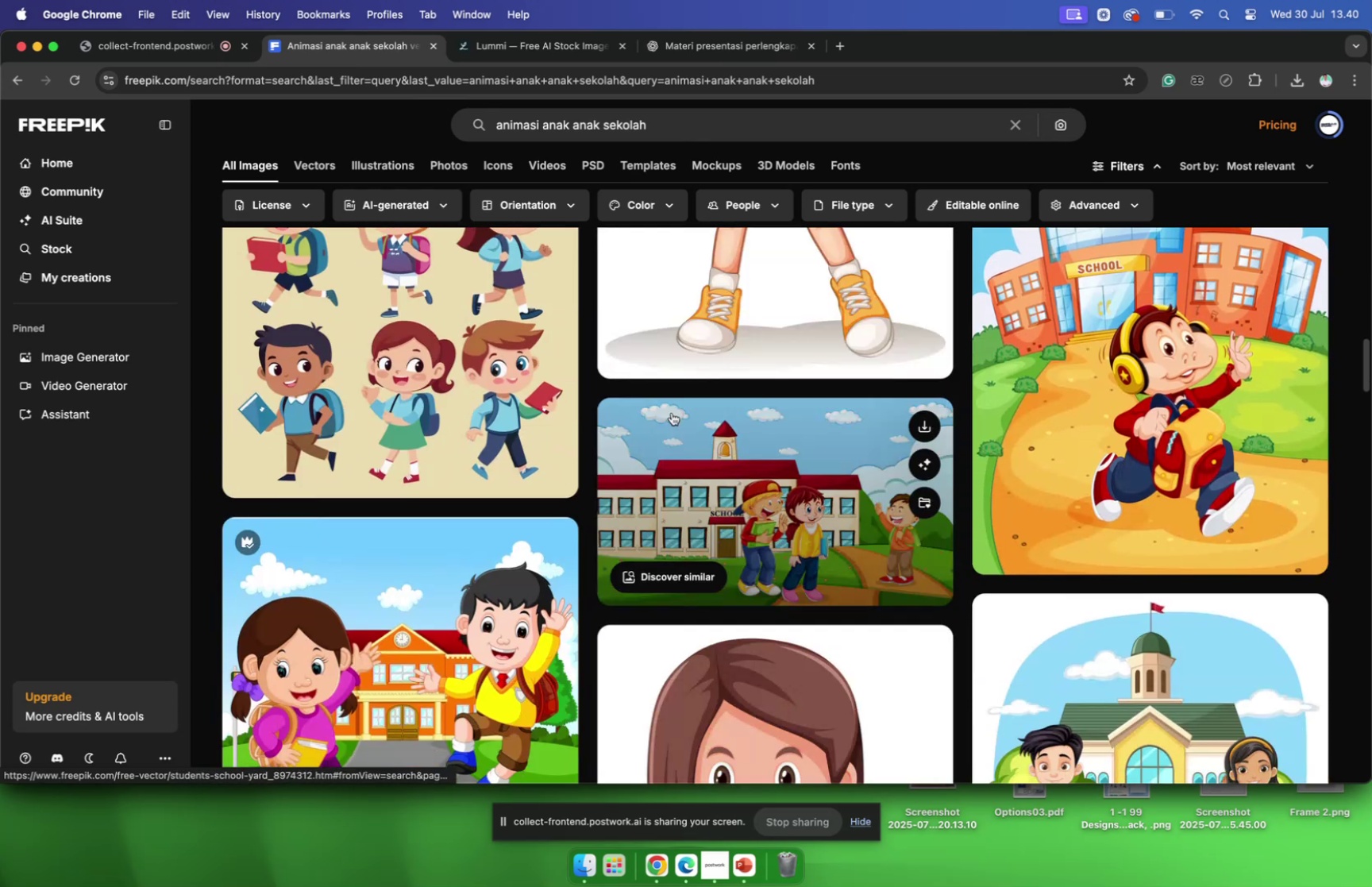 
scroll: coordinate [686, 414], scroll_direction: down, amount: 42.0
 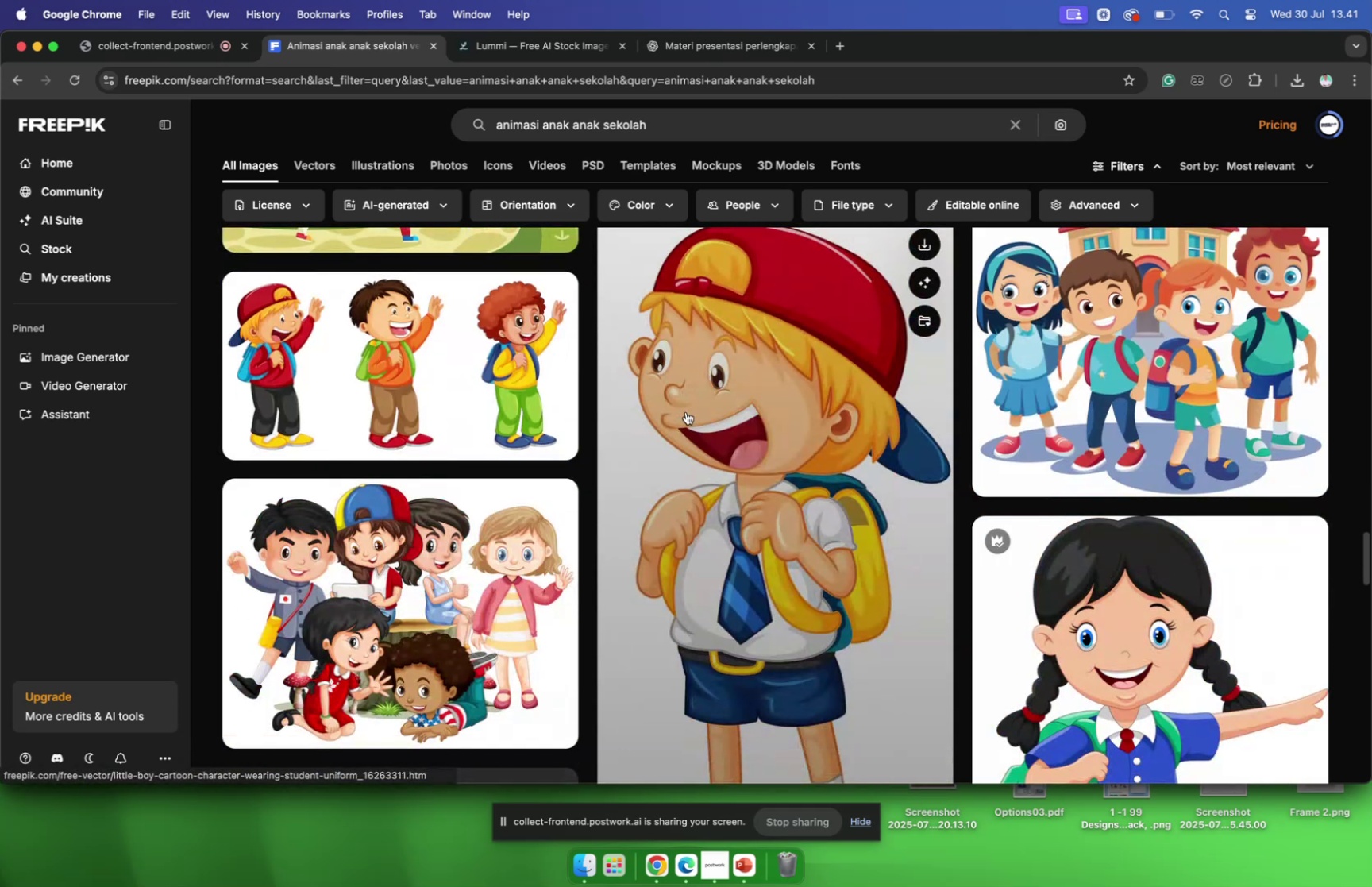 
scroll: coordinate [686, 411], scroll_direction: up, amount: 16.0
 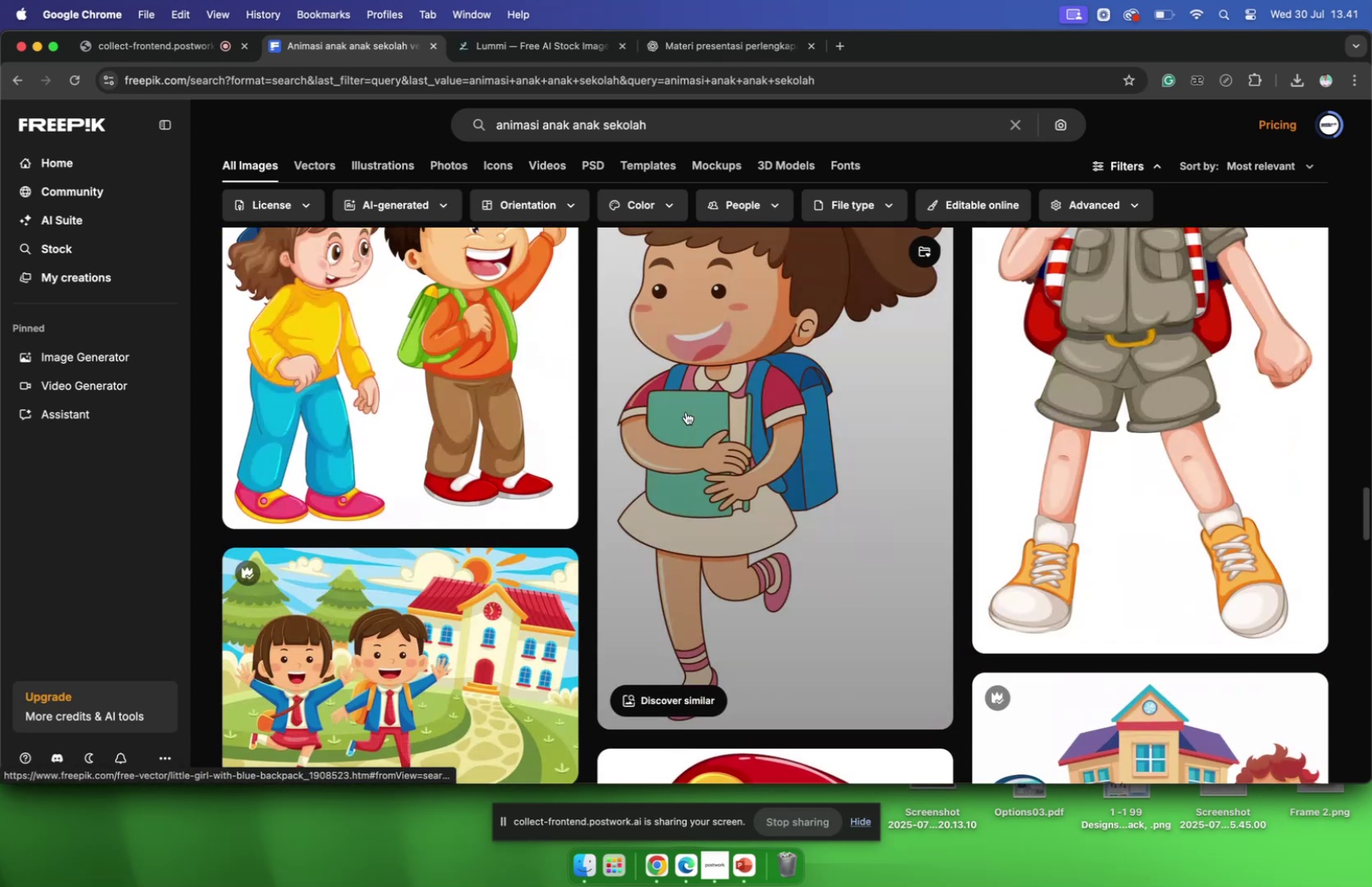 
scroll: coordinate [687, 411], scroll_direction: down, amount: 33.0
 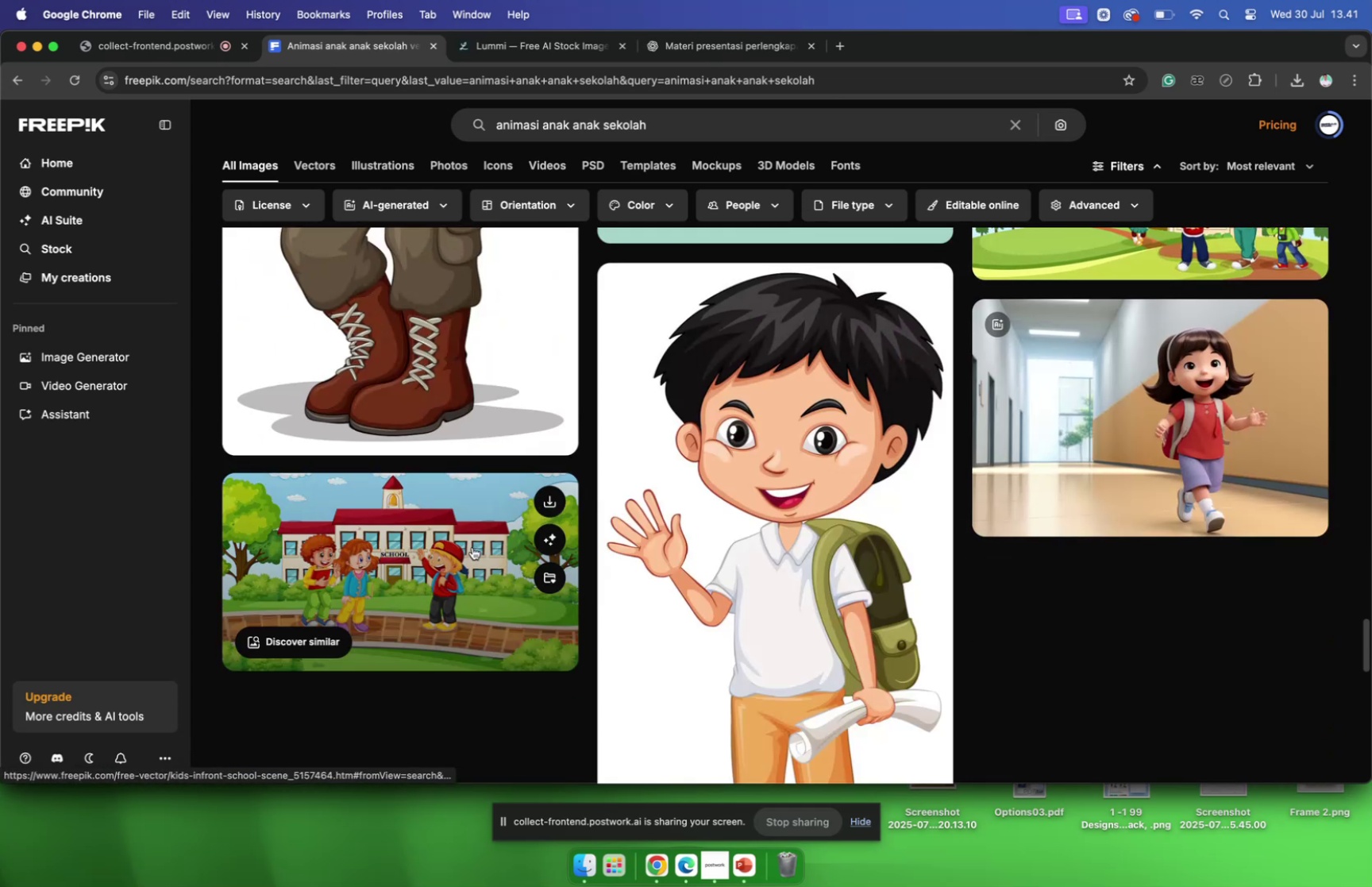 
left_click([472, 546])
 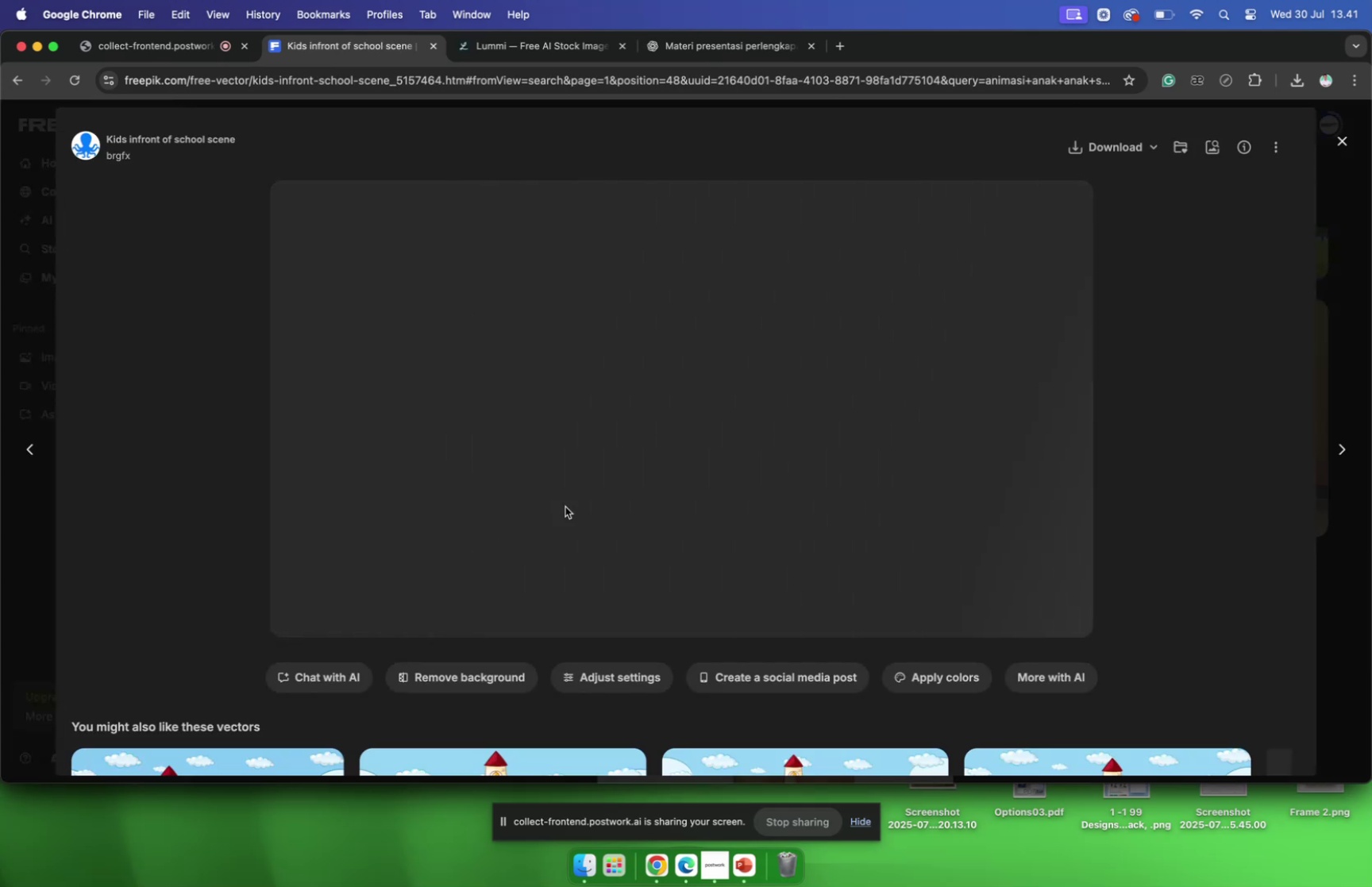 
scroll: coordinate [595, 493], scroll_direction: down, amount: 31.0
 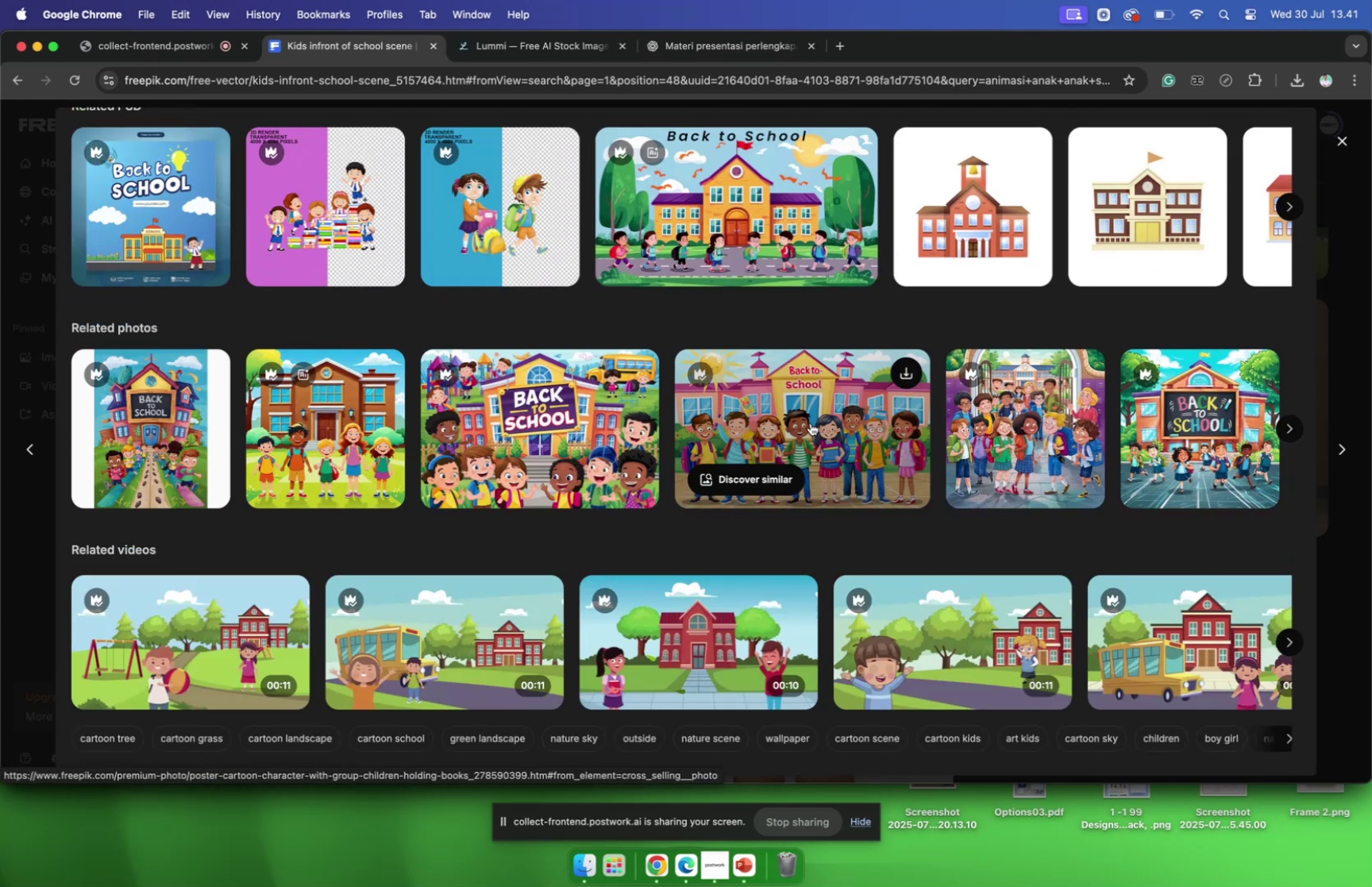 
right_click([811, 422])
 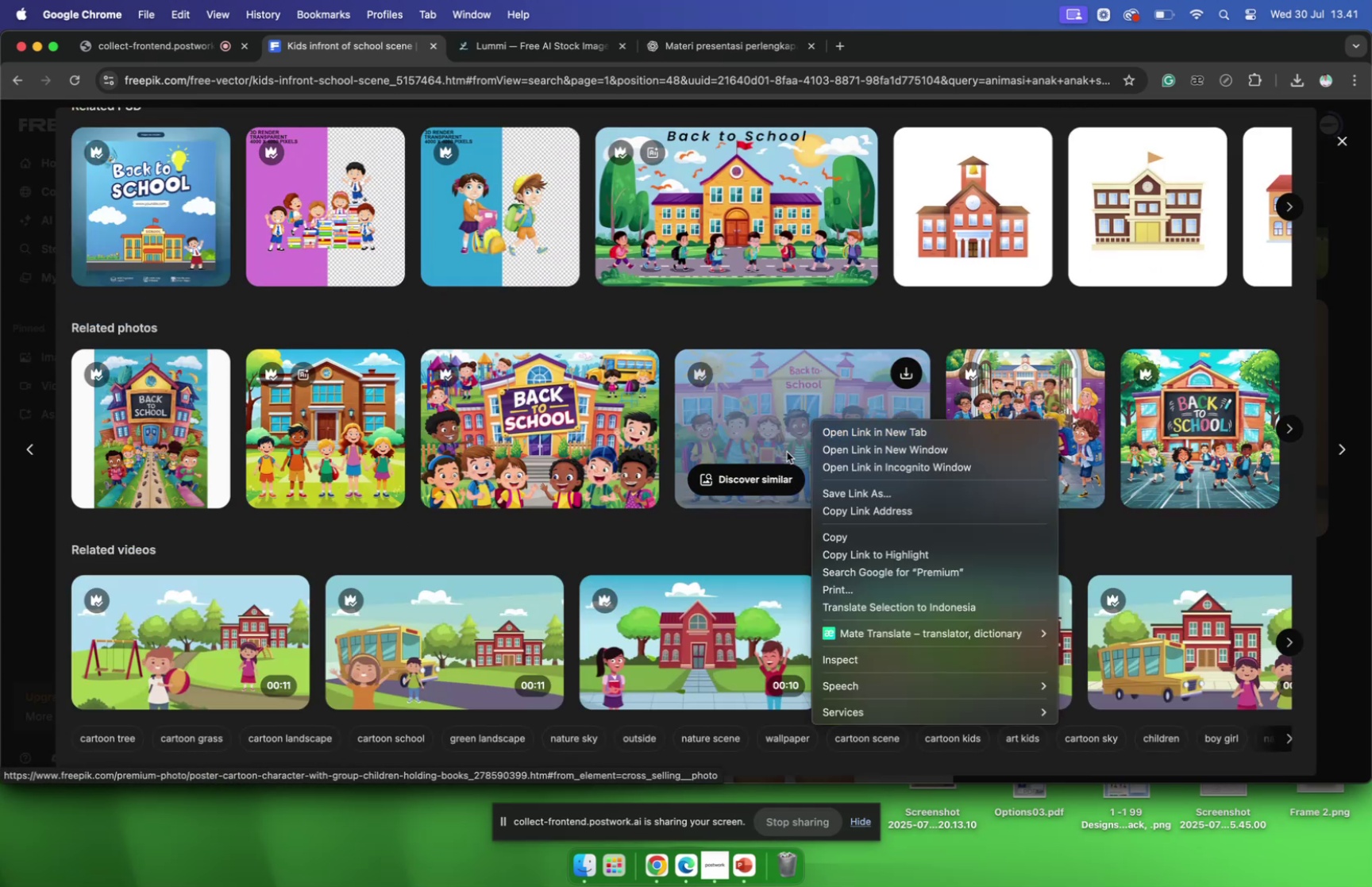 
left_click([781, 420])
 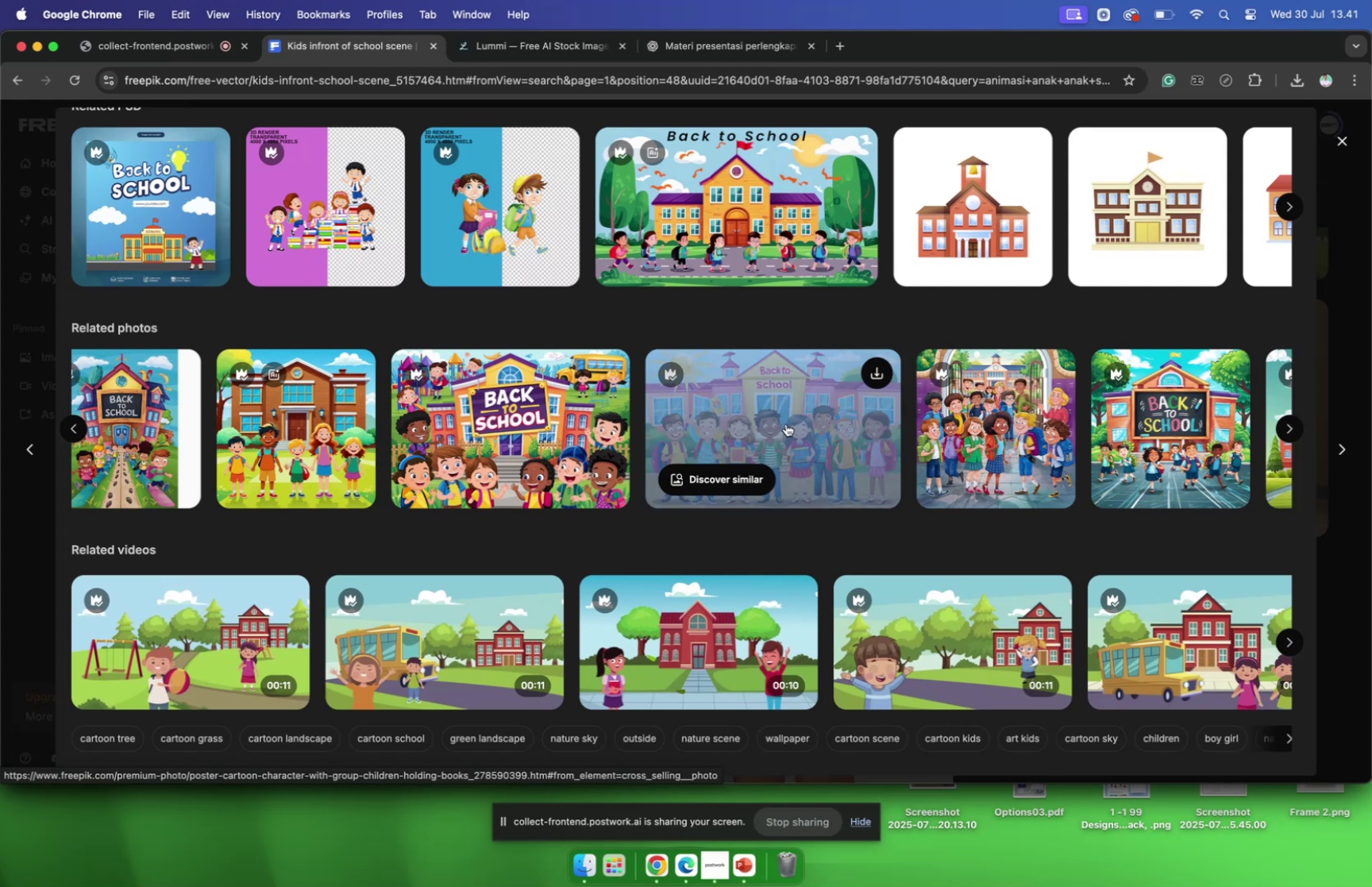 
left_click([786, 423])
 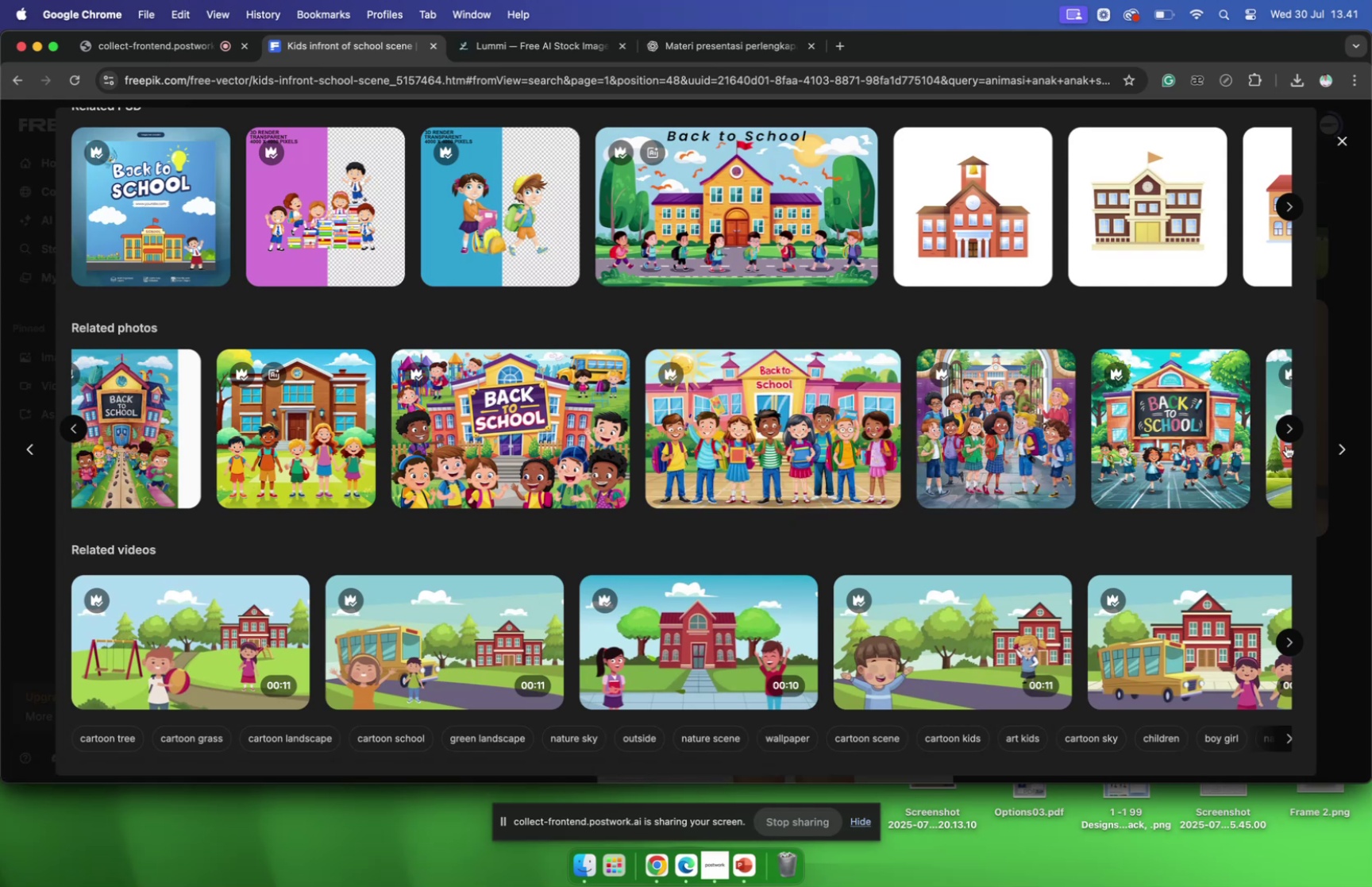 
left_click([1289, 431])
 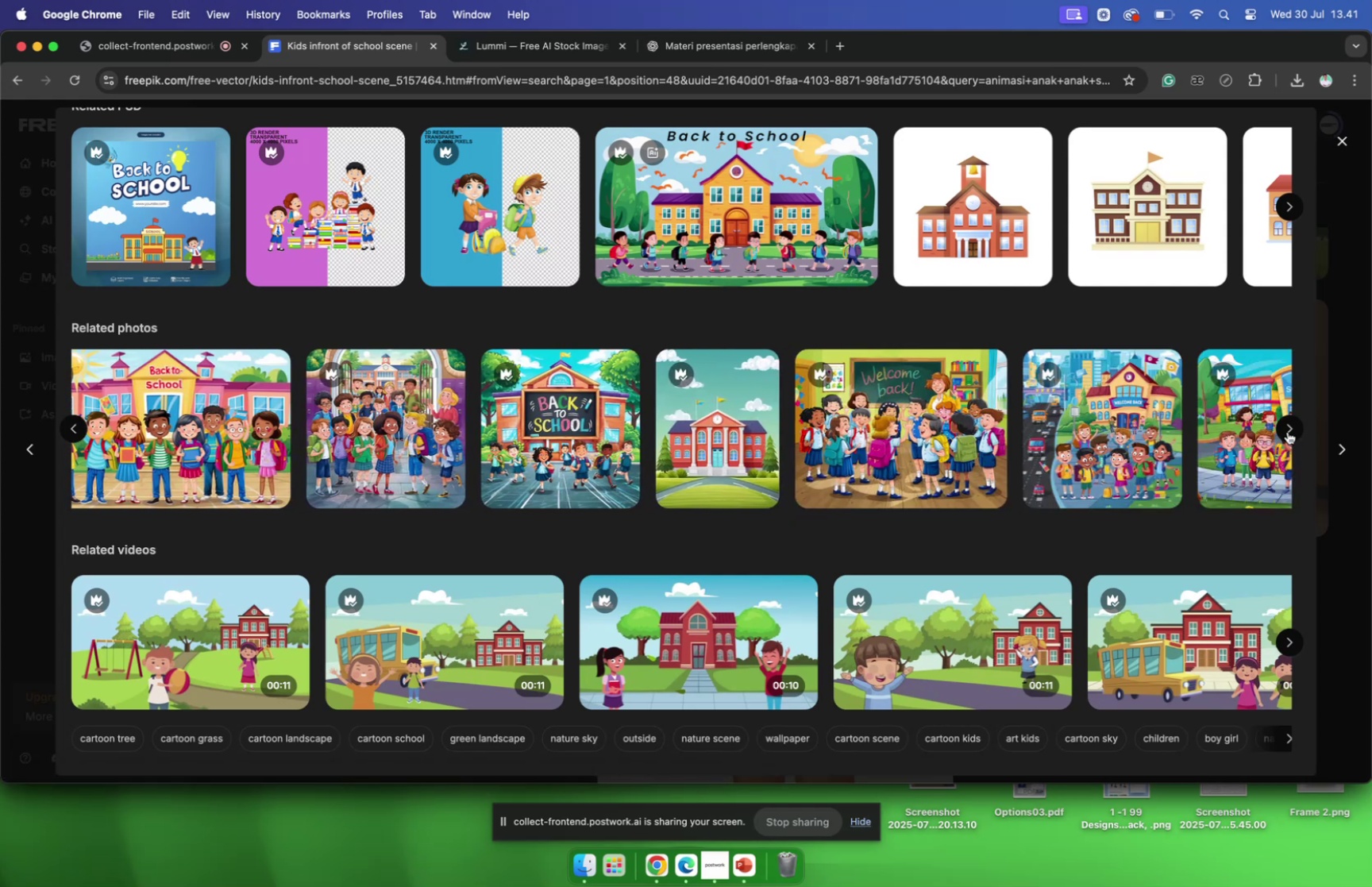 
left_click([1286, 430])
 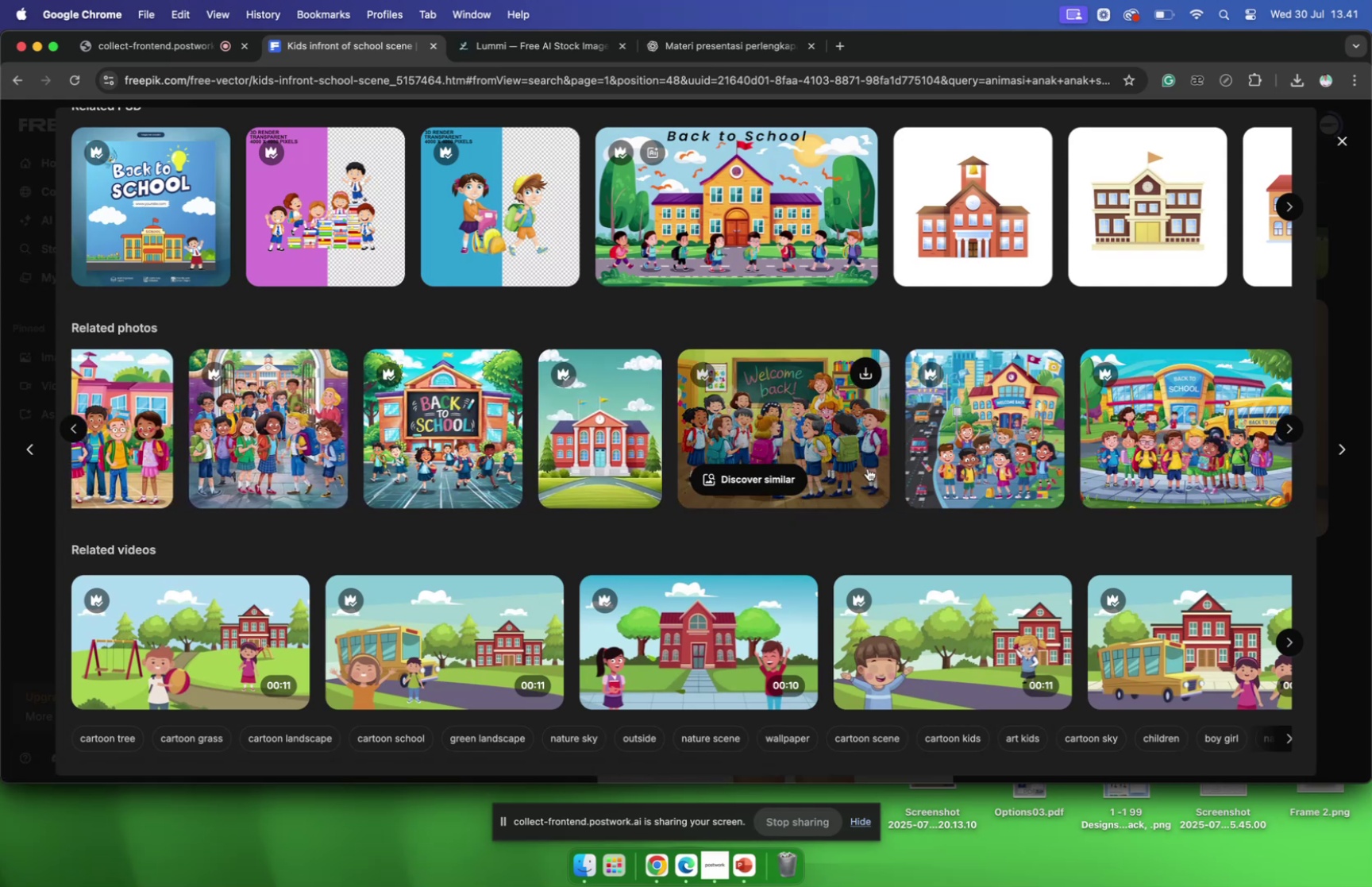 
scroll: coordinate [797, 527], scroll_direction: down, amount: 9.0
 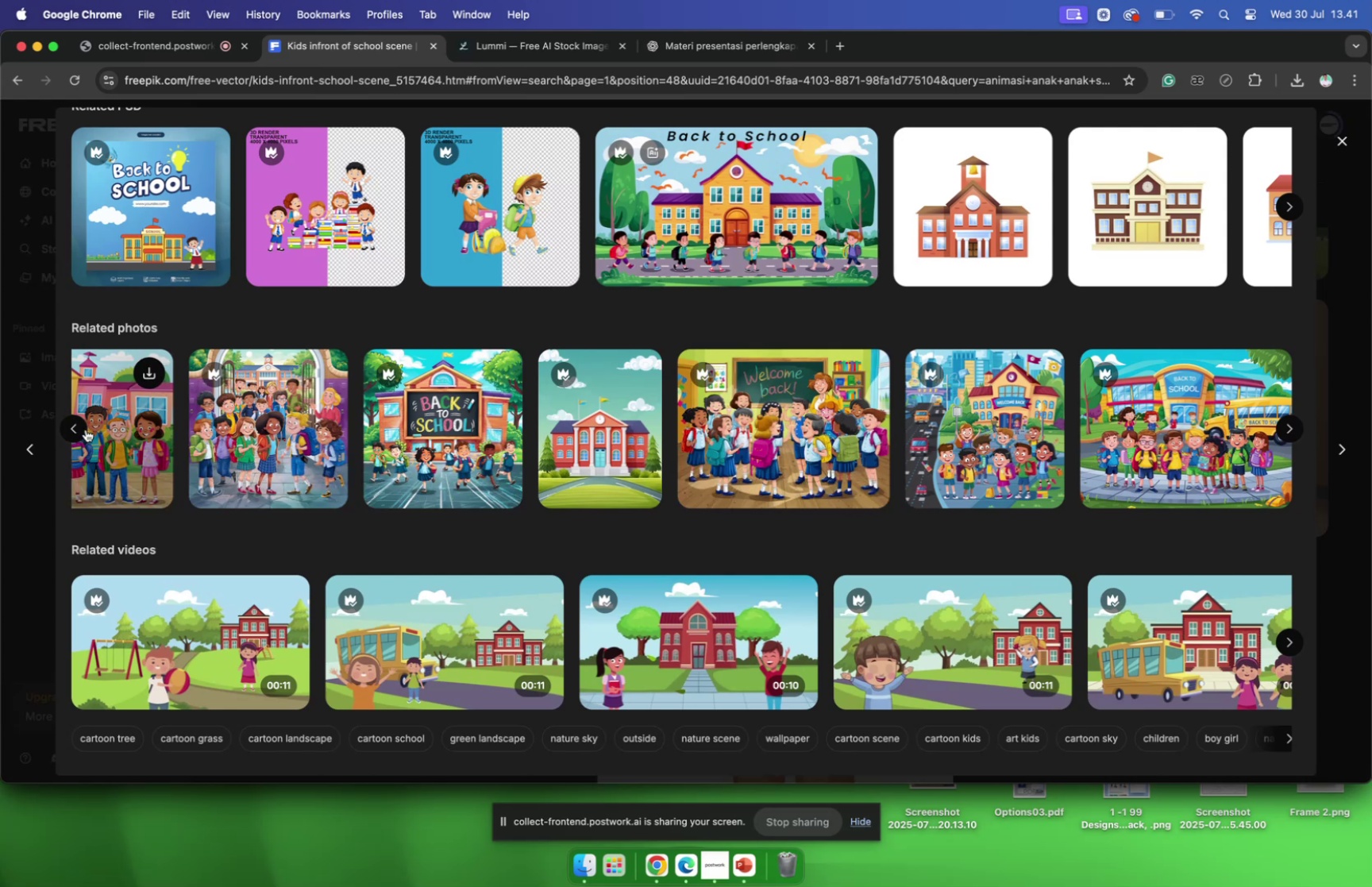 
left_click([80, 428])
 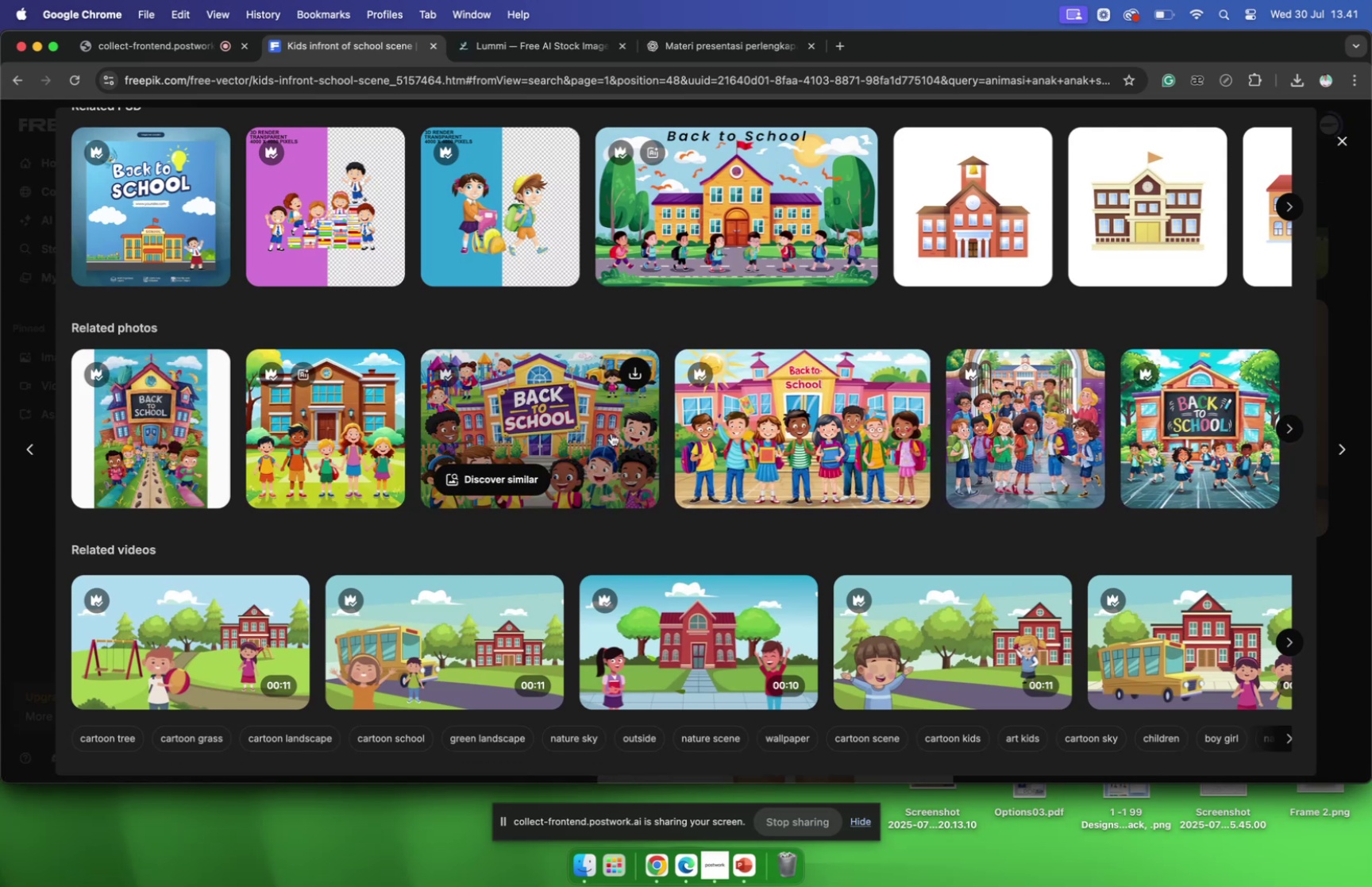 
wait(6.99)
 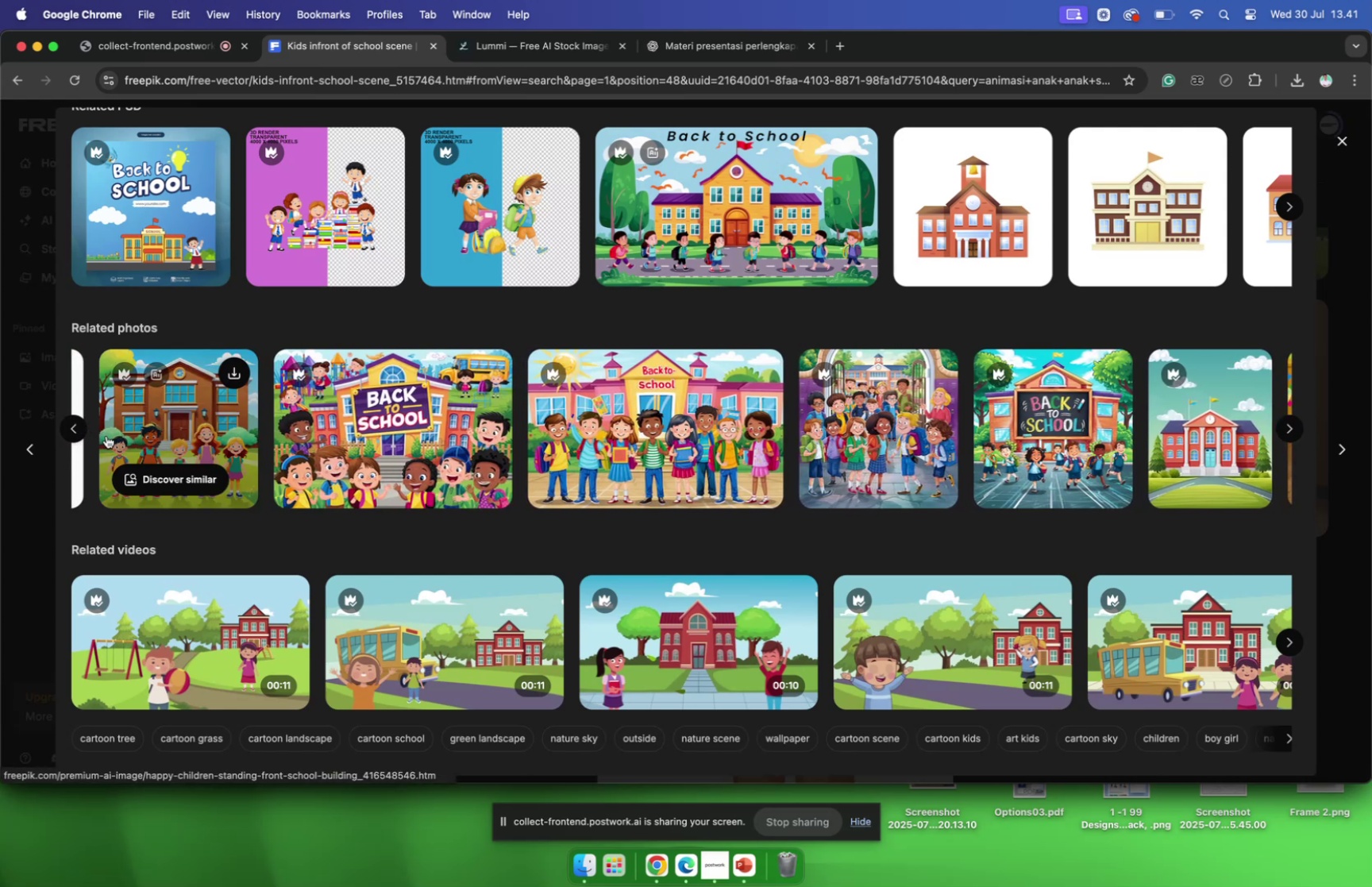 
left_click([1012, 405])
 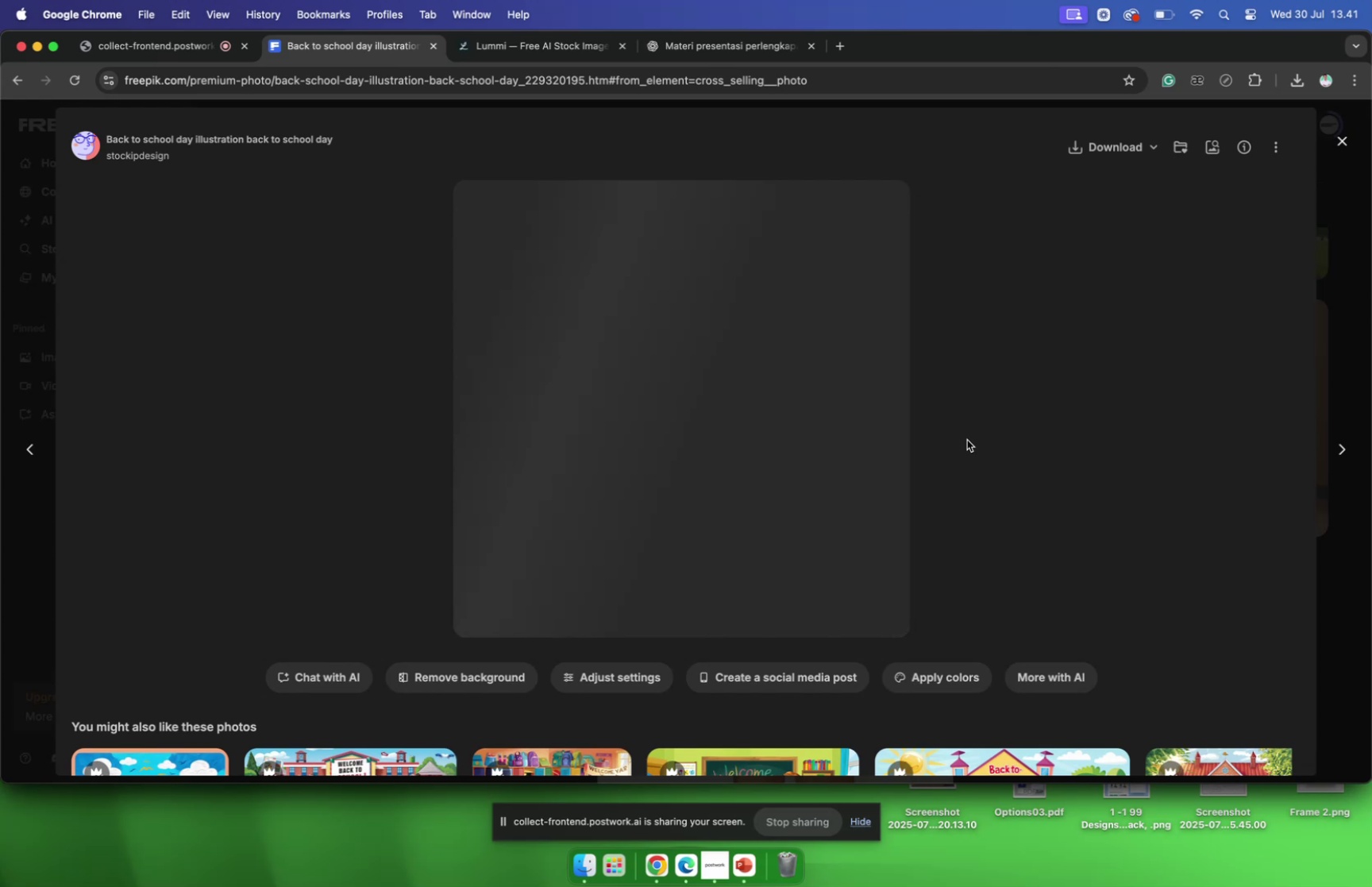 
scroll: coordinate [1131, 562], scroll_direction: down, amount: 25.0
 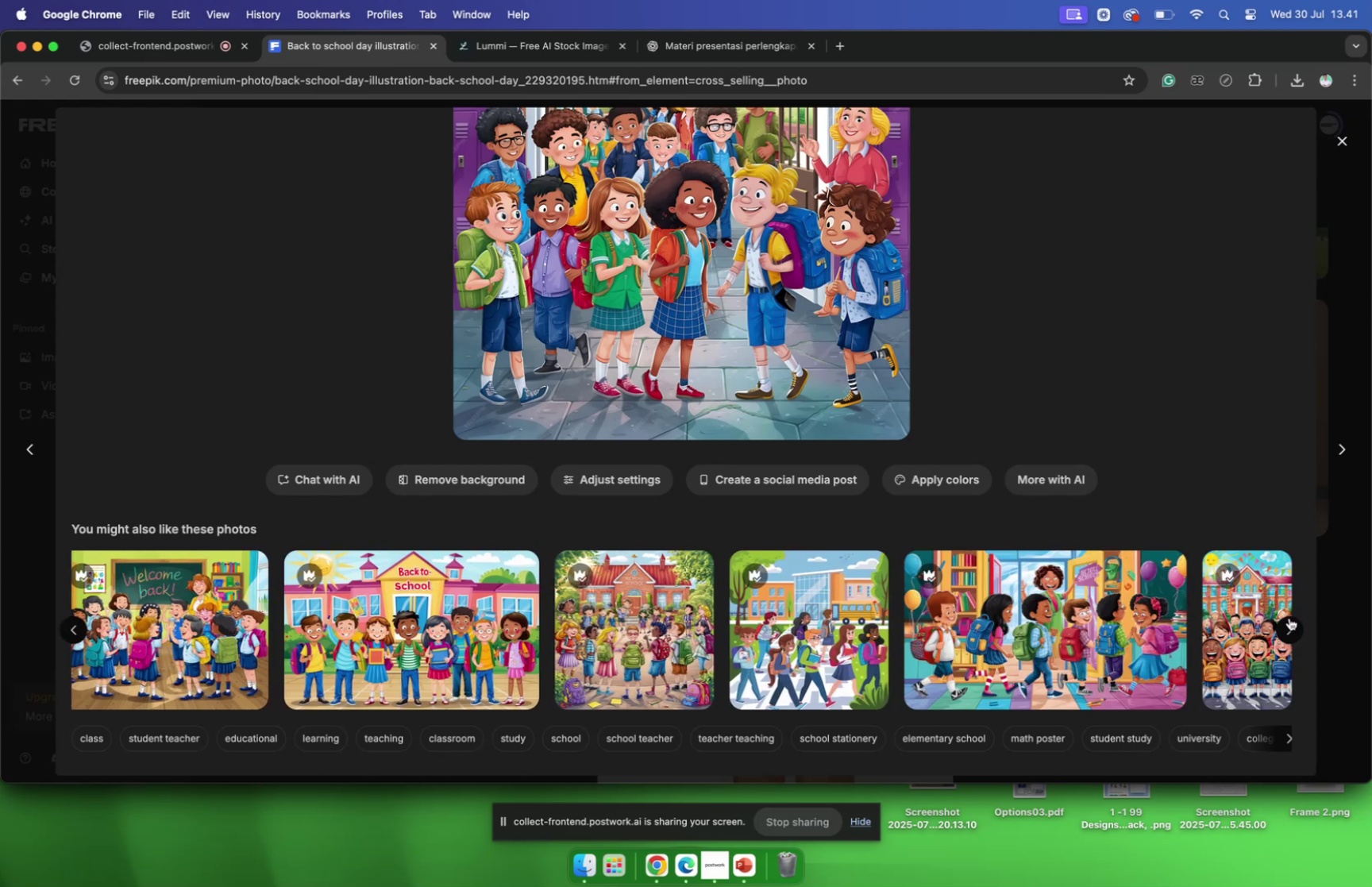 
wait(11.12)
 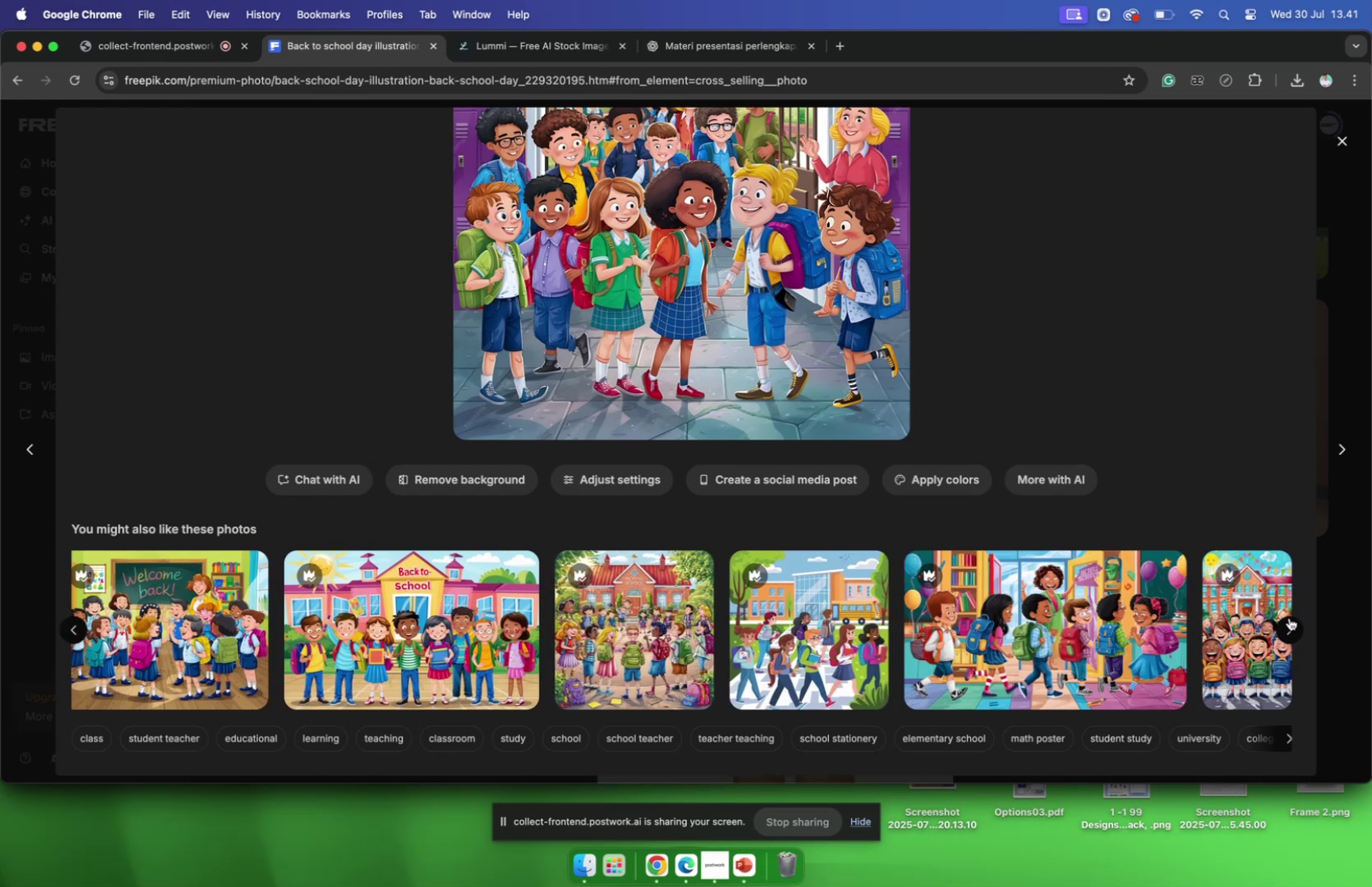 
left_click([1297, 622])
 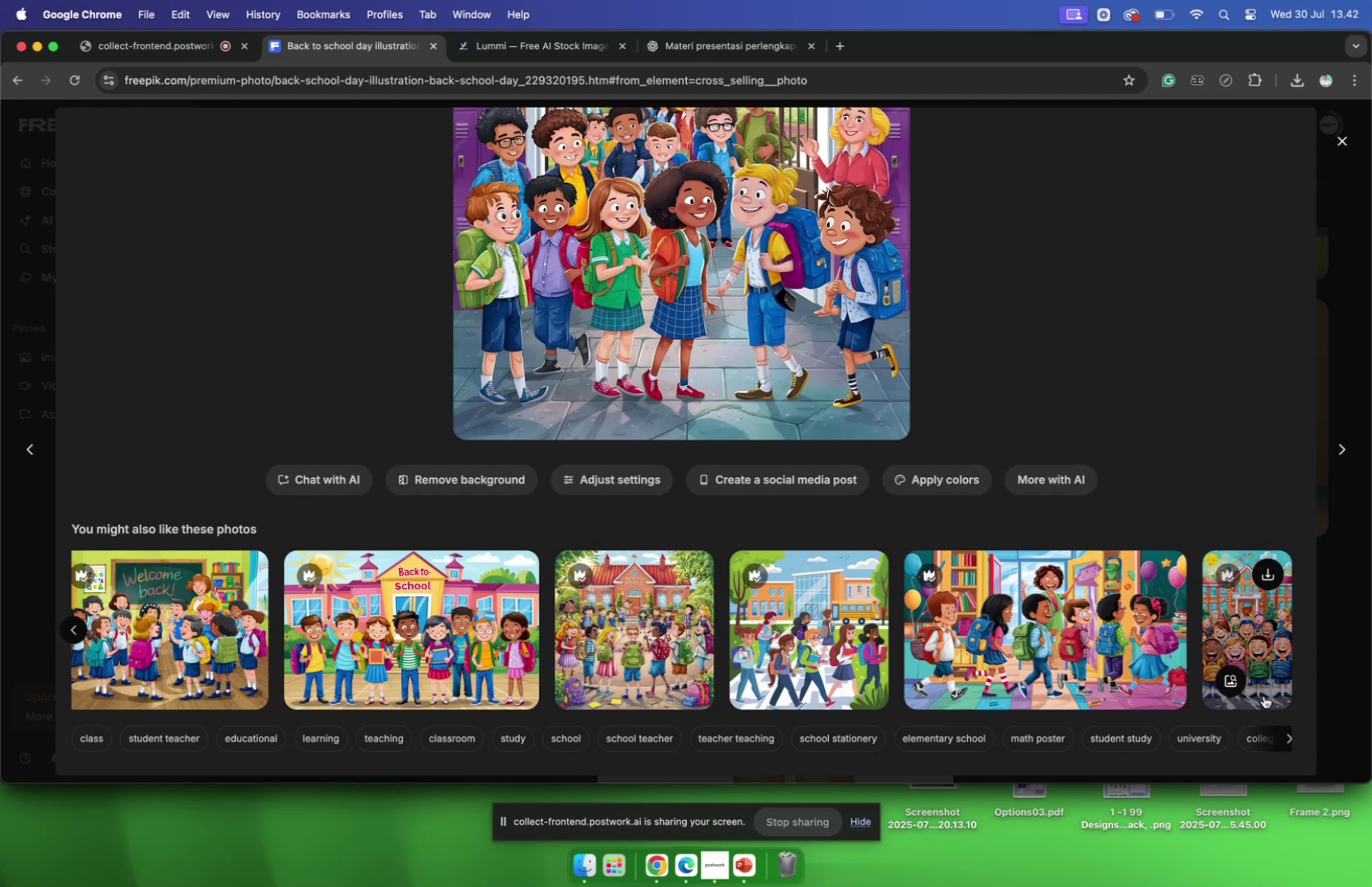 
wait(10.2)
 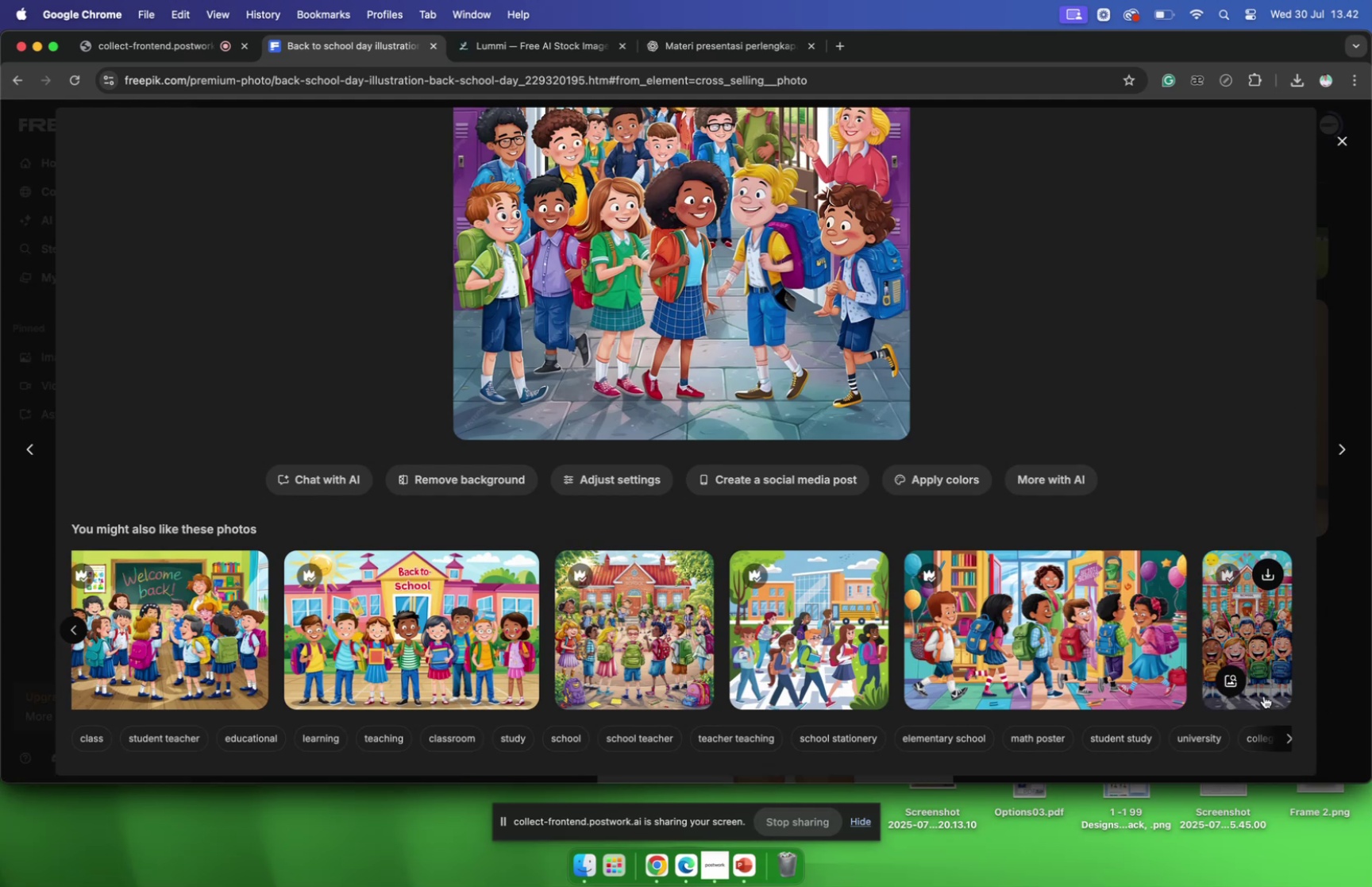 
left_click([1345, 139])
 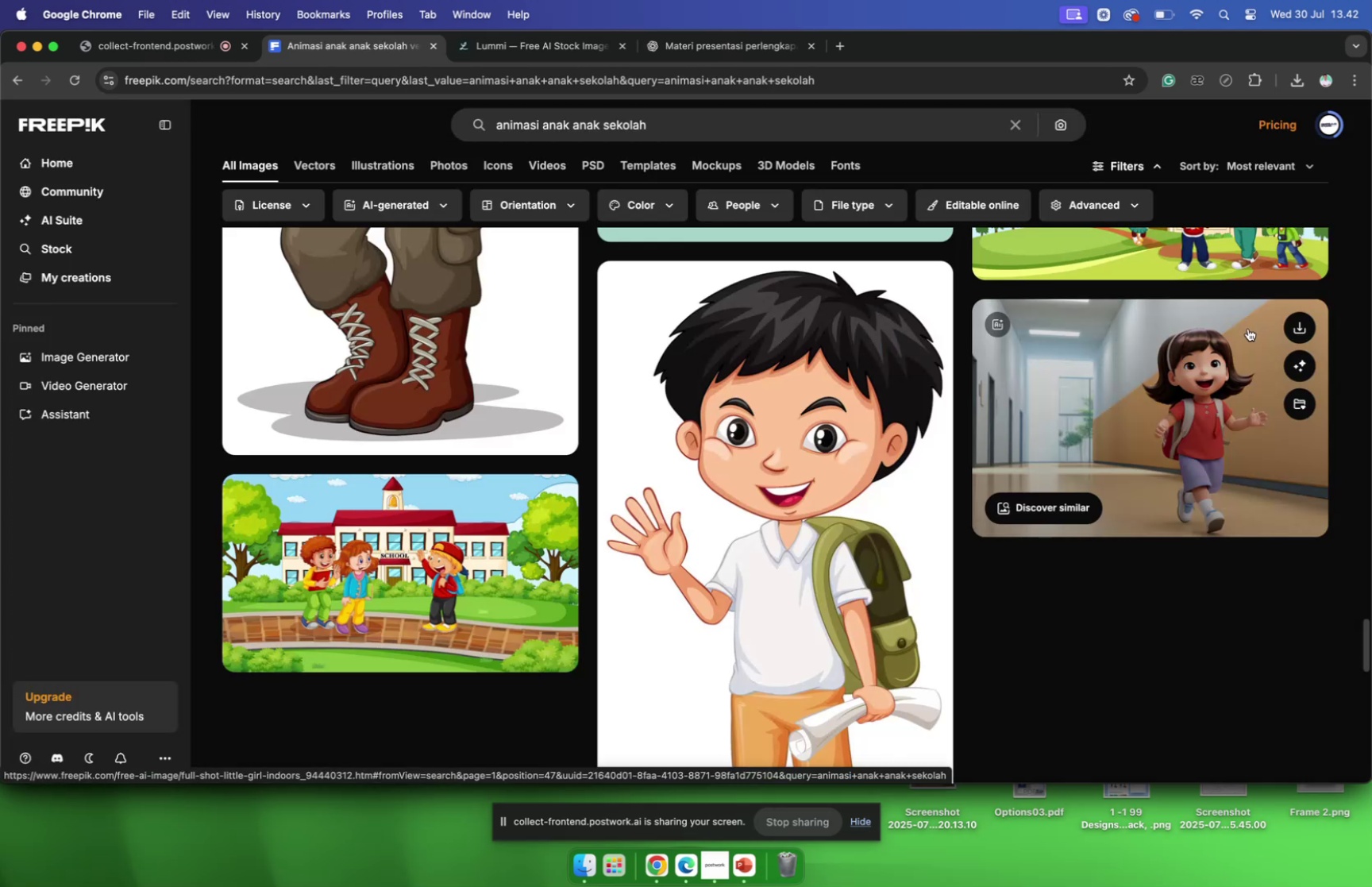 
wait(5.35)
 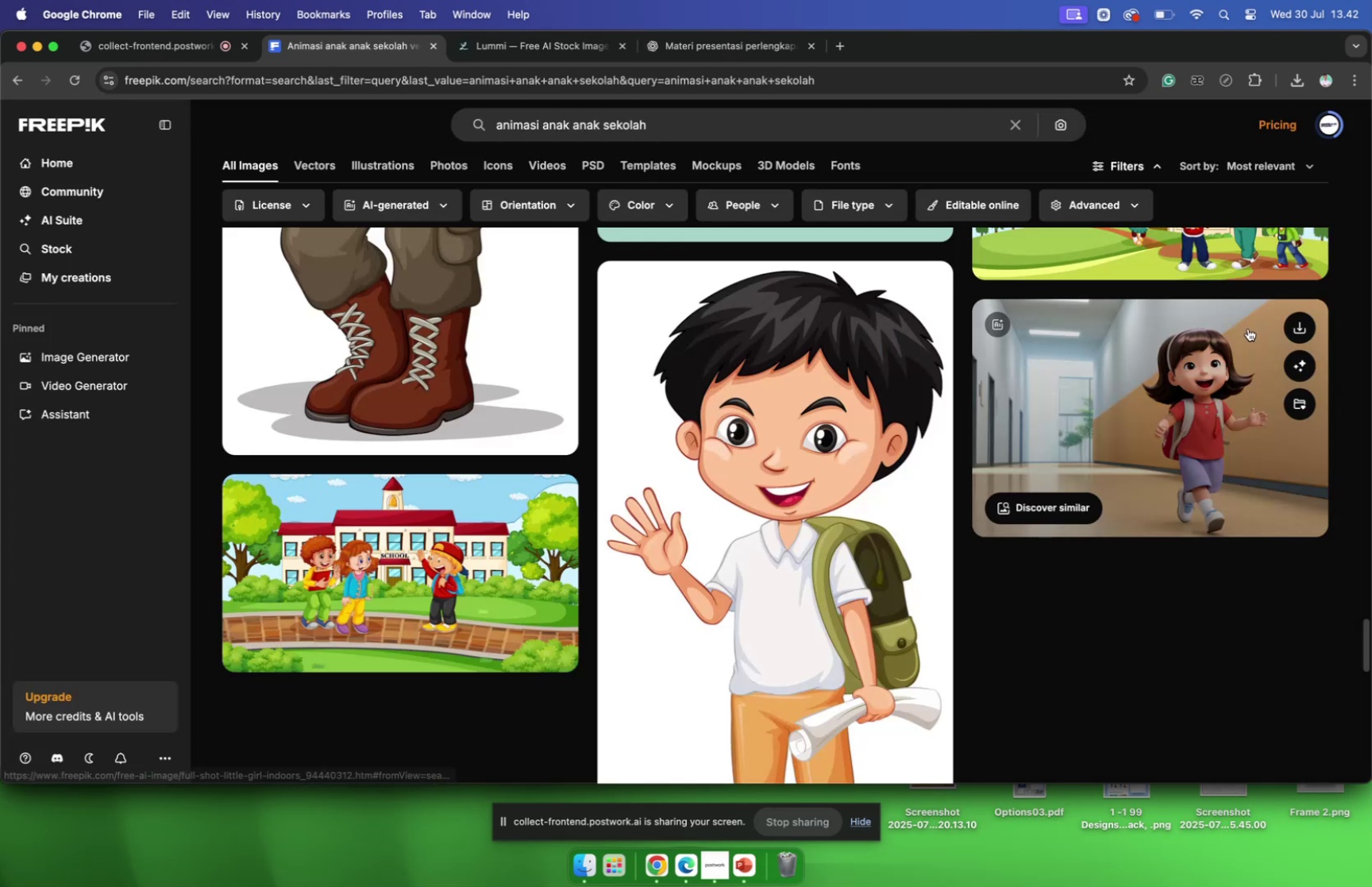 
scroll: coordinate [1216, 382], scroll_direction: none, amount: 0.0
 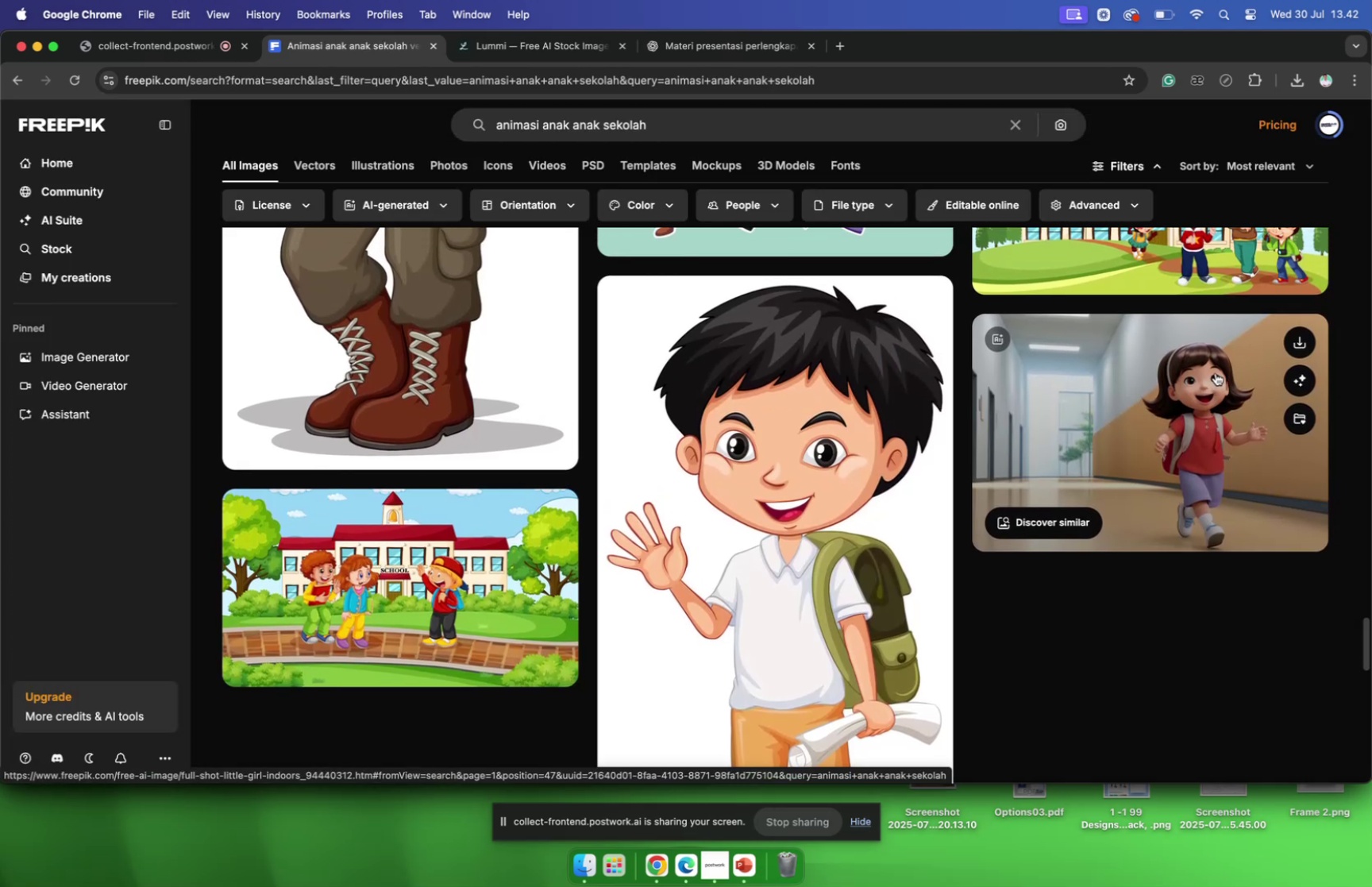 
scroll: coordinate [1216, 372], scroll_direction: up, amount: 9.0
 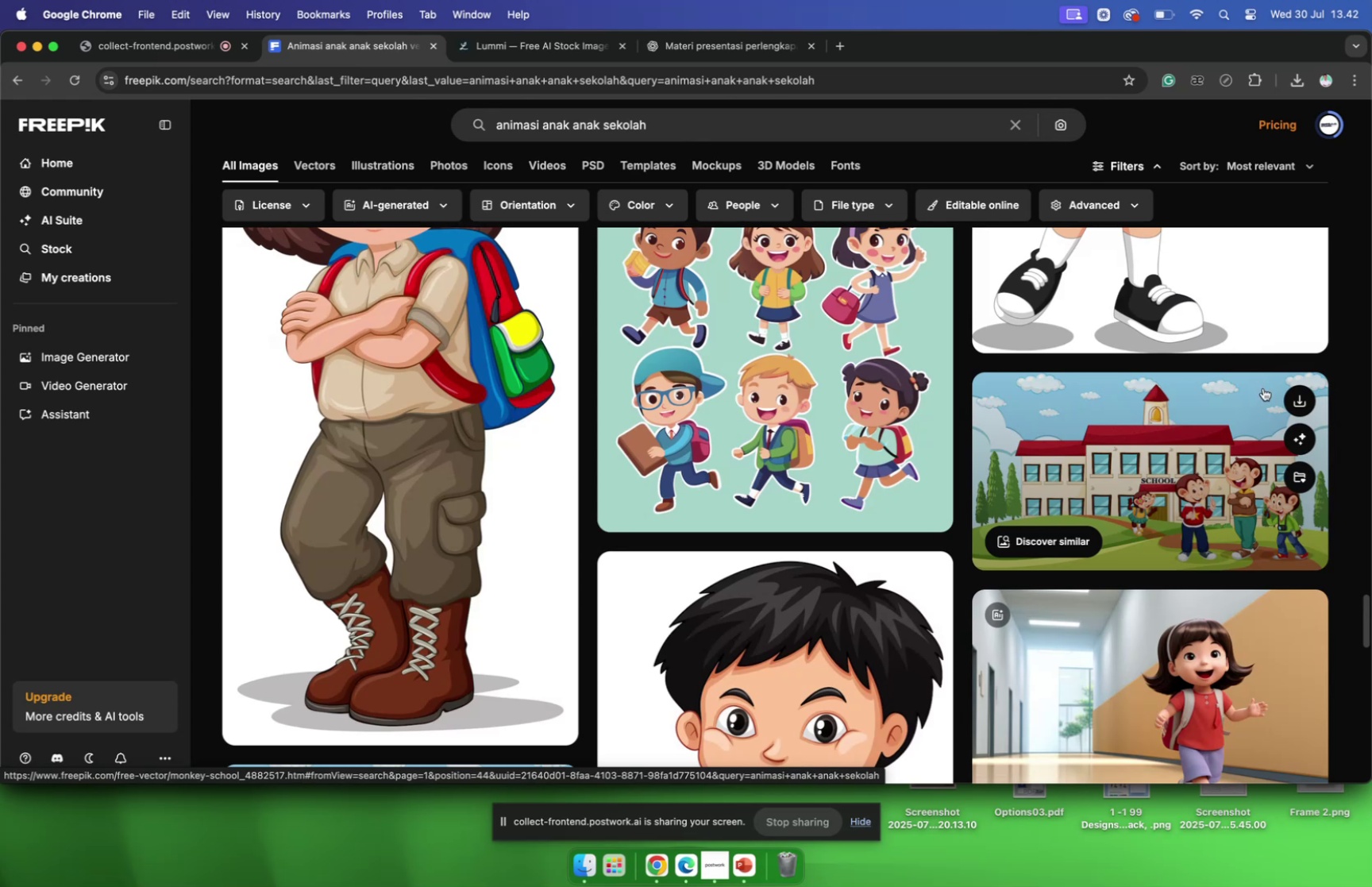 
wait(16.05)
 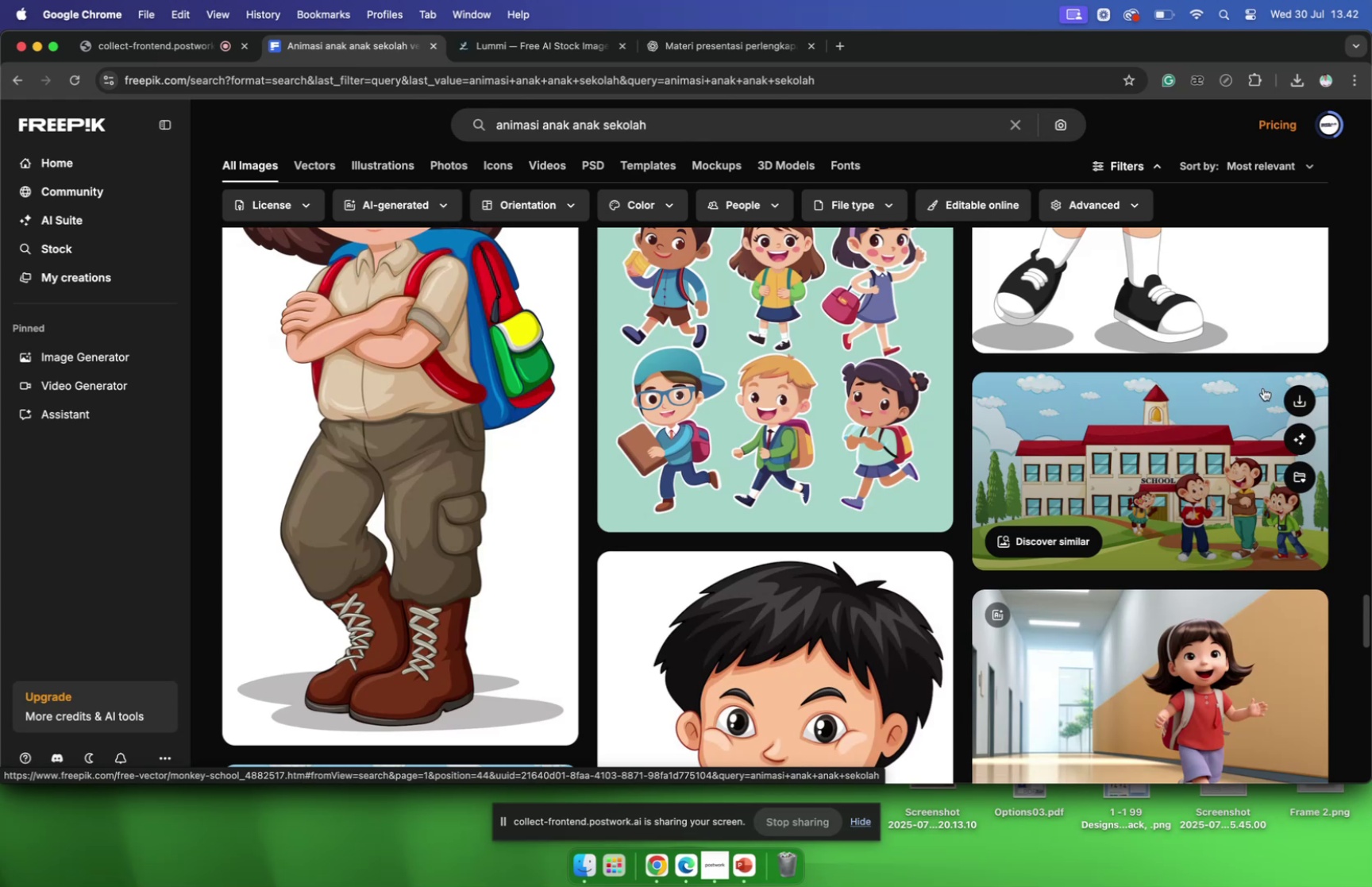 
scroll: coordinate [683, 445], scroll_direction: up, amount: 2.0
 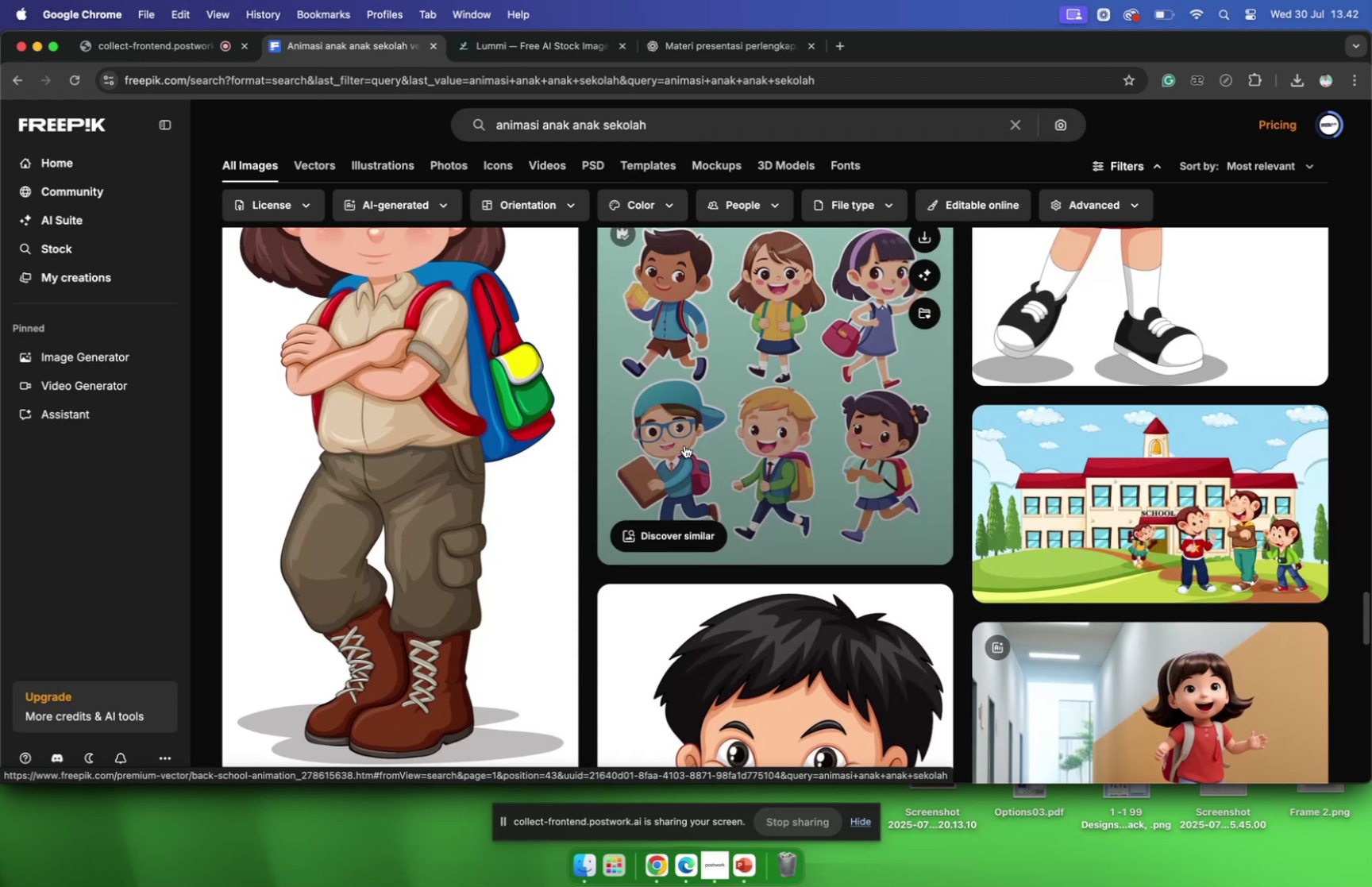 
wait(7.57)
 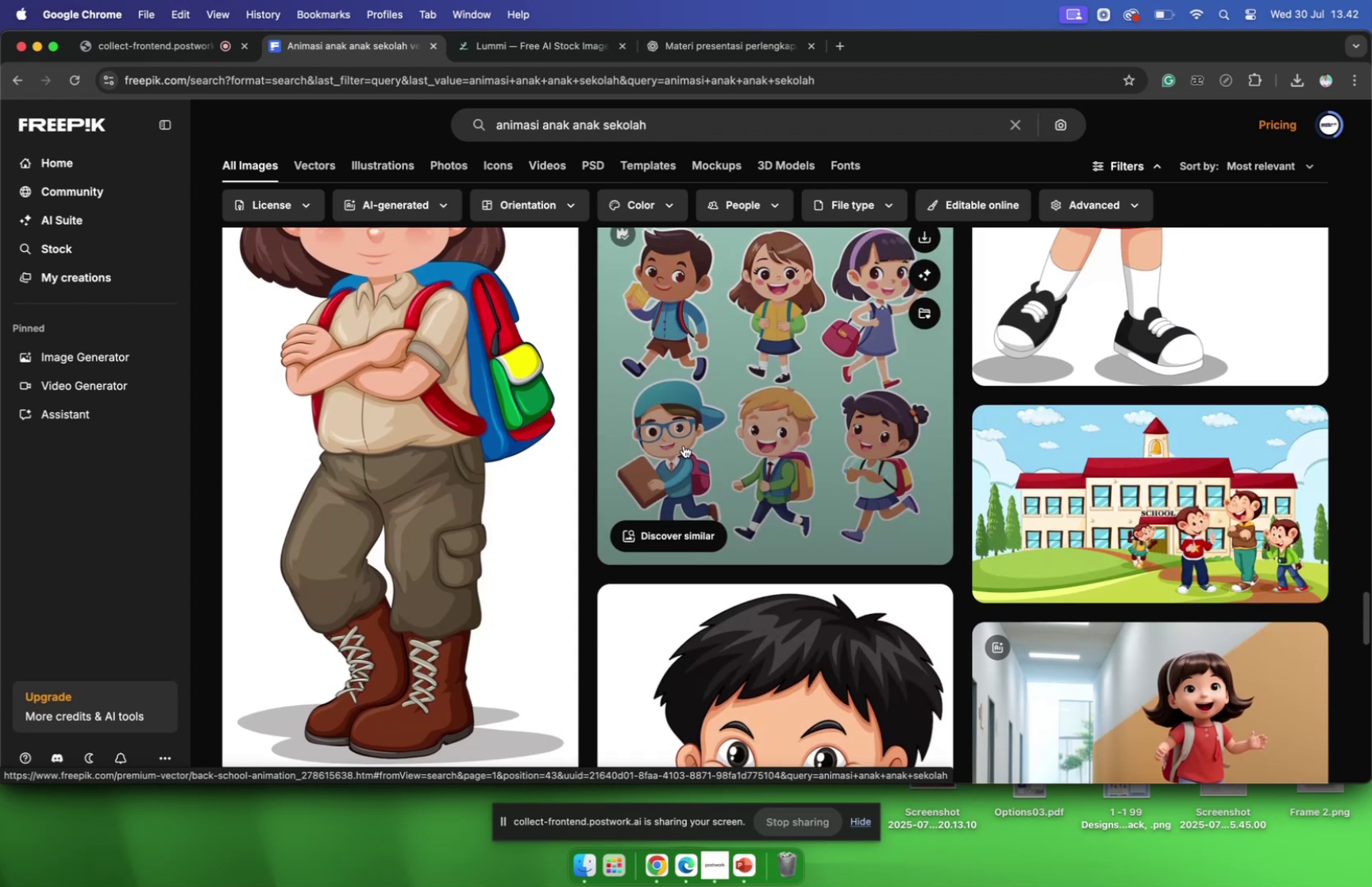 
scroll: coordinate [656, 369], scroll_direction: up, amount: 100.0
 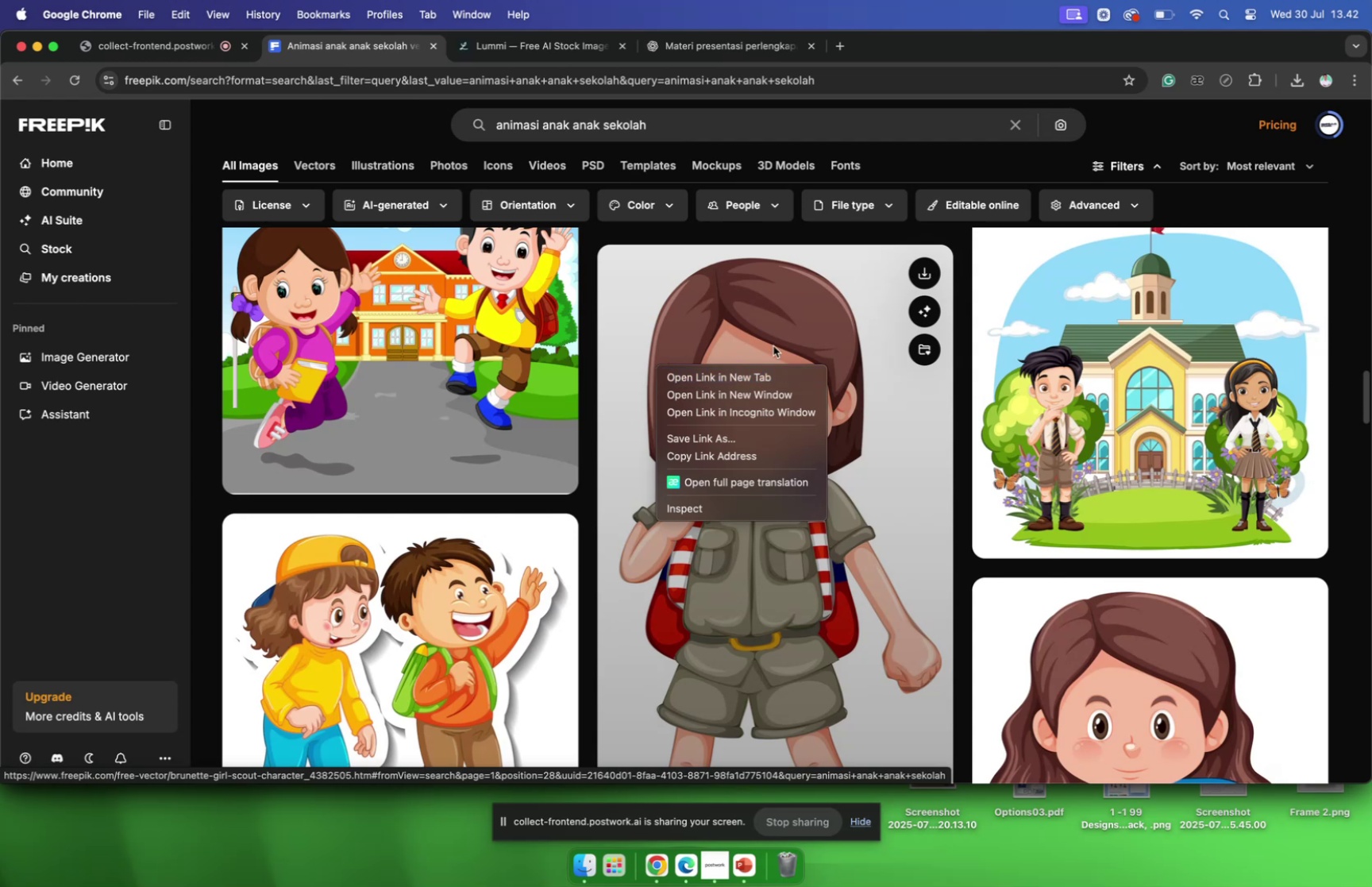 
scroll: coordinate [780, 345], scroll_direction: up, amount: 23.0
 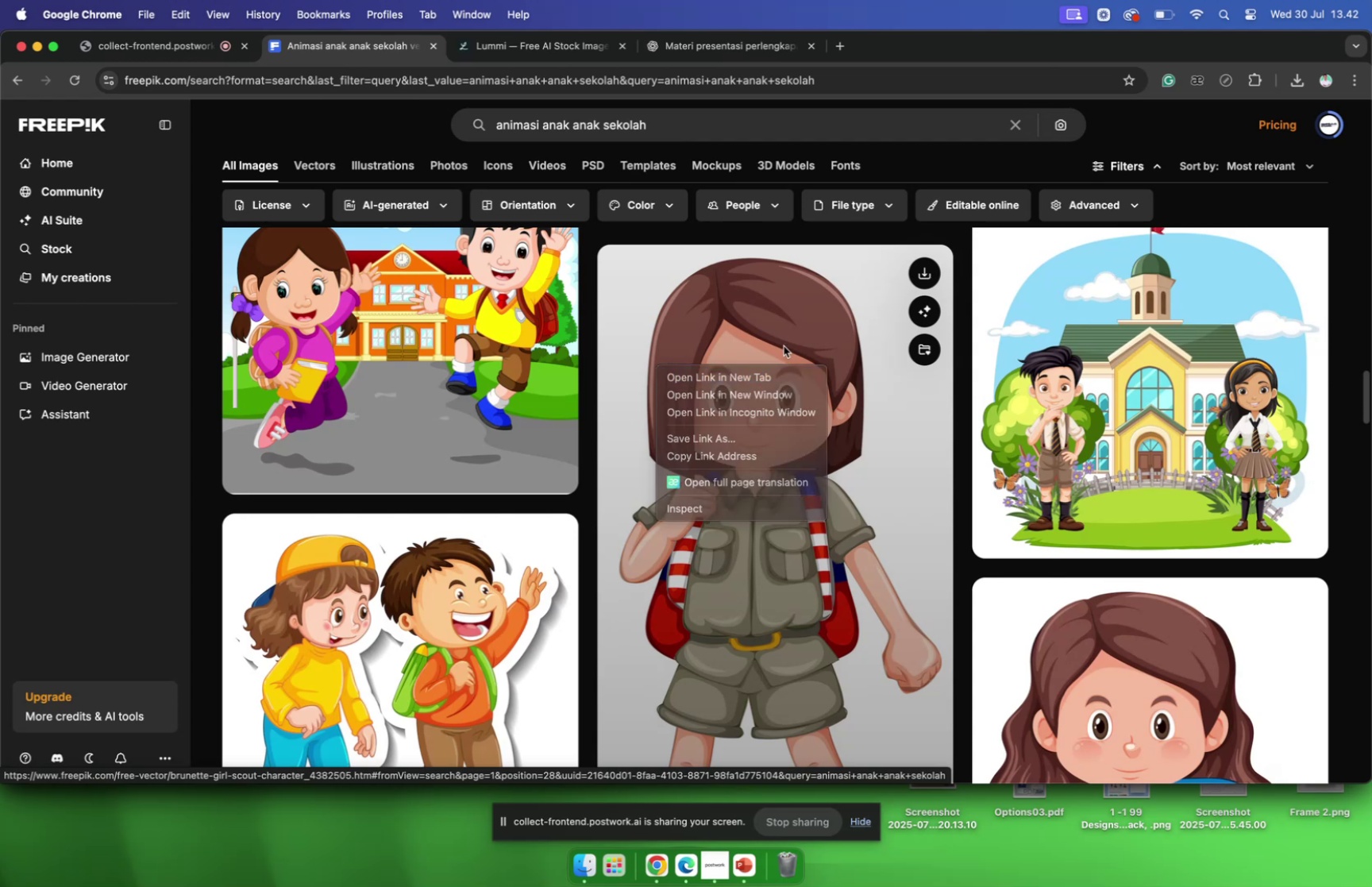 
left_click([784, 345])
 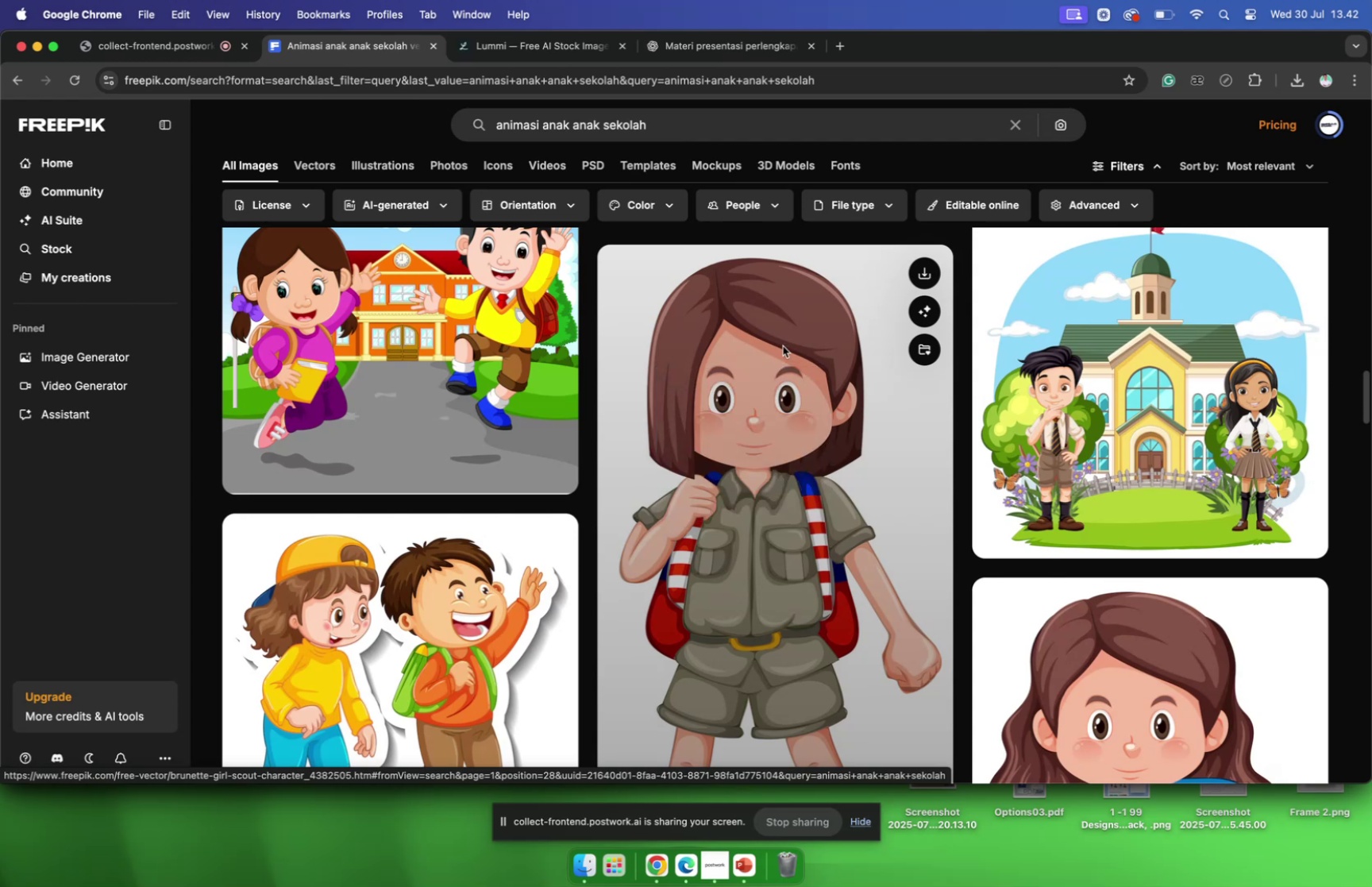 
scroll: coordinate [827, 369], scroll_direction: up, amount: 83.0
 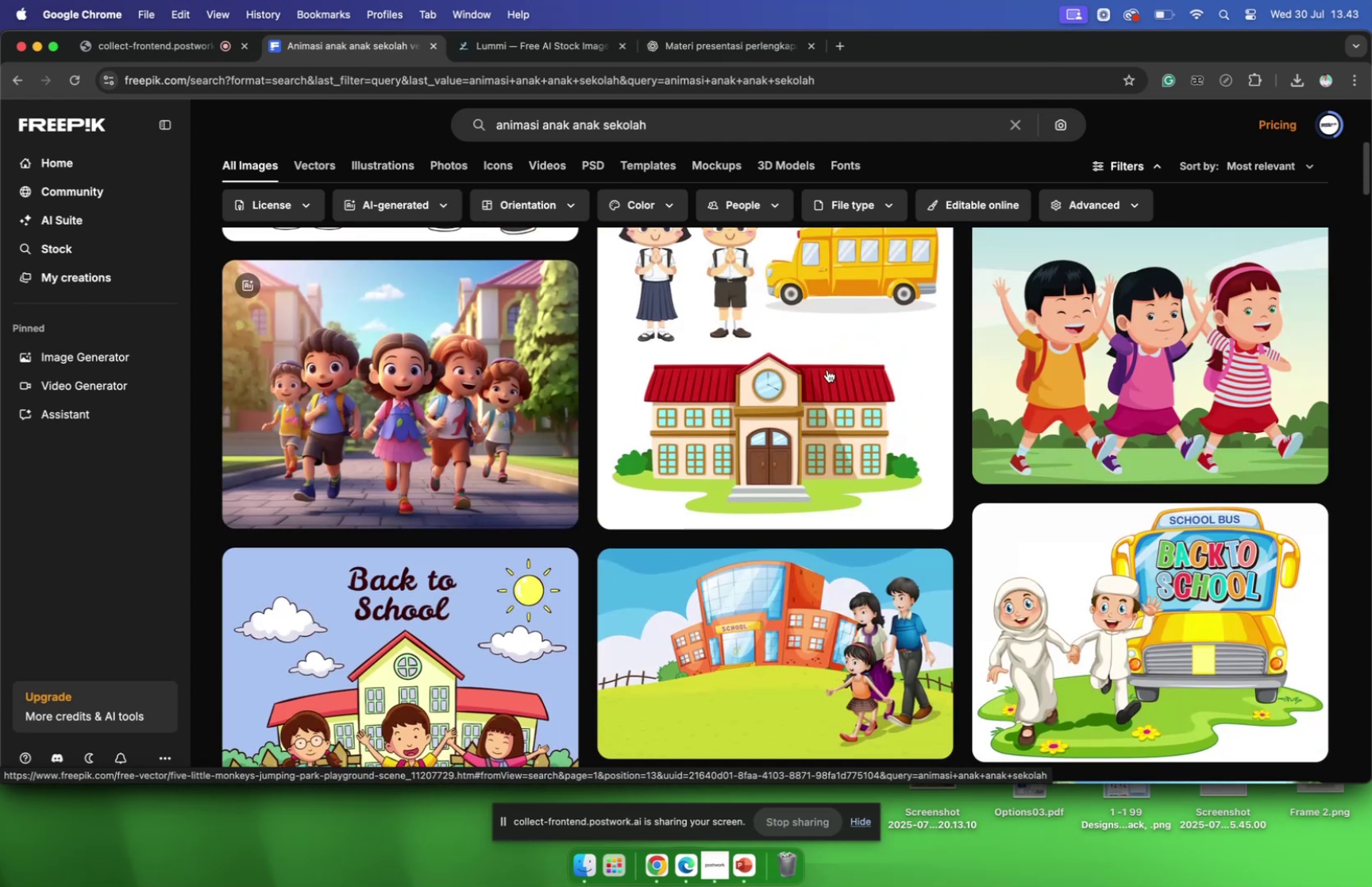 
scroll: coordinate [827, 369], scroll_direction: down, amount: 3.0
 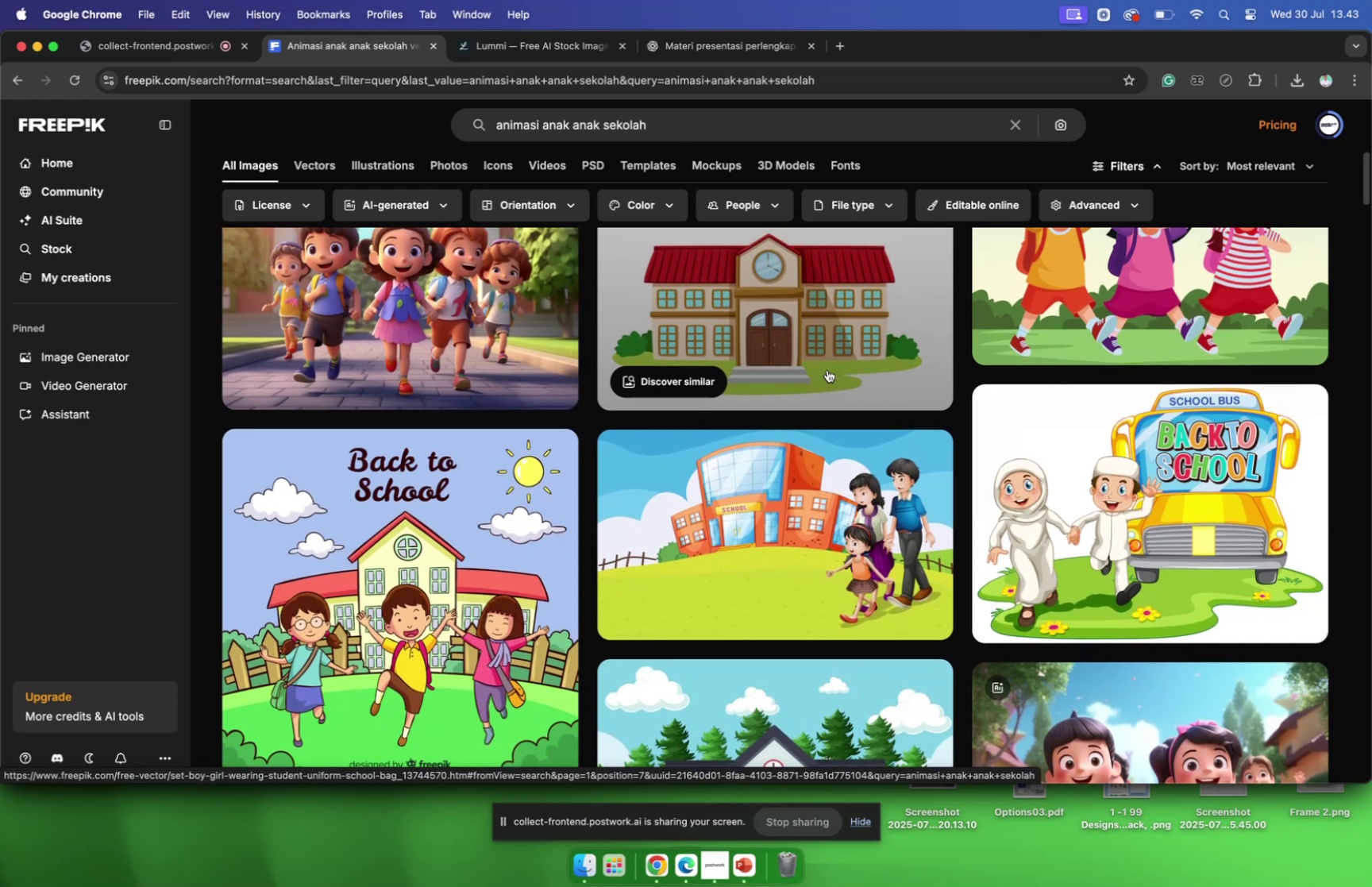 
scroll: coordinate [827, 369], scroll_direction: up, amount: 4.0
 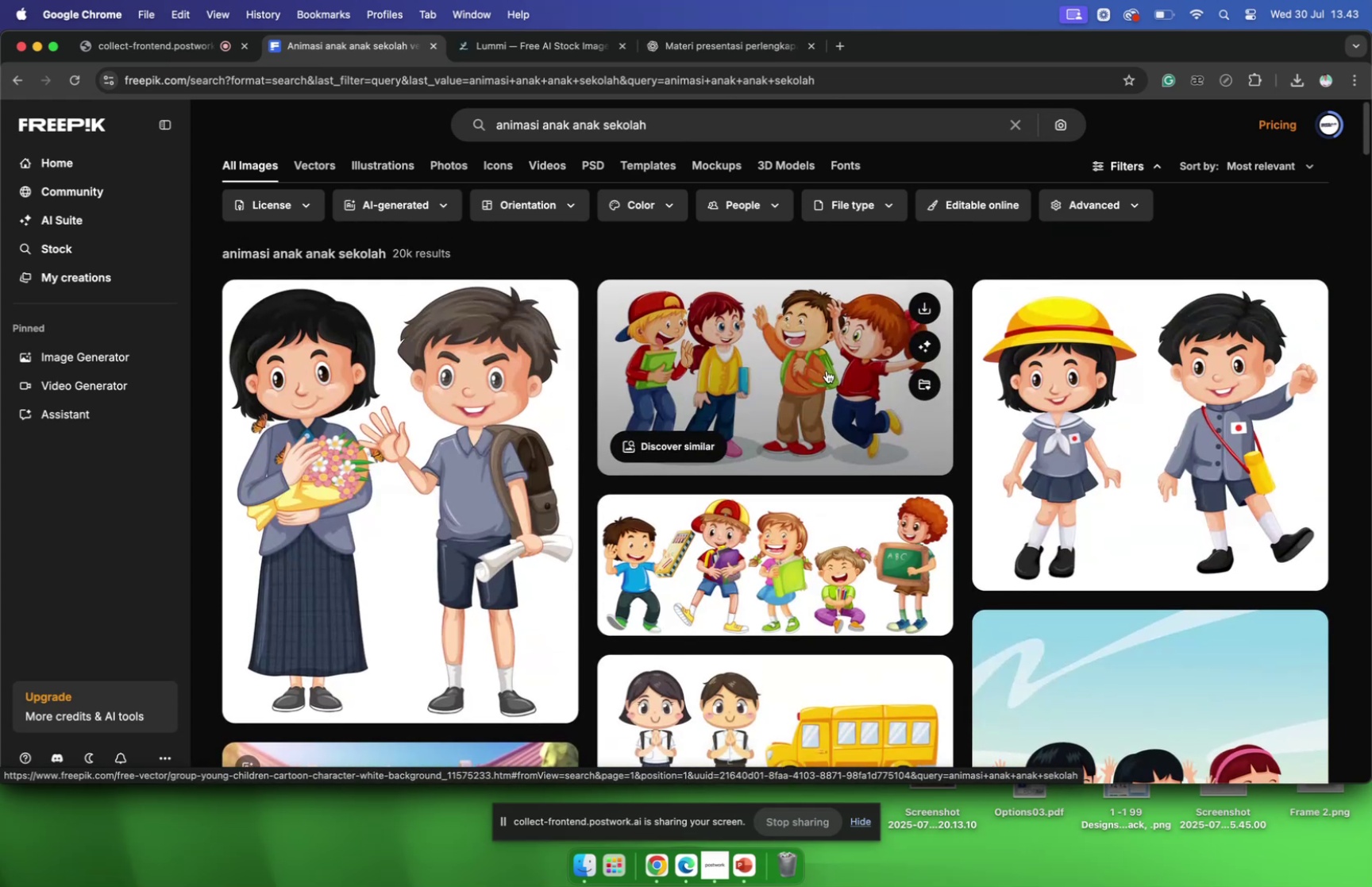 
scroll: coordinate [826, 370], scroll_direction: down, amount: 17.0
 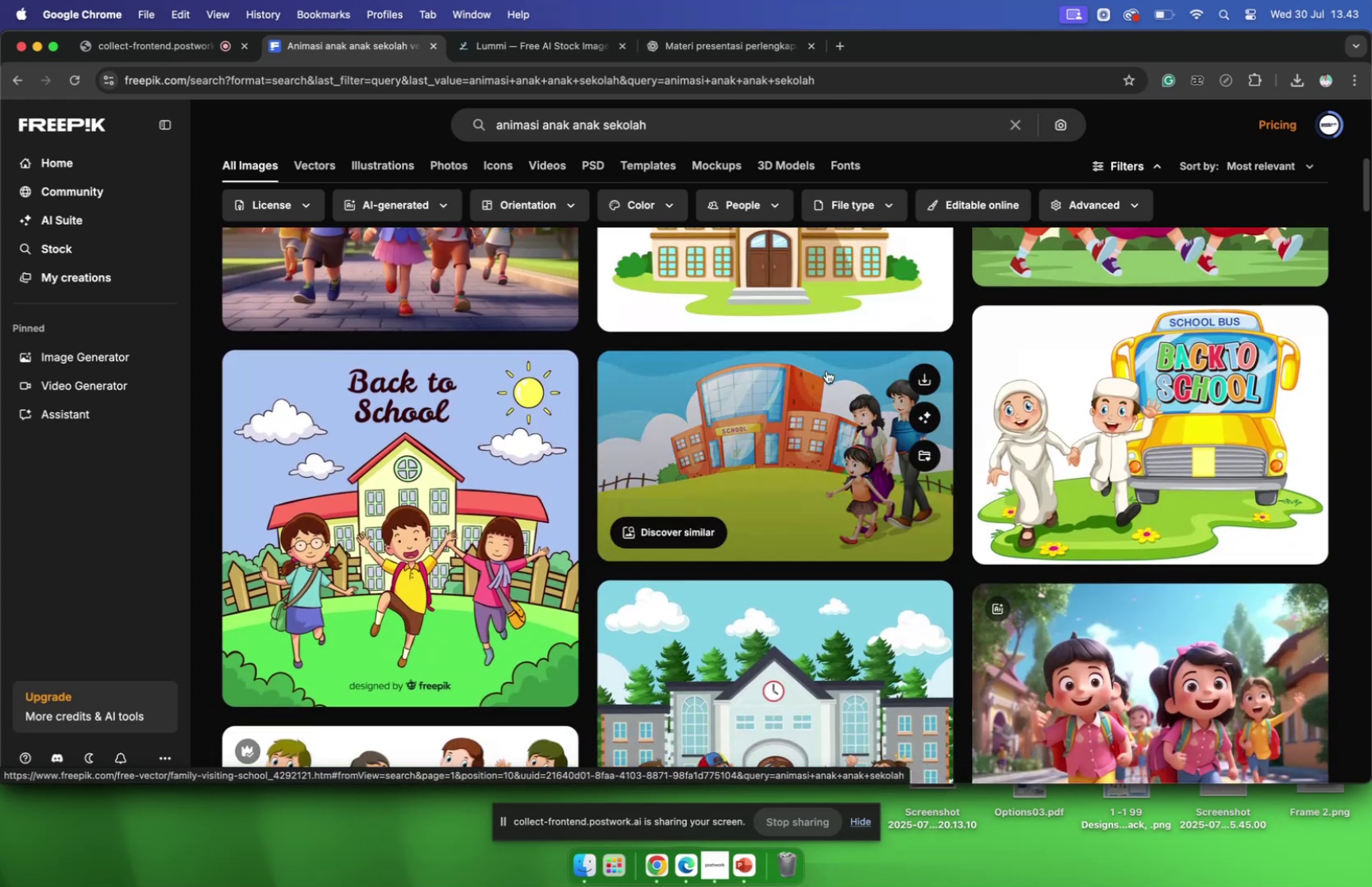 
scroll: coordinate [827, 369], scroll_direction: up, amount: 2.0
 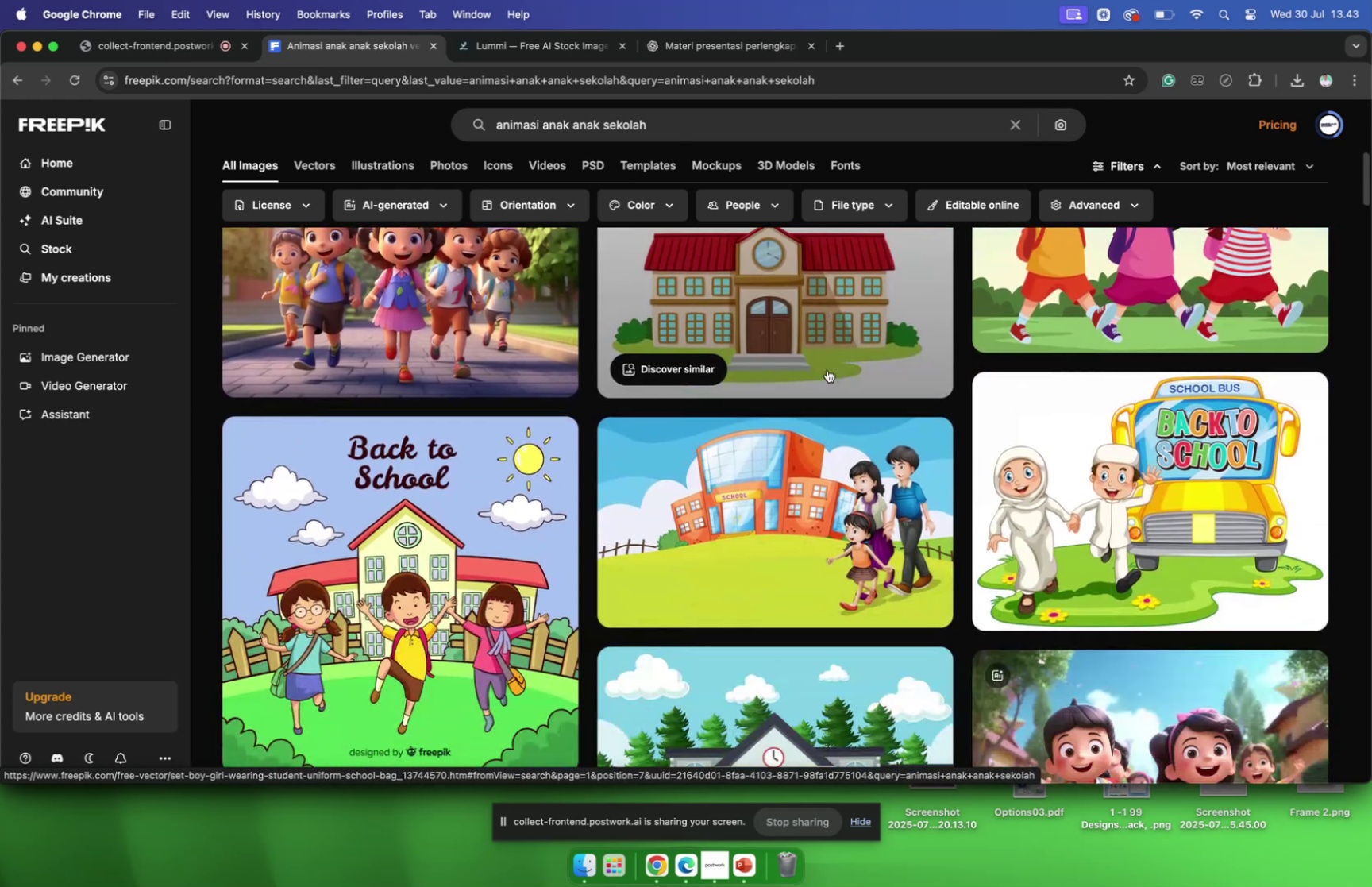 
scroll: coordinate [827, 369], scroll_direction: down, amount: 17.0
 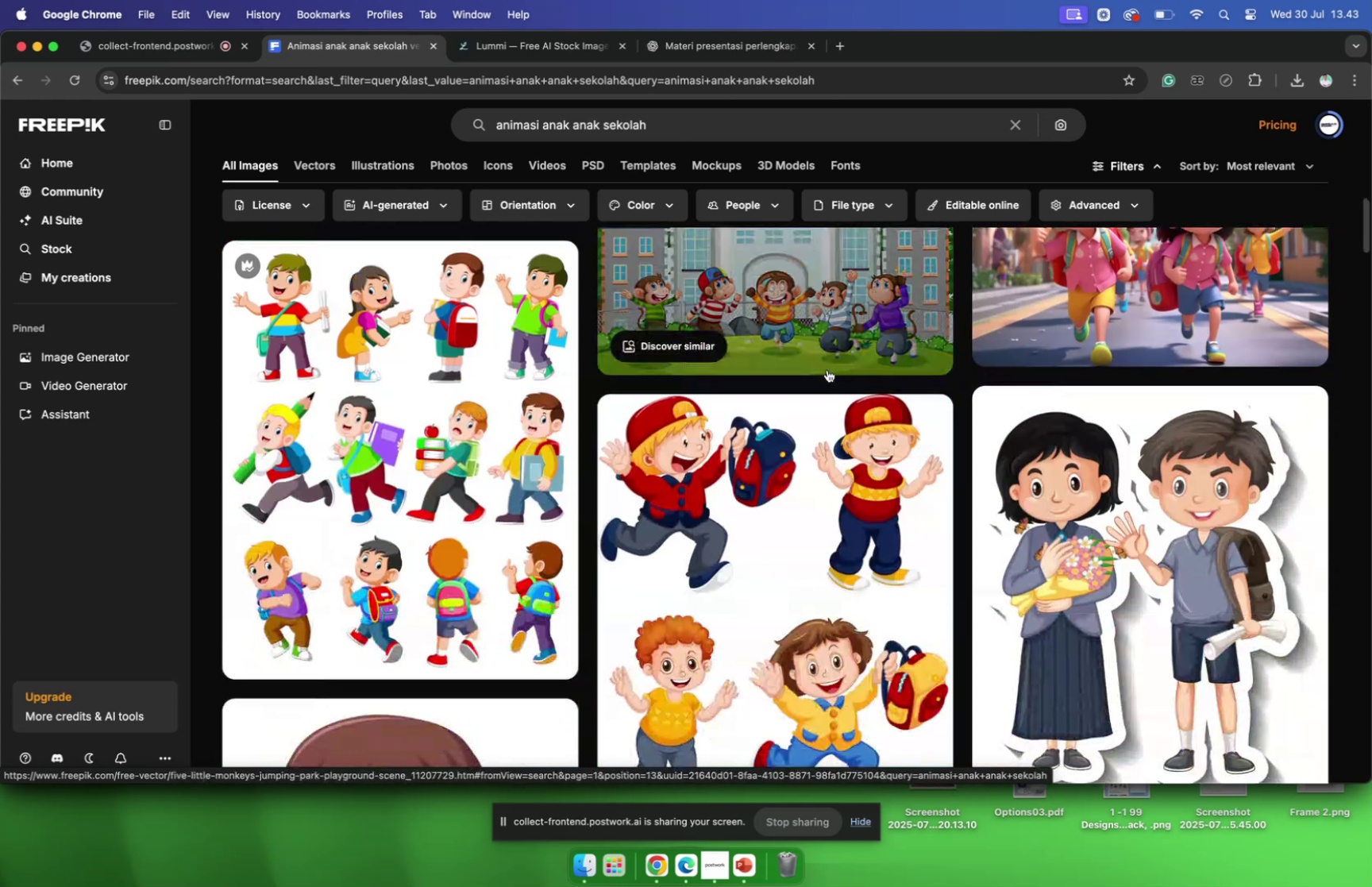 
scroll: coordinate [827, 369], scroll_direction: up, amount: 5.0
 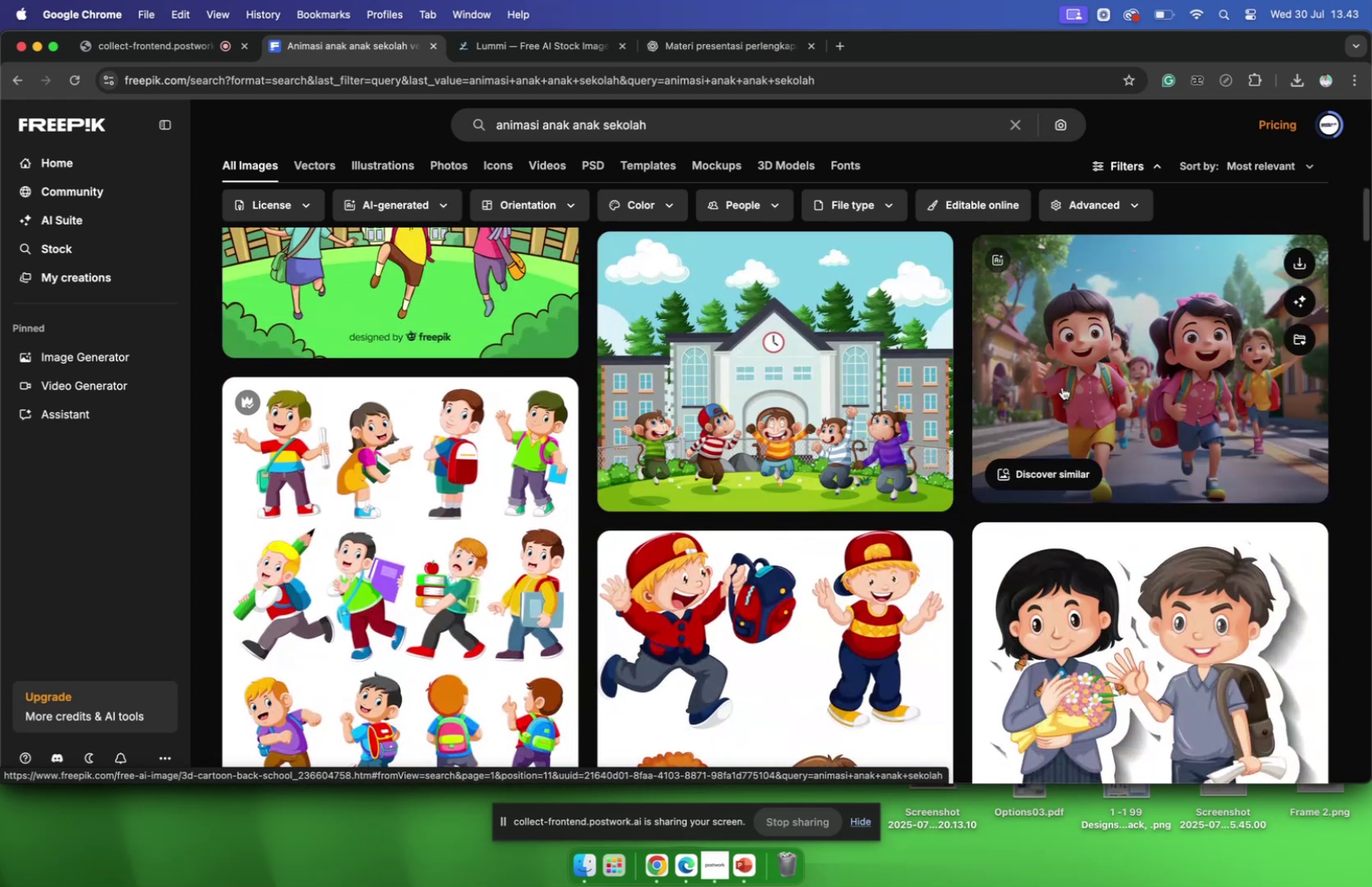 
left_click([1062, 387])
 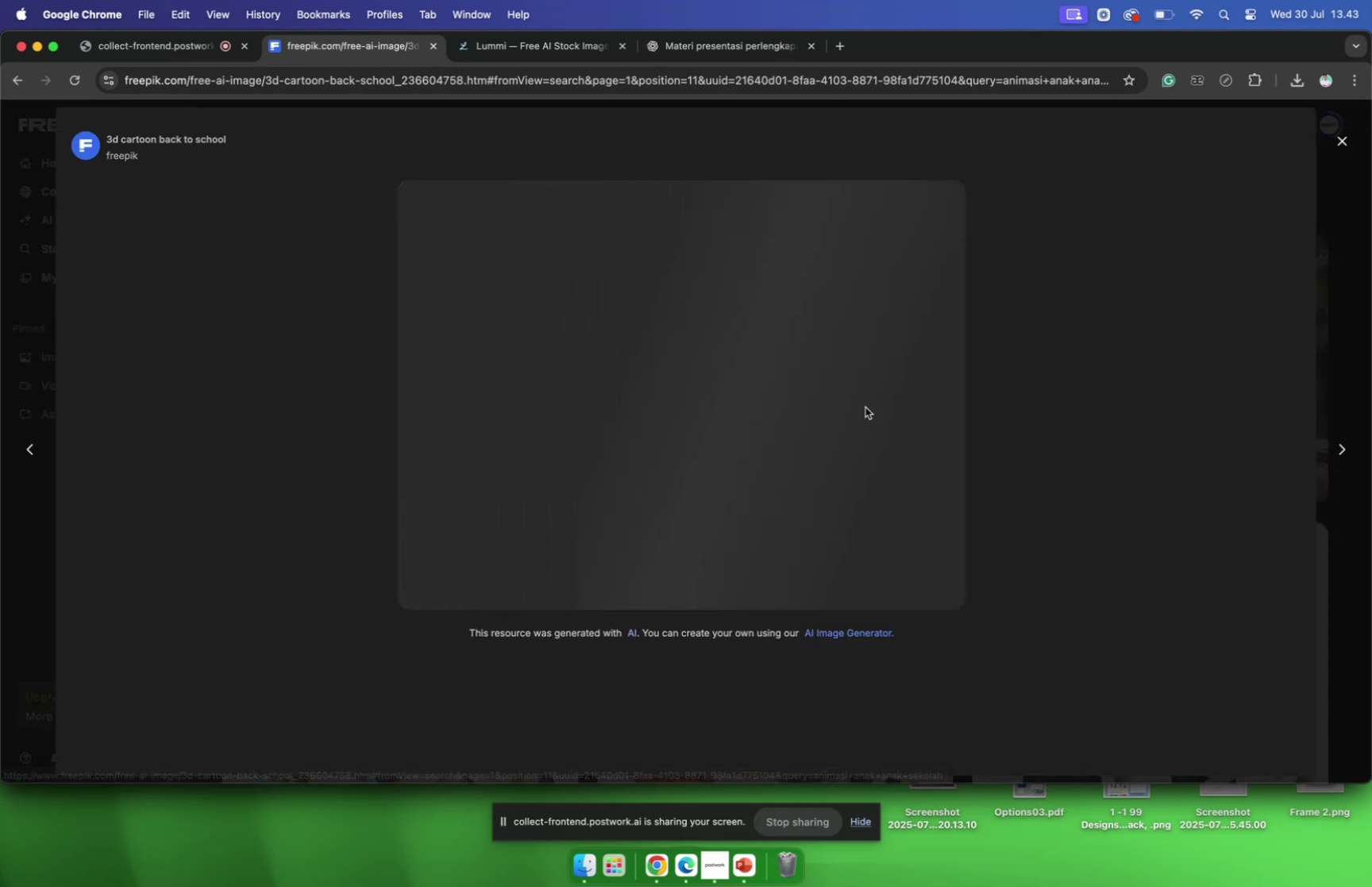 
scroll: coordinate [858, 407], scroll_direction: down, amount: 16.0
 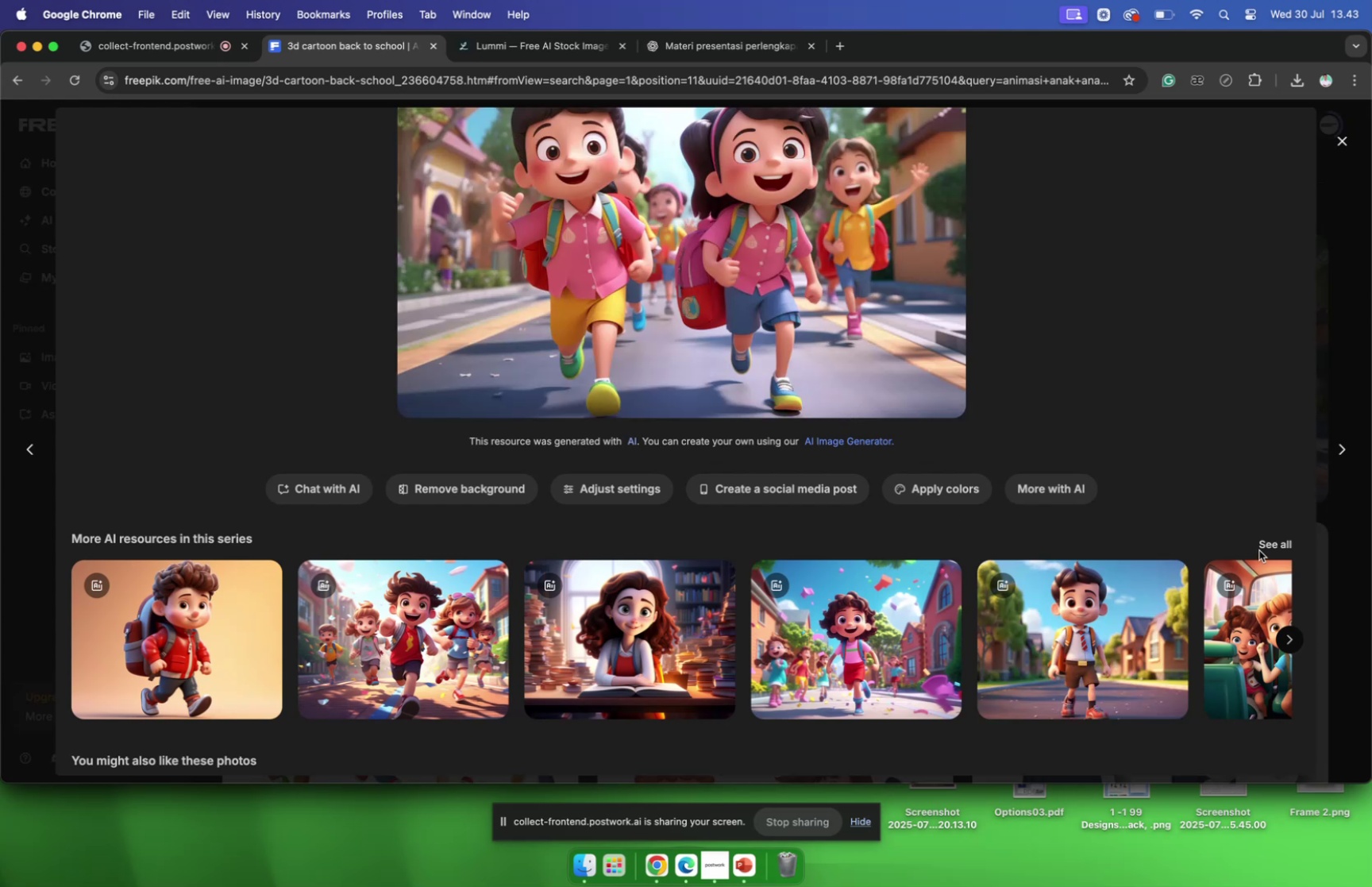 
left_click([1293, 634])
 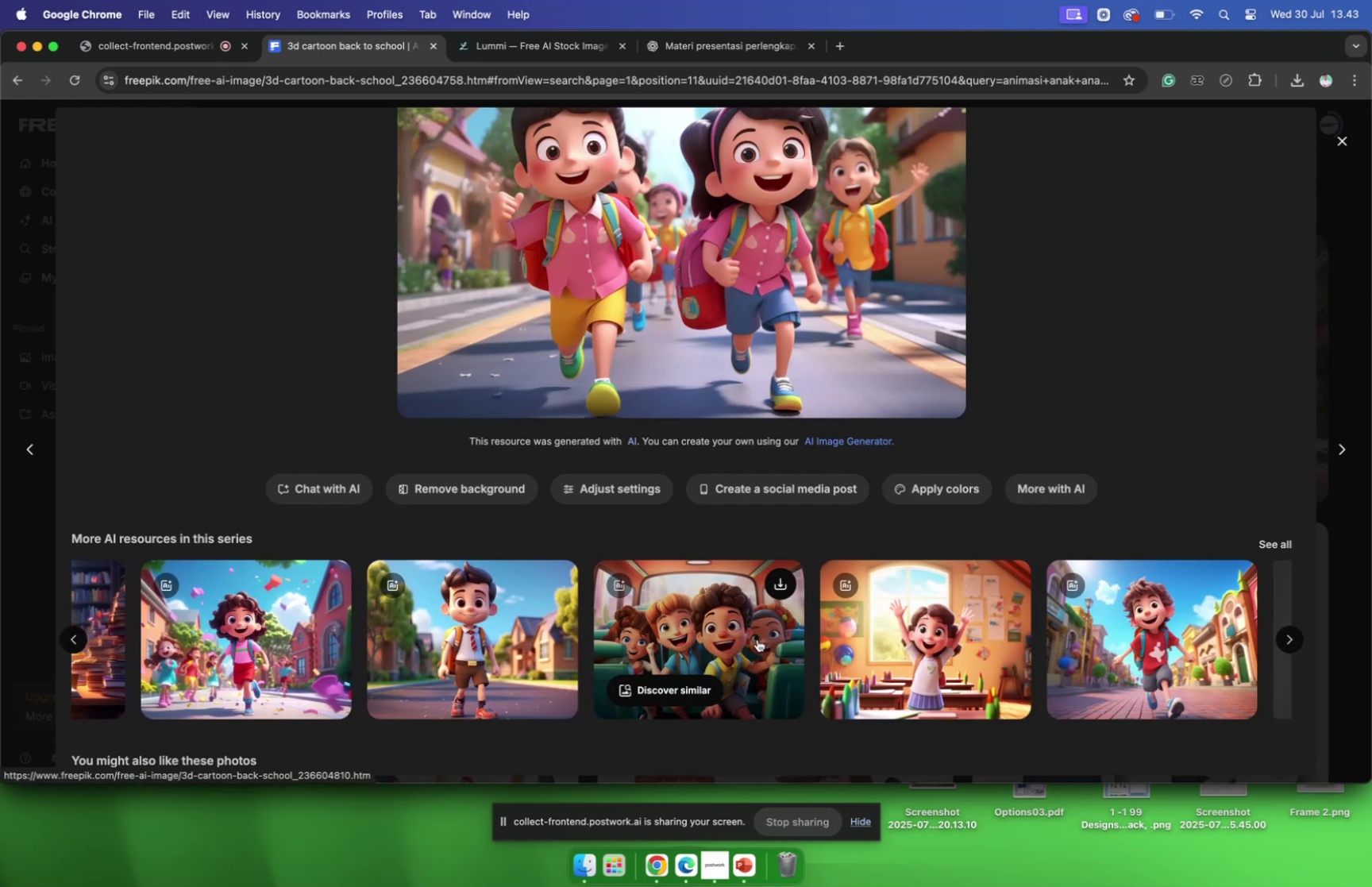 
wait(11.23)
 